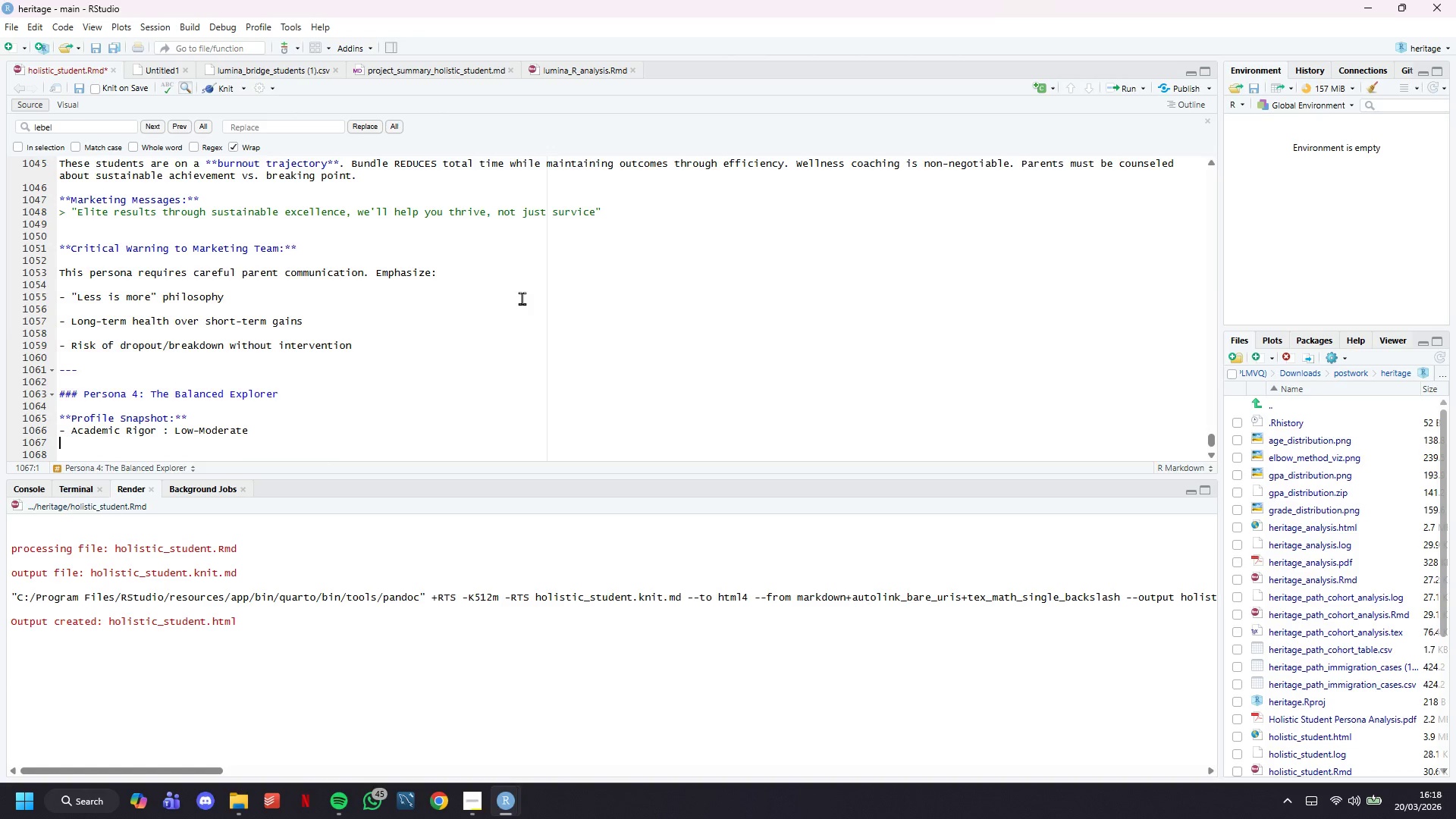 
key(ArrowUp)
 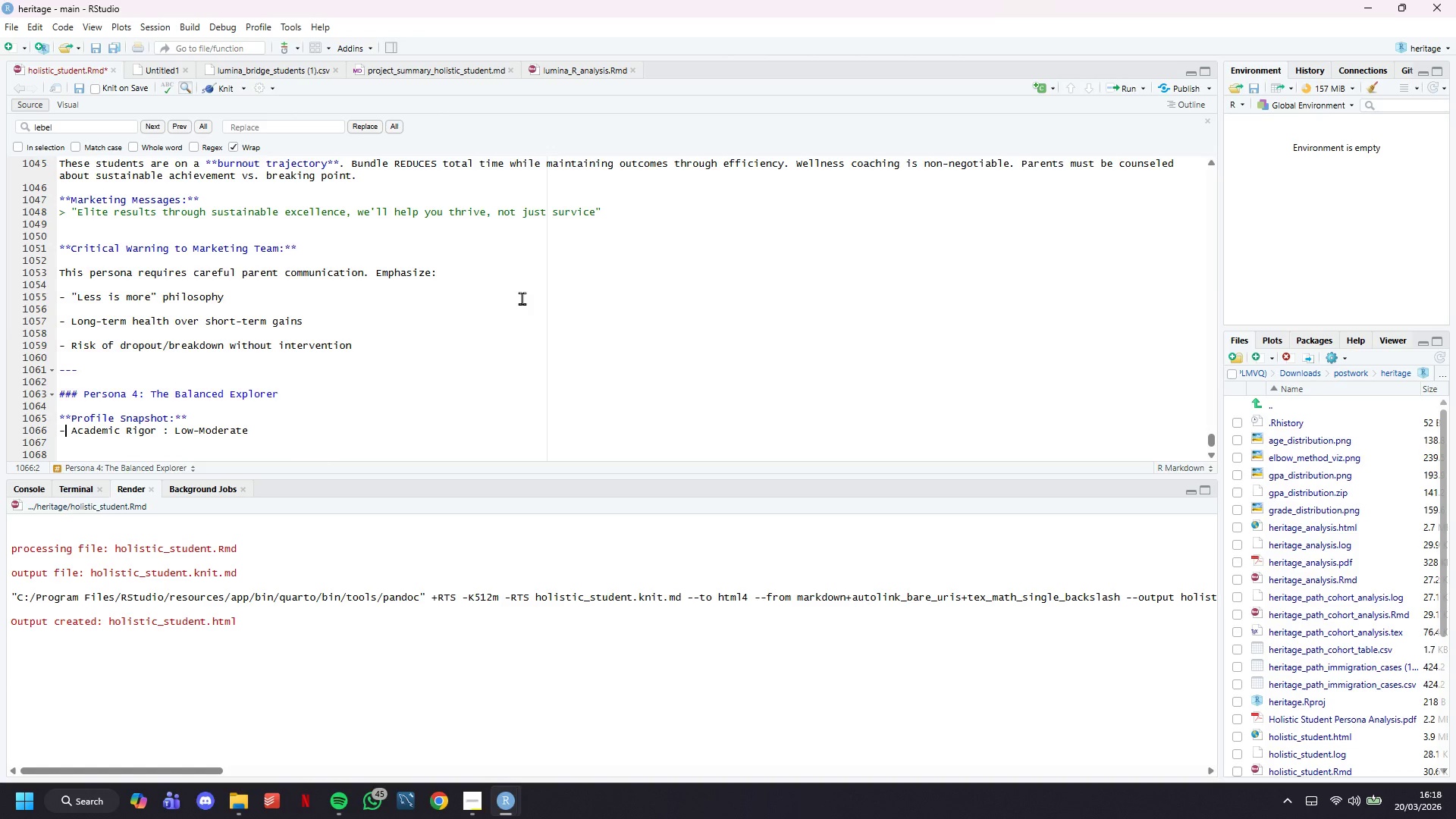 
key(ArrowRight)
 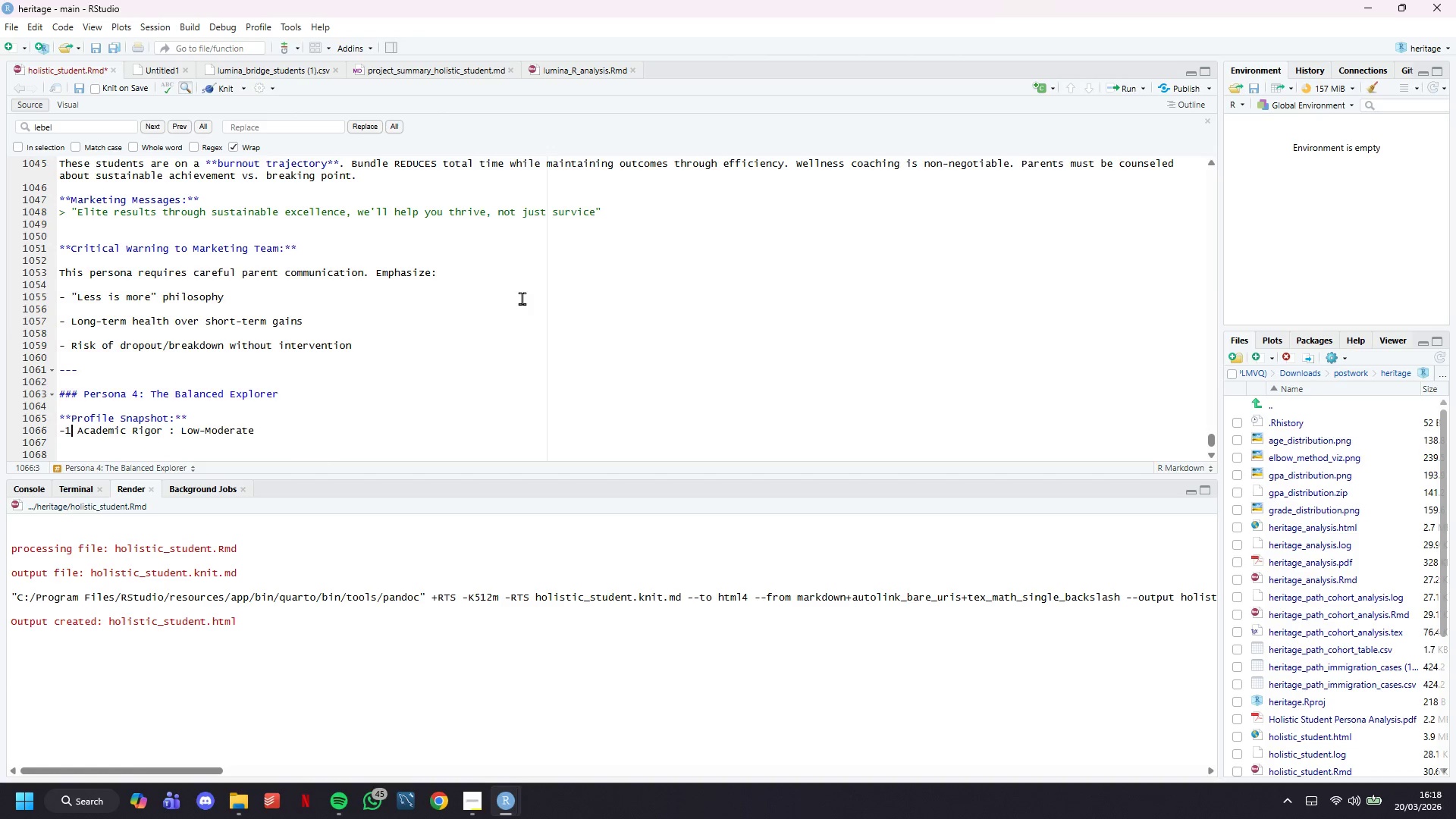 
key(1)
 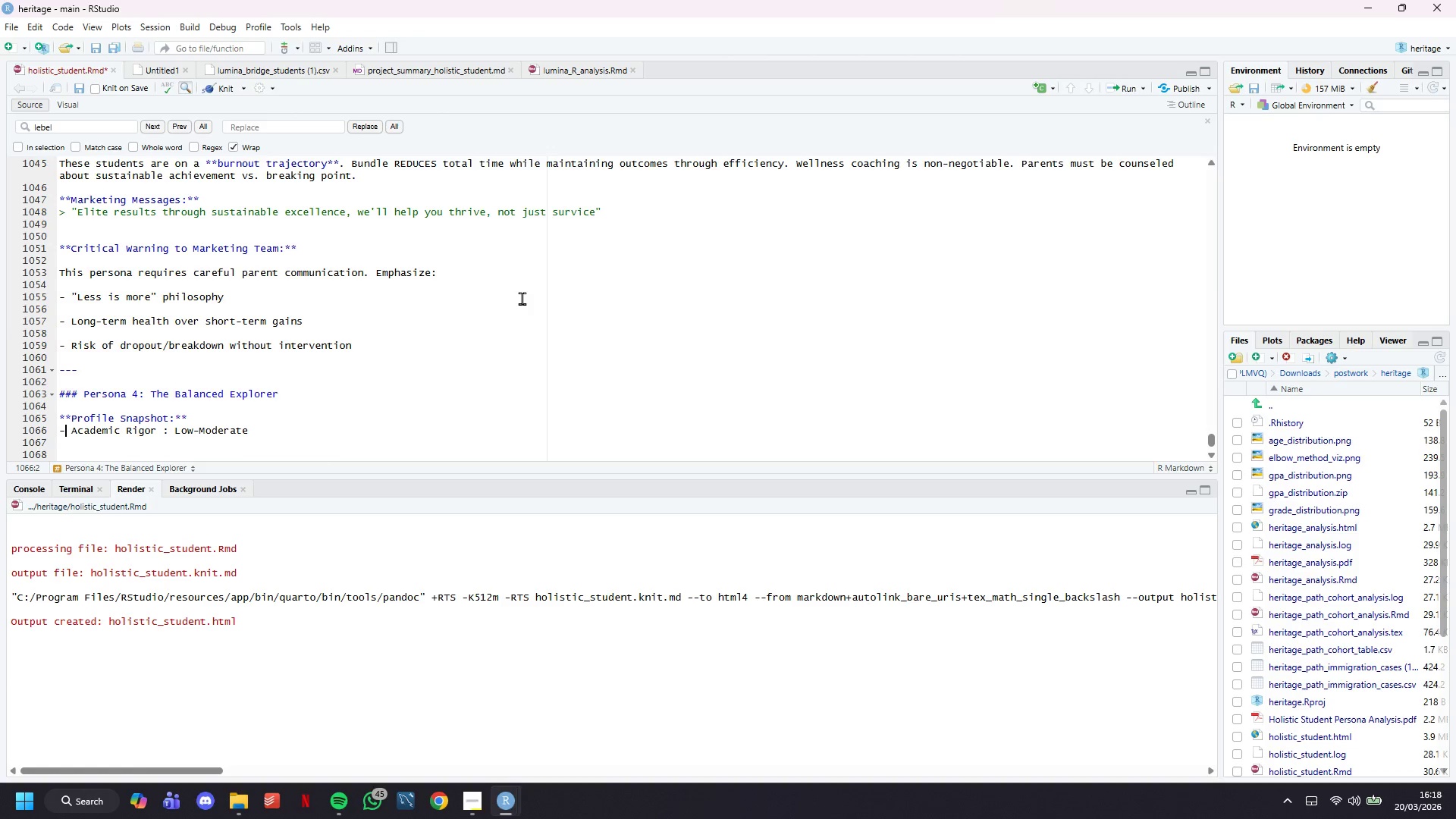 
key(Backspace)
 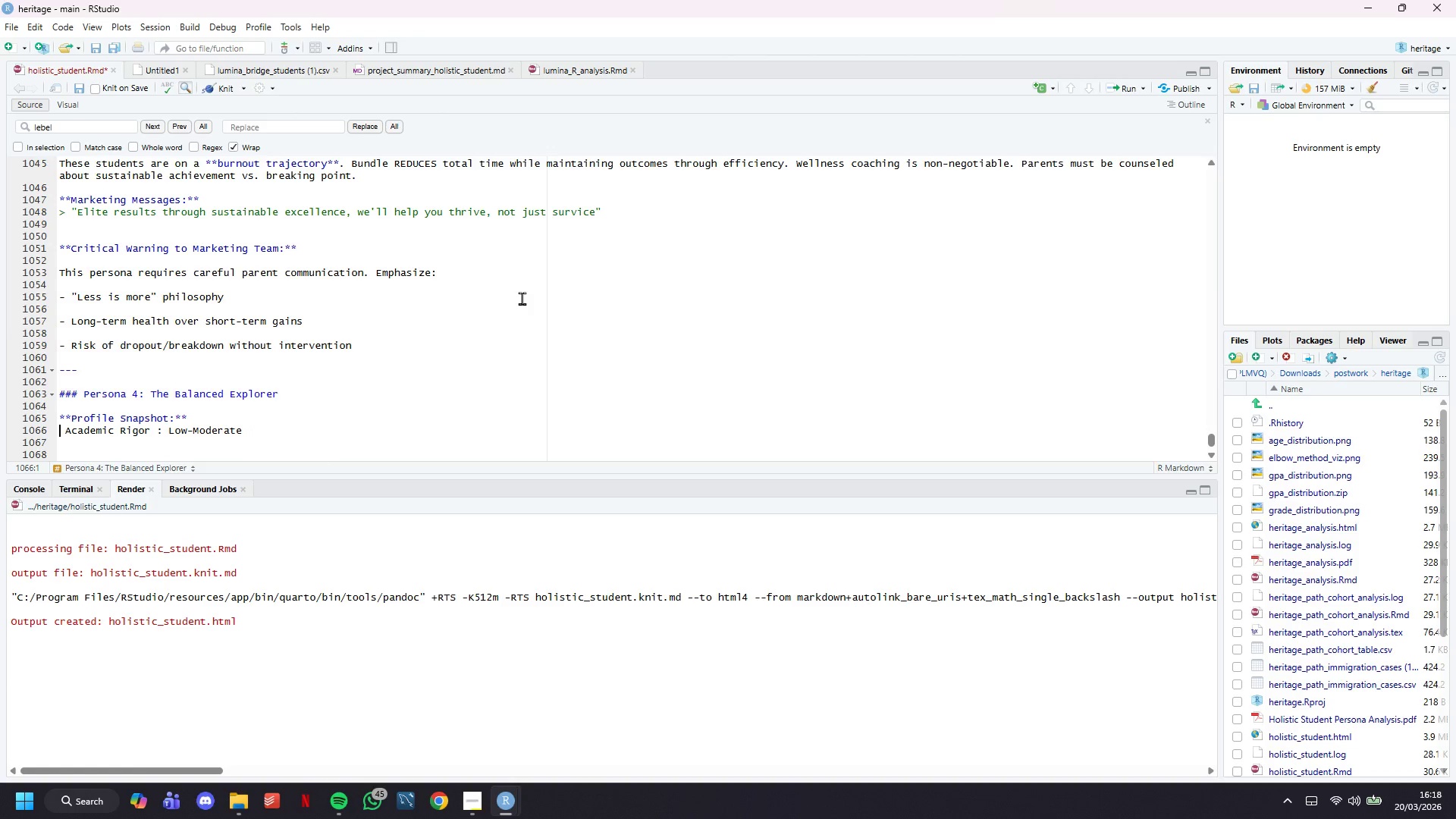 
key(Backspace)
 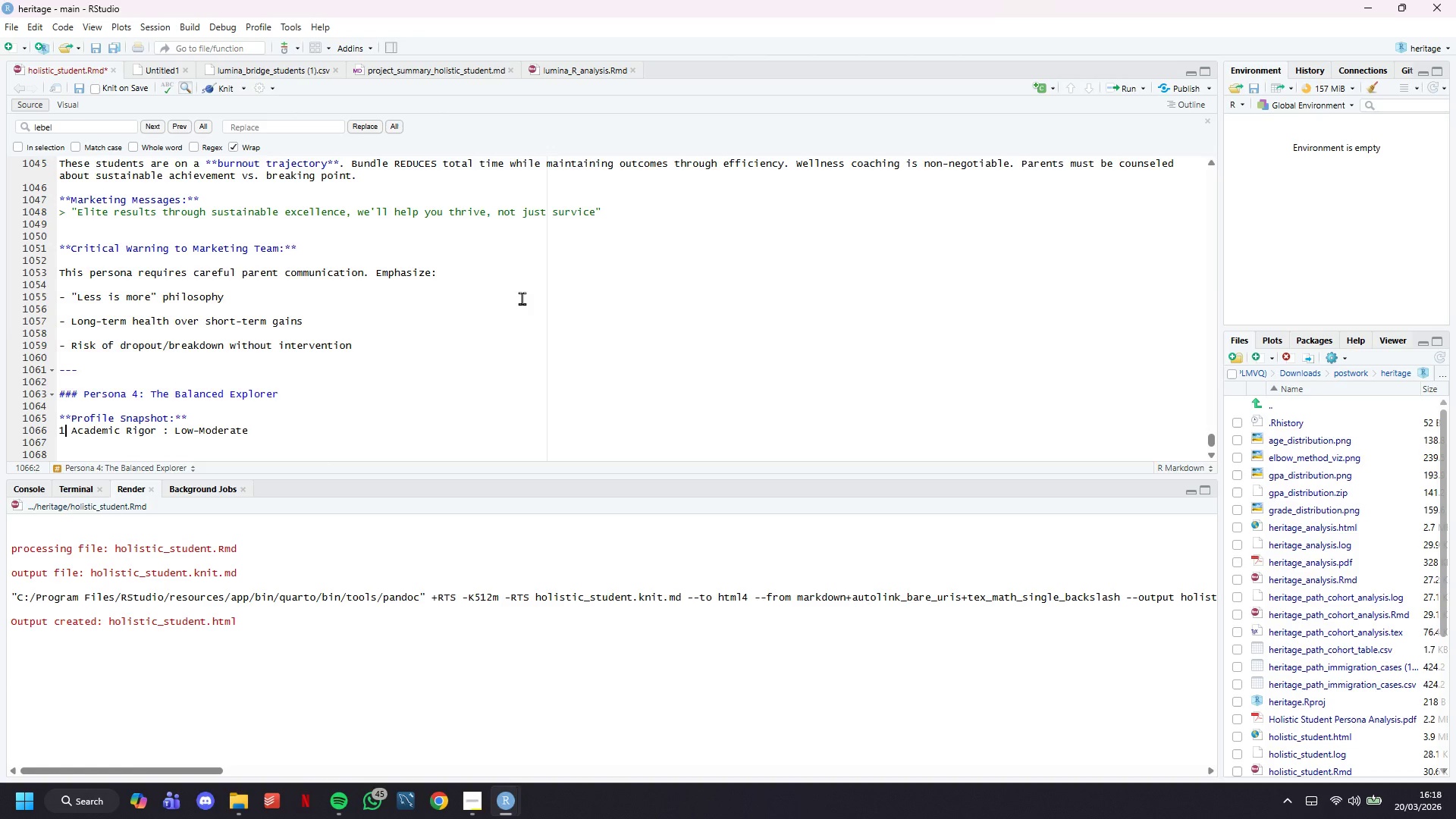 
key(1)
 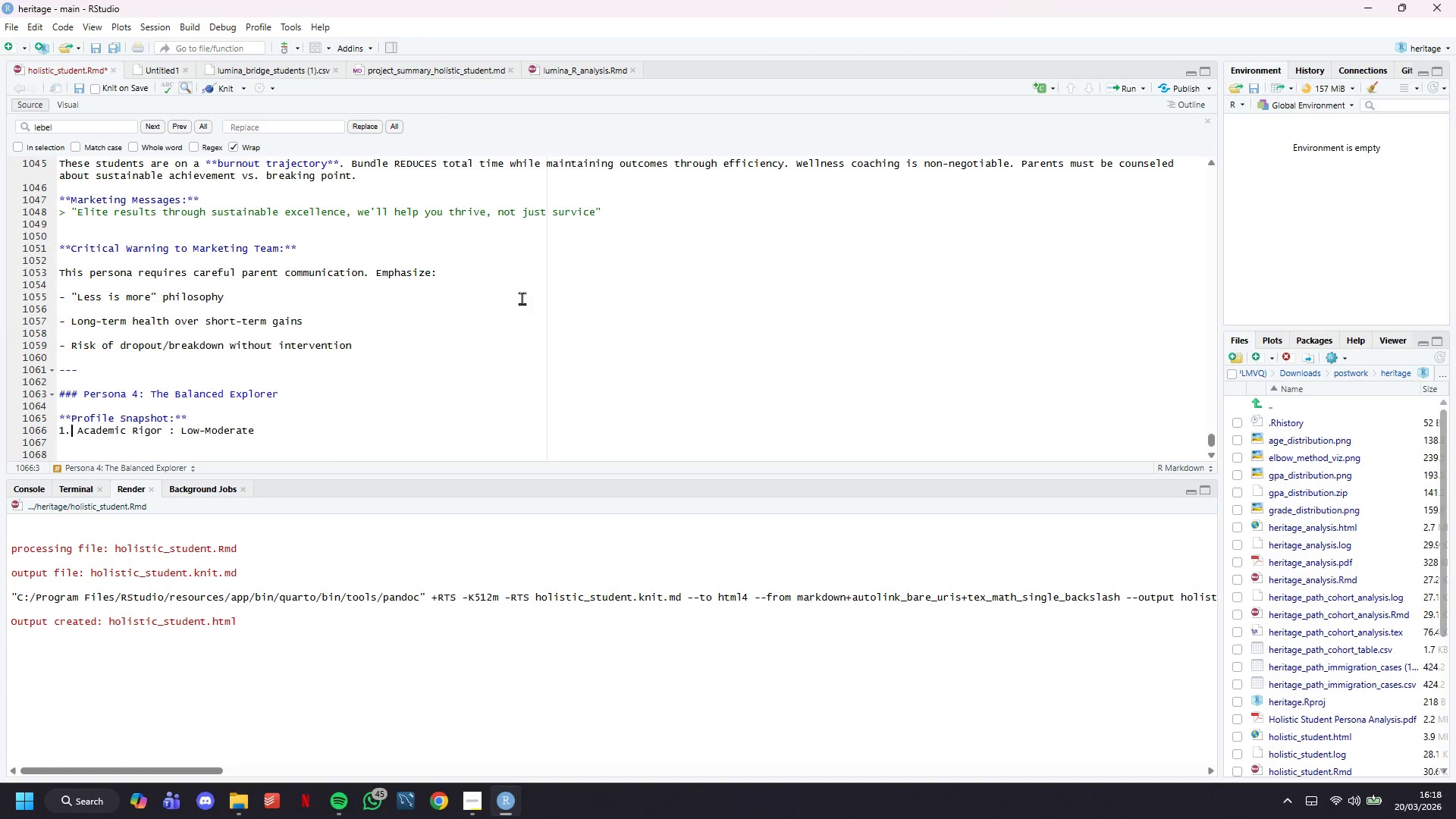 
key(Period)
 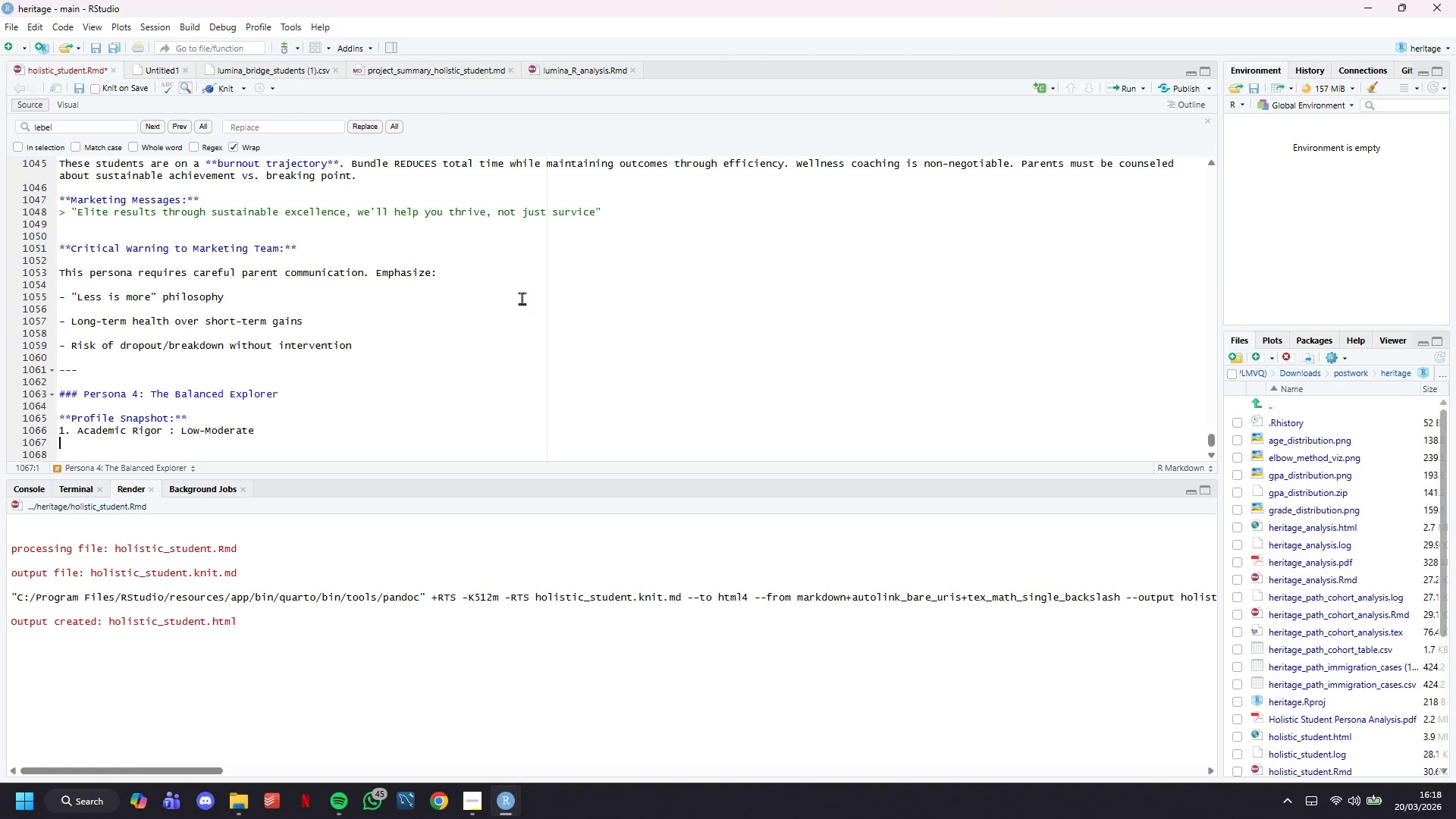 
key(ArrowDown)
 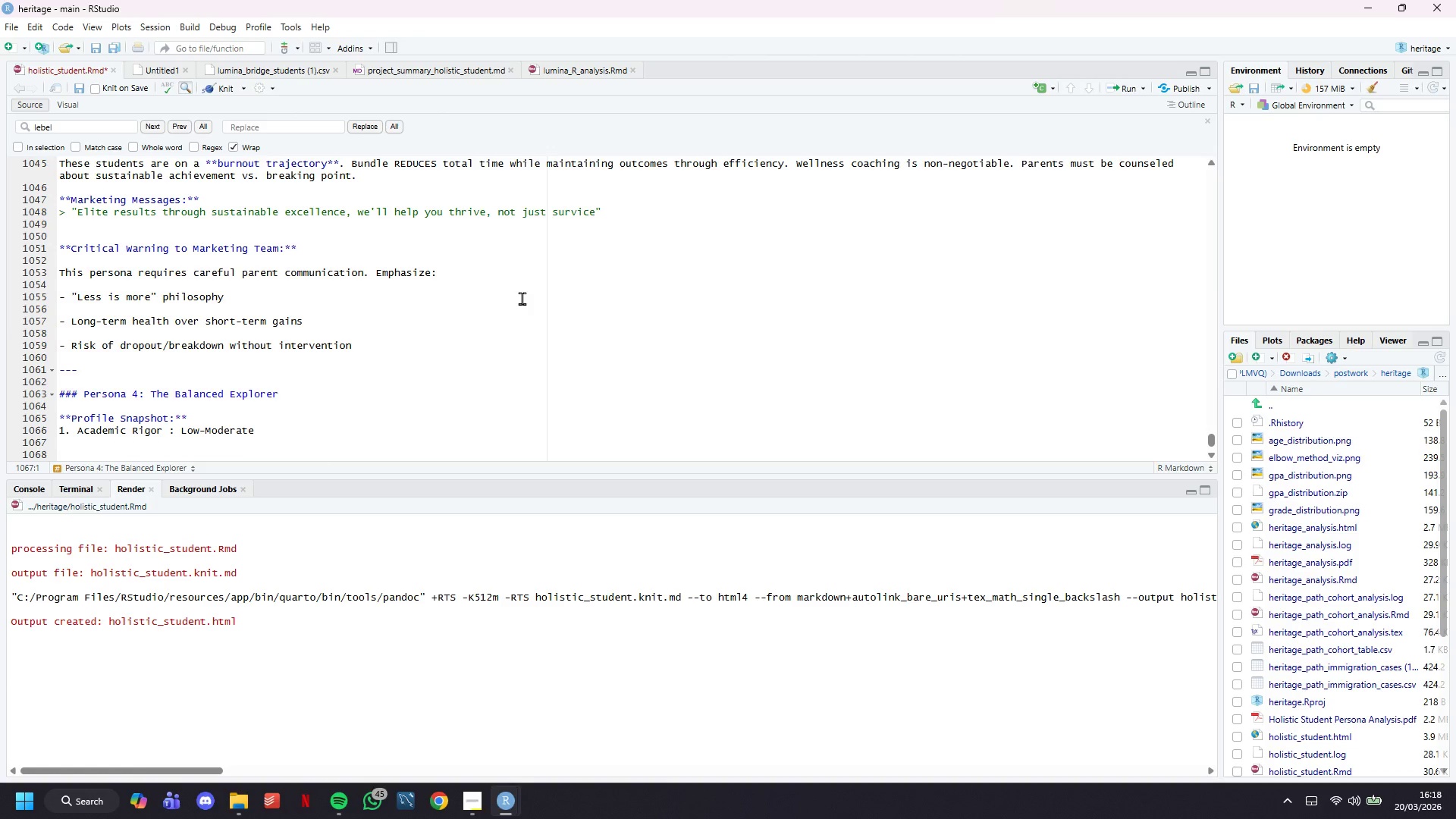 
type(2. Creative Commitment: Moderate)
 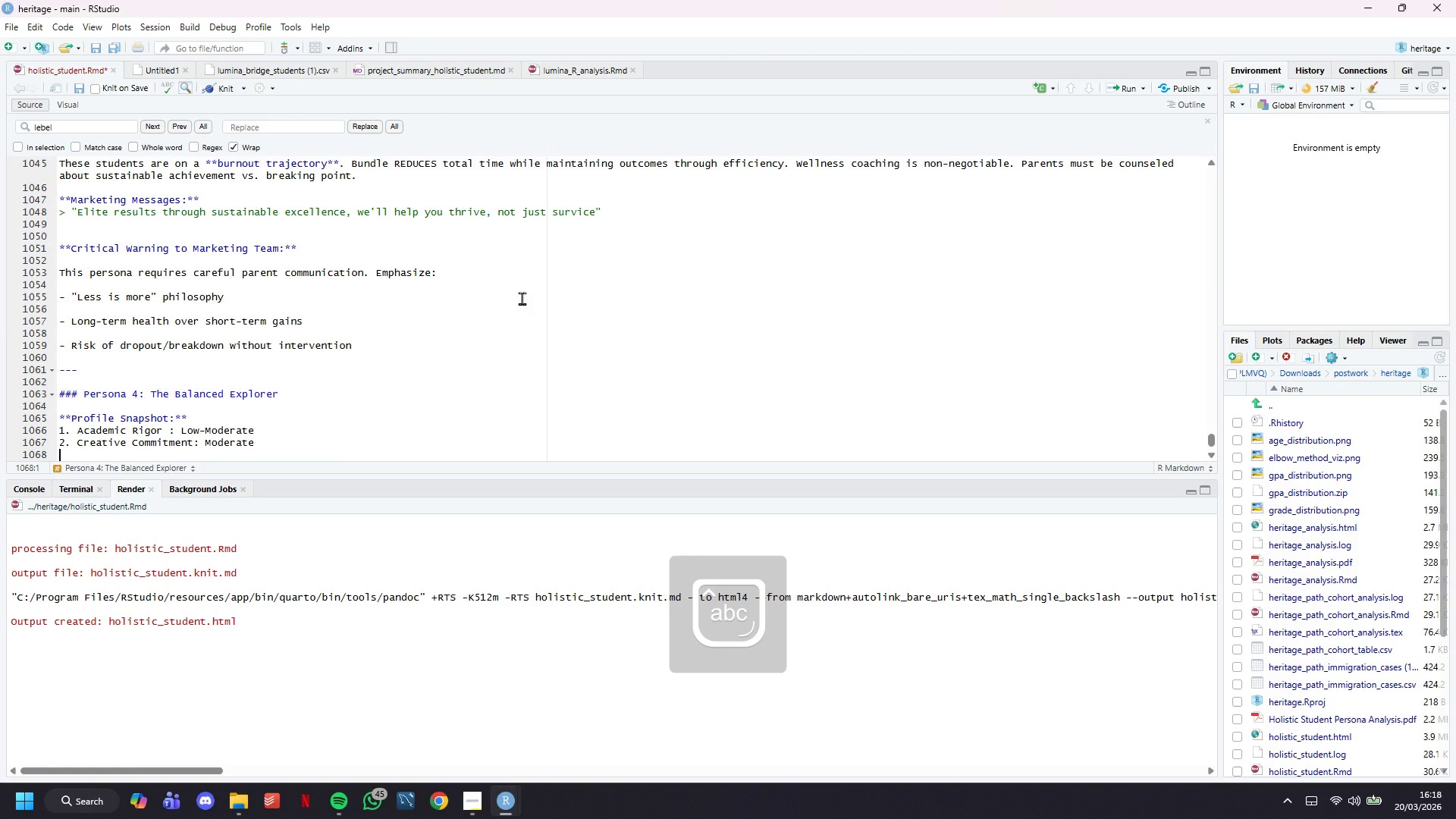 
 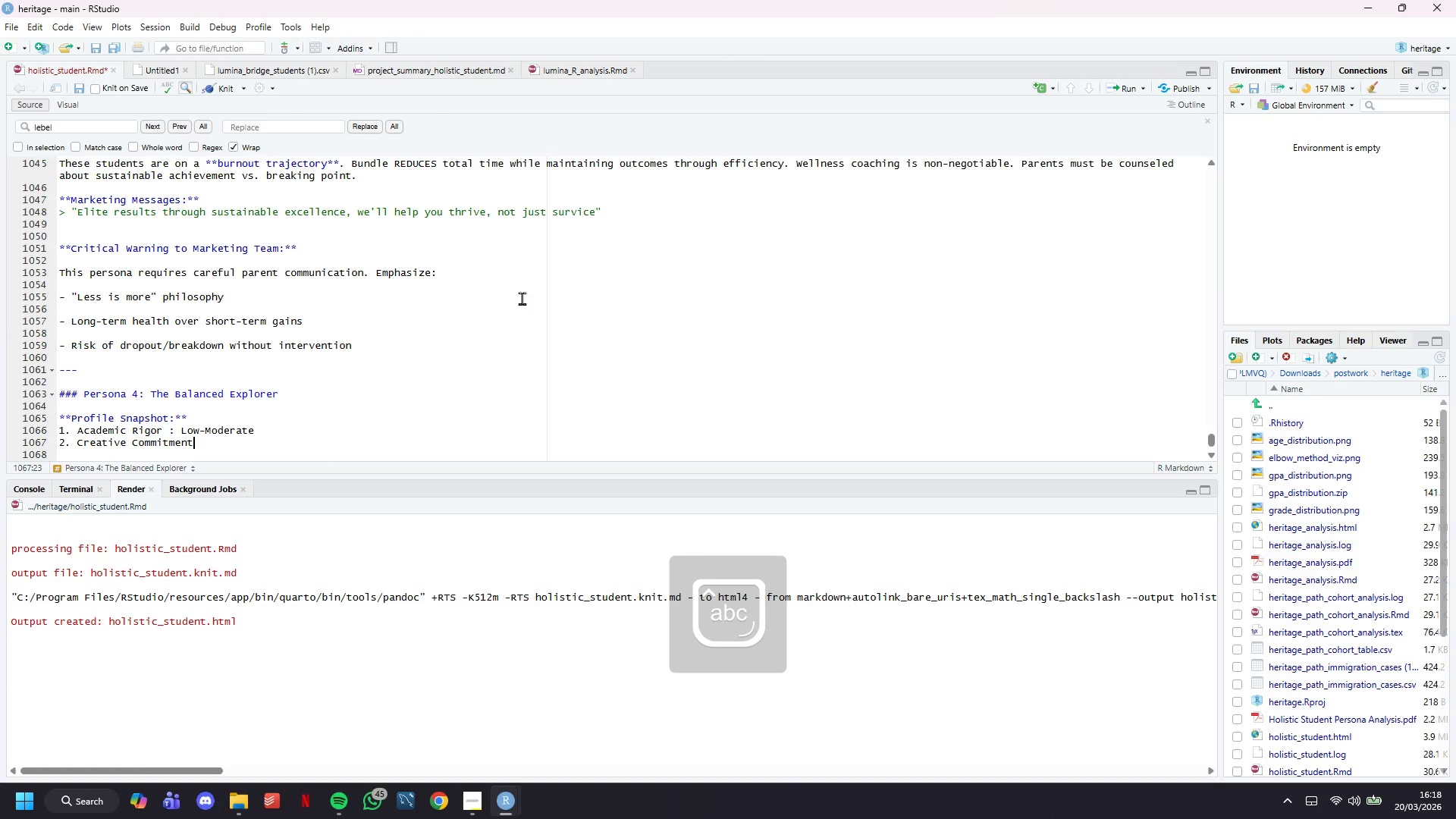 
key(Enter)
 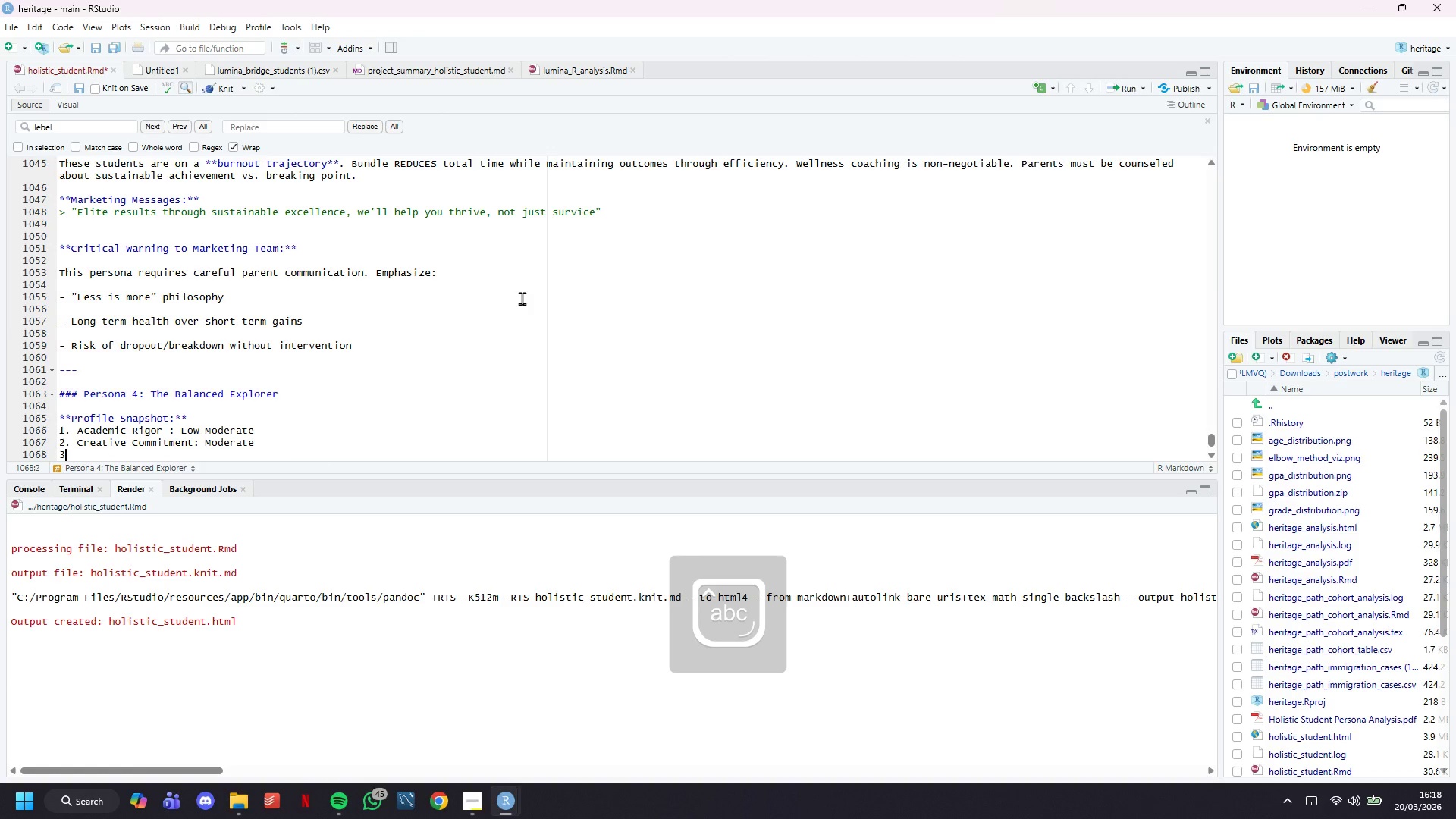 
type(3. Wellness Balance: Very Good)
 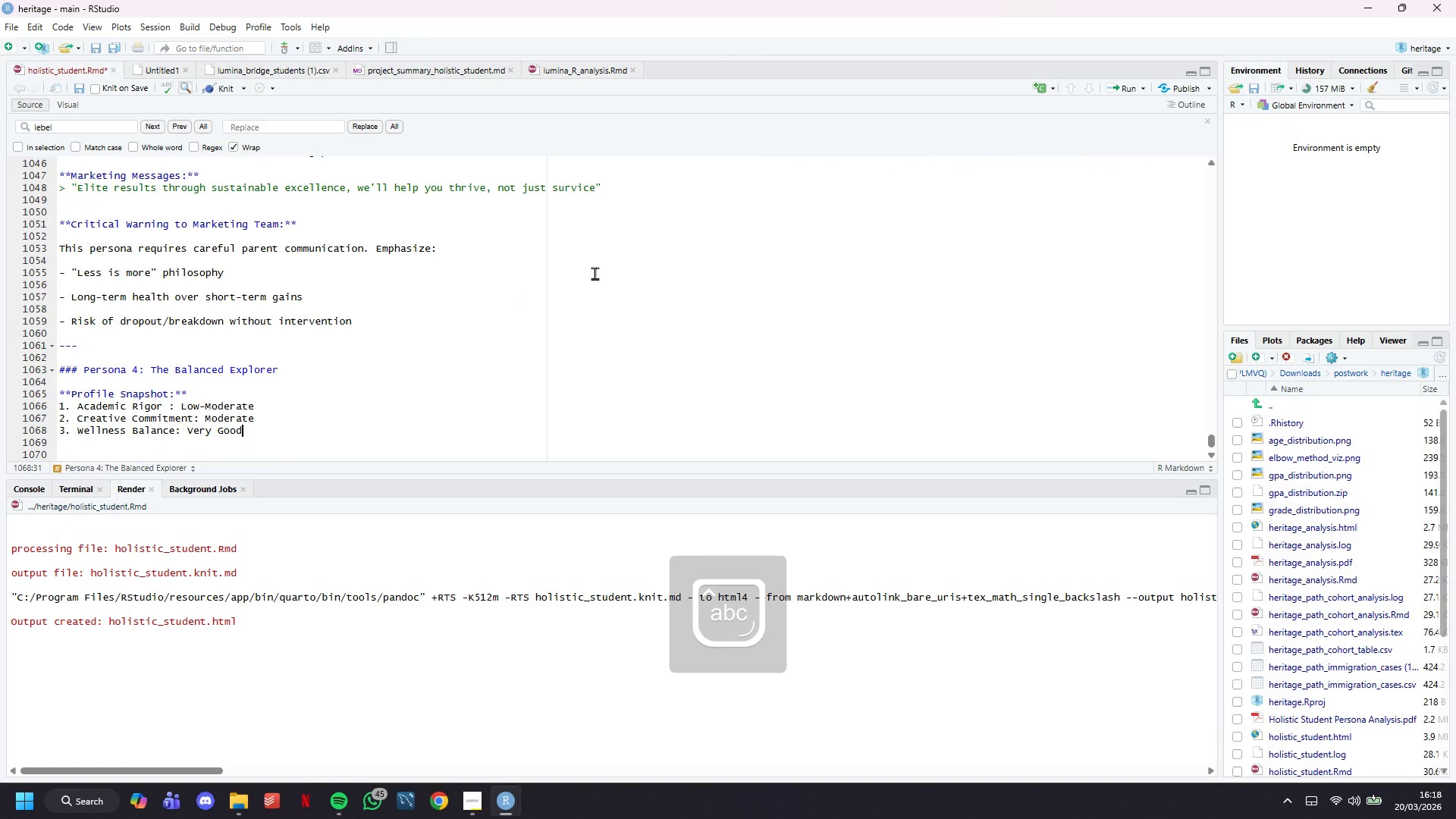 
scroll: coordinate [595, 273], scroll_direction: down, amount: 8.0
 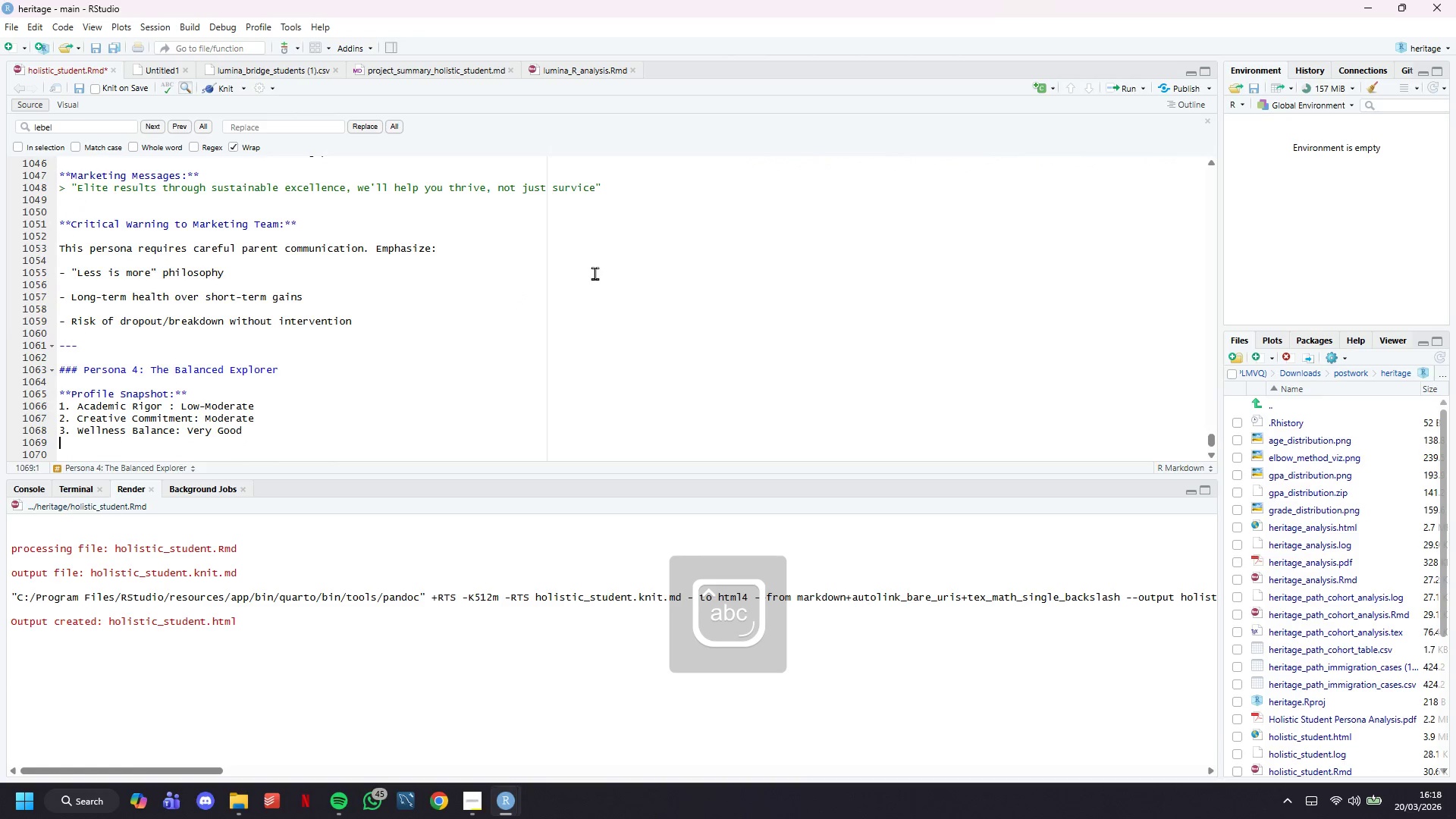 
key(Enter)
 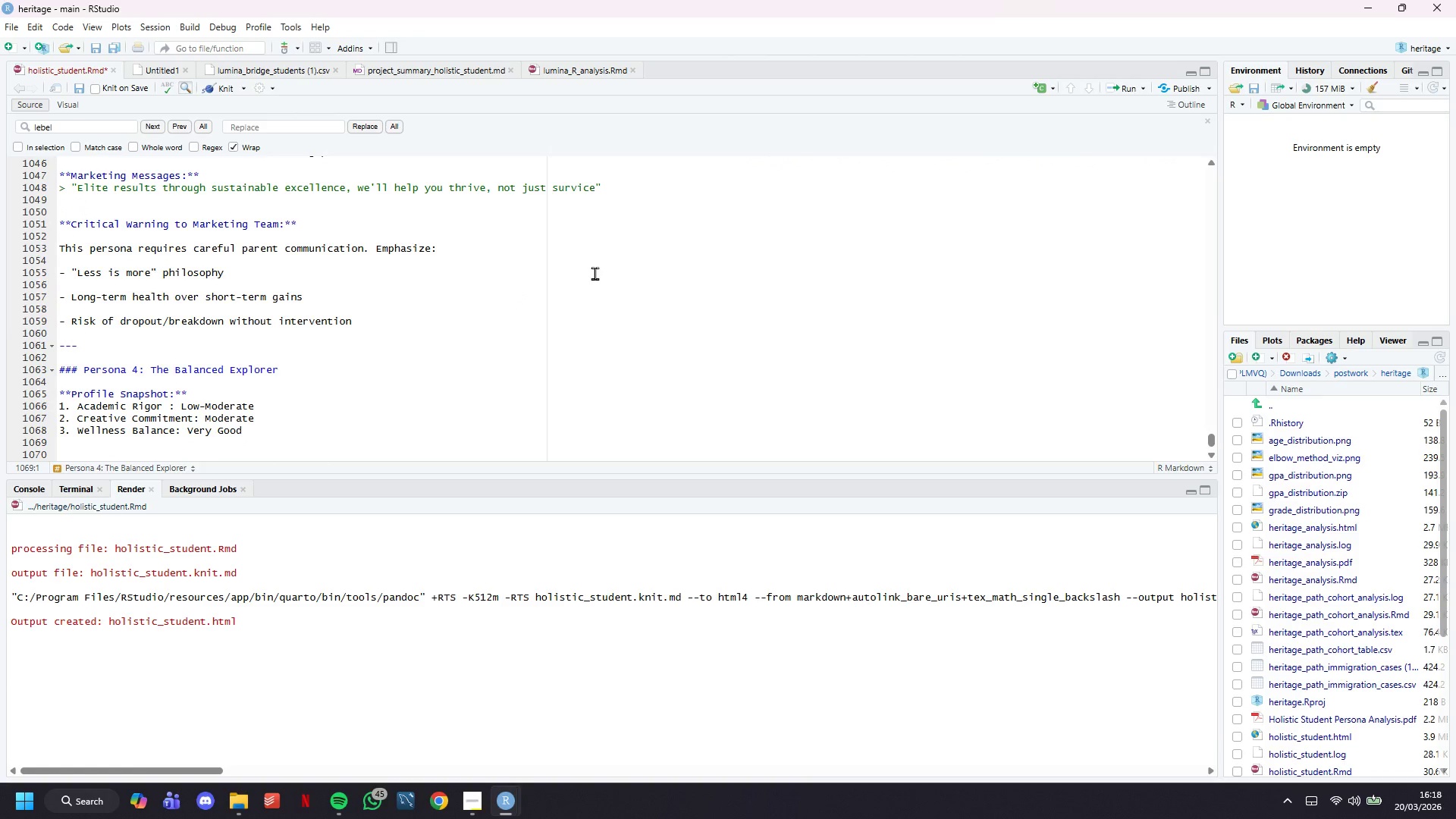 
type(4. Characteristics: Average GPA, moderate music, low stress, )
 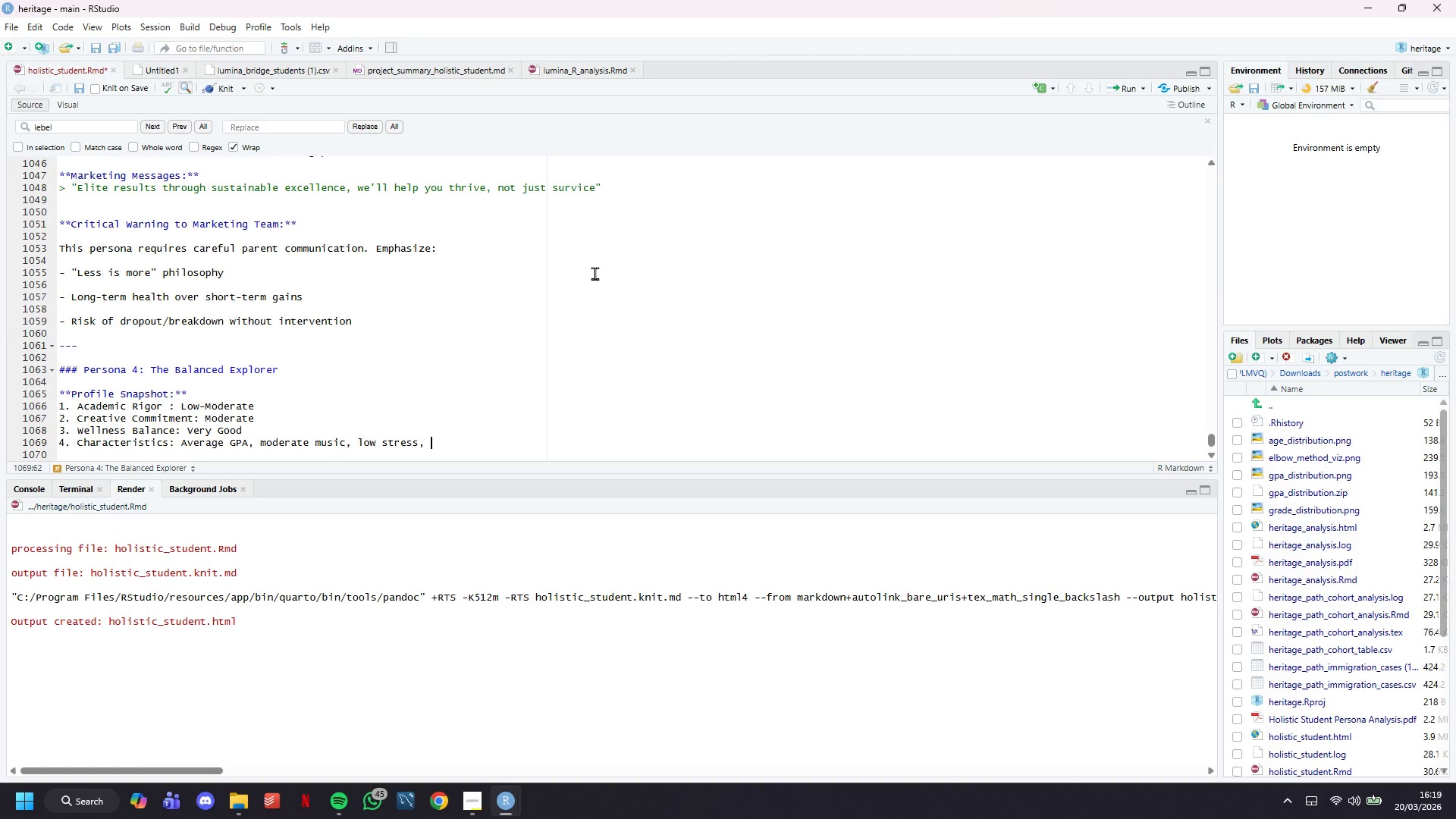 
wait(7.76)
 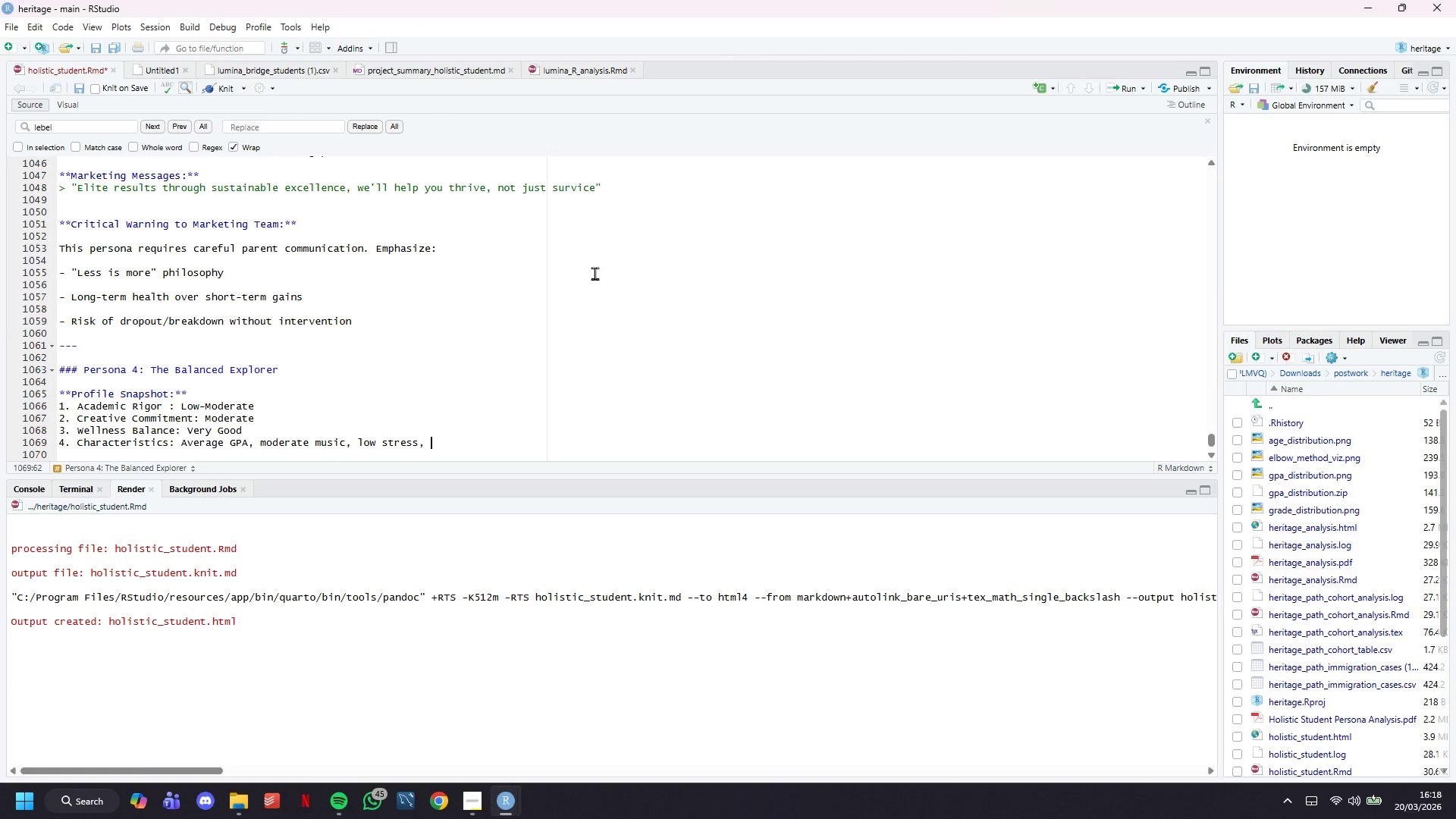 
type(exc)
key(Backspace)
type(ellent sleep)
 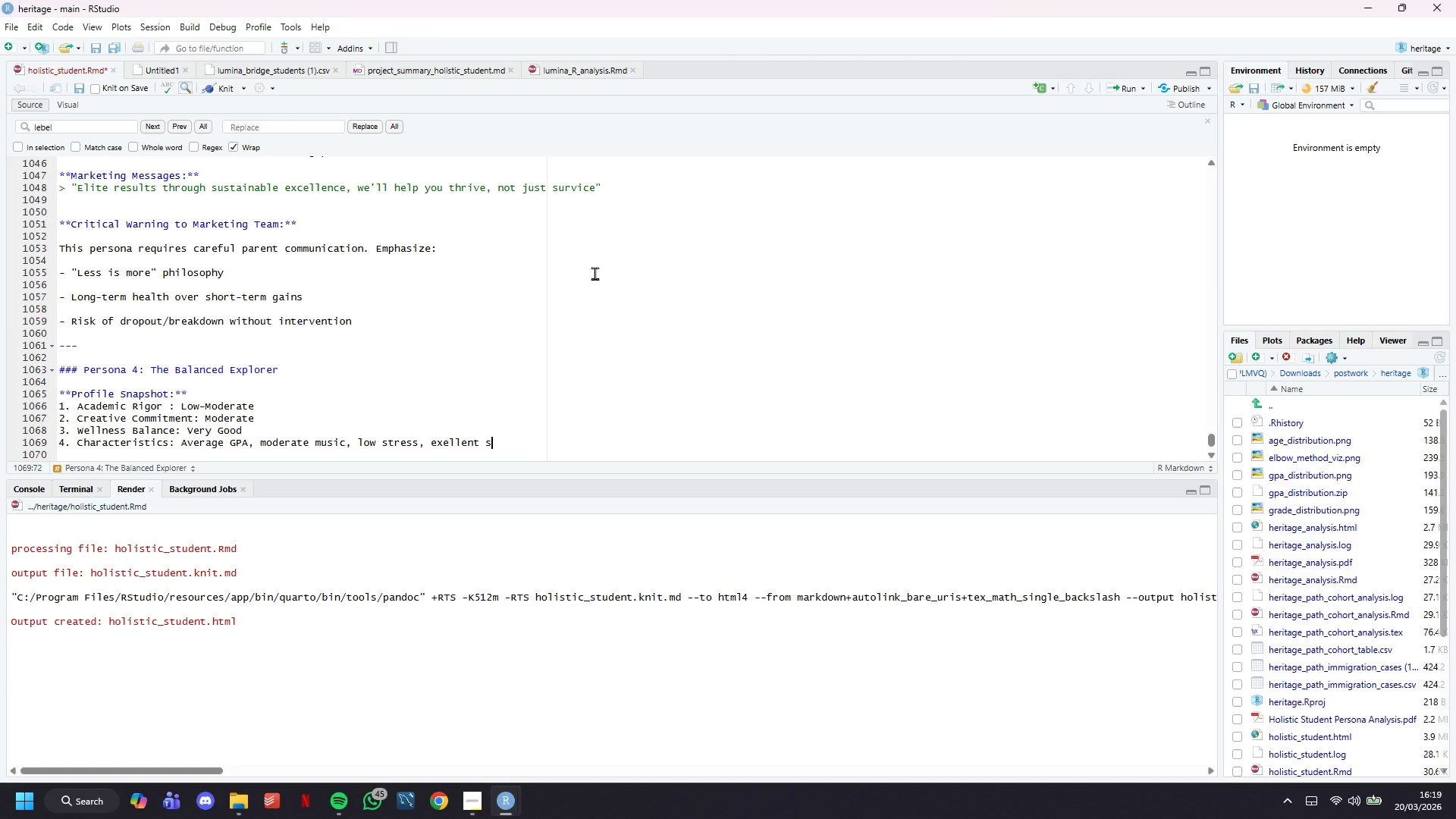 
key(Enter)
 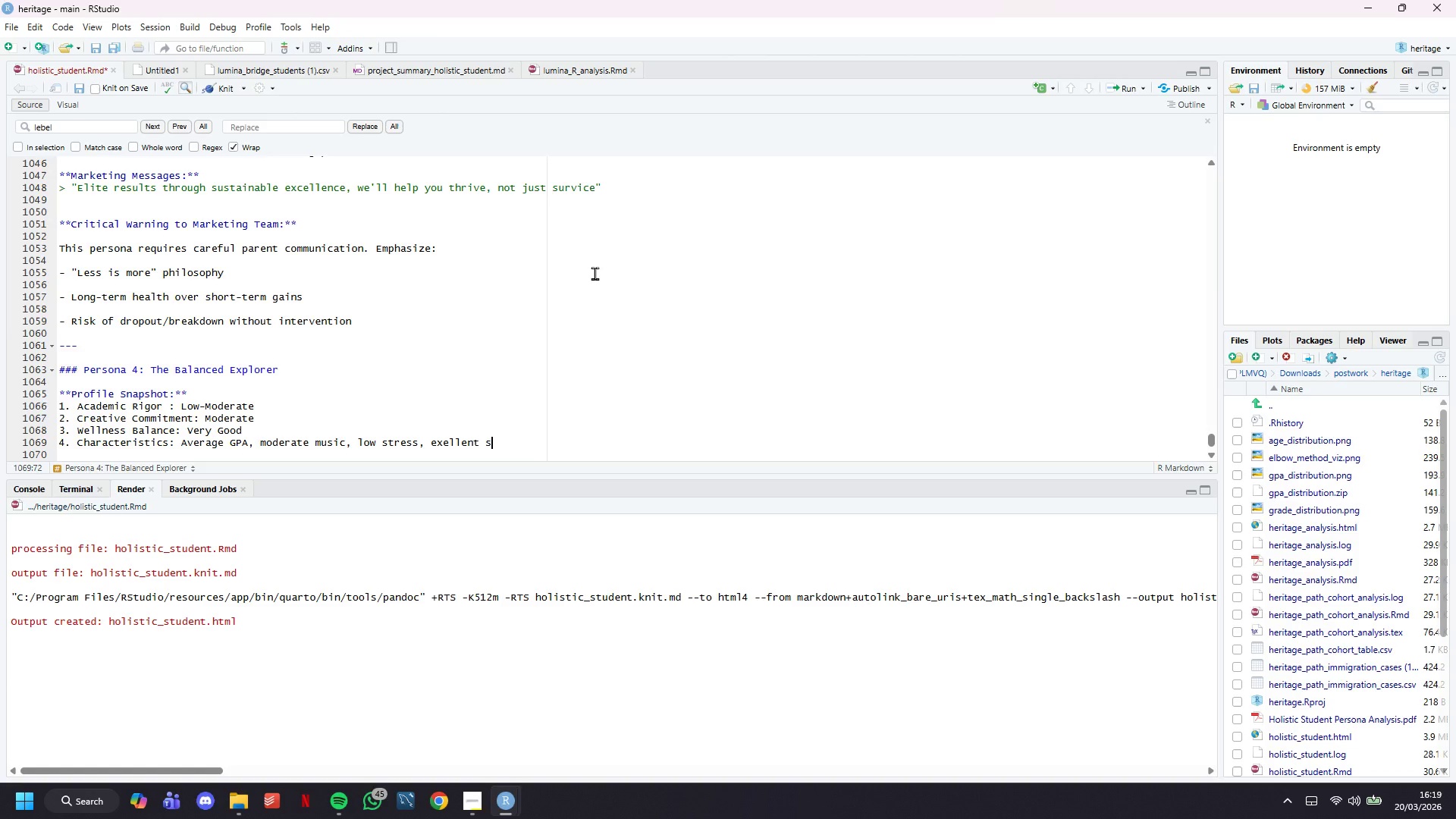 
key(Enter)
 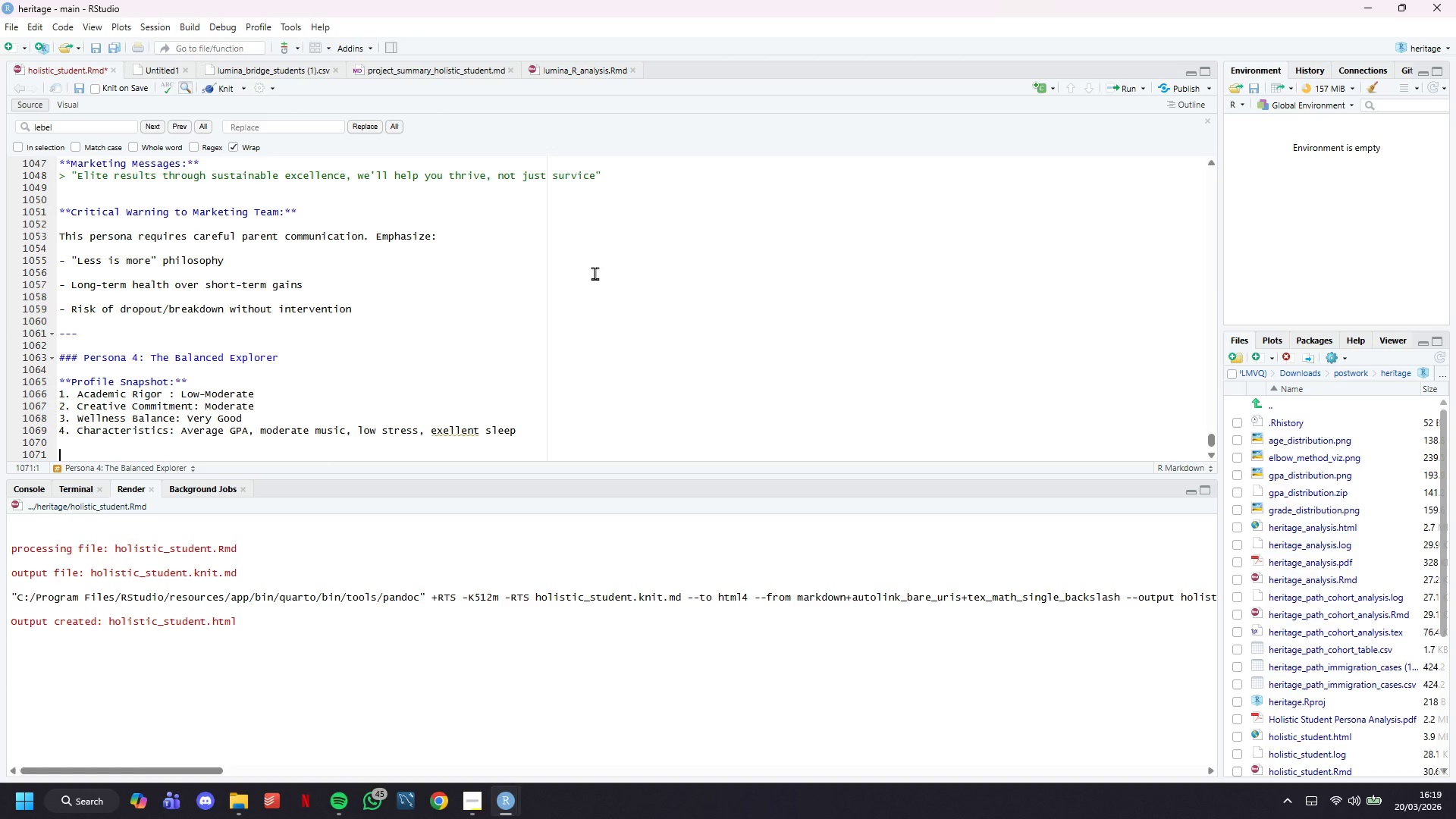 
wait(19.36)
 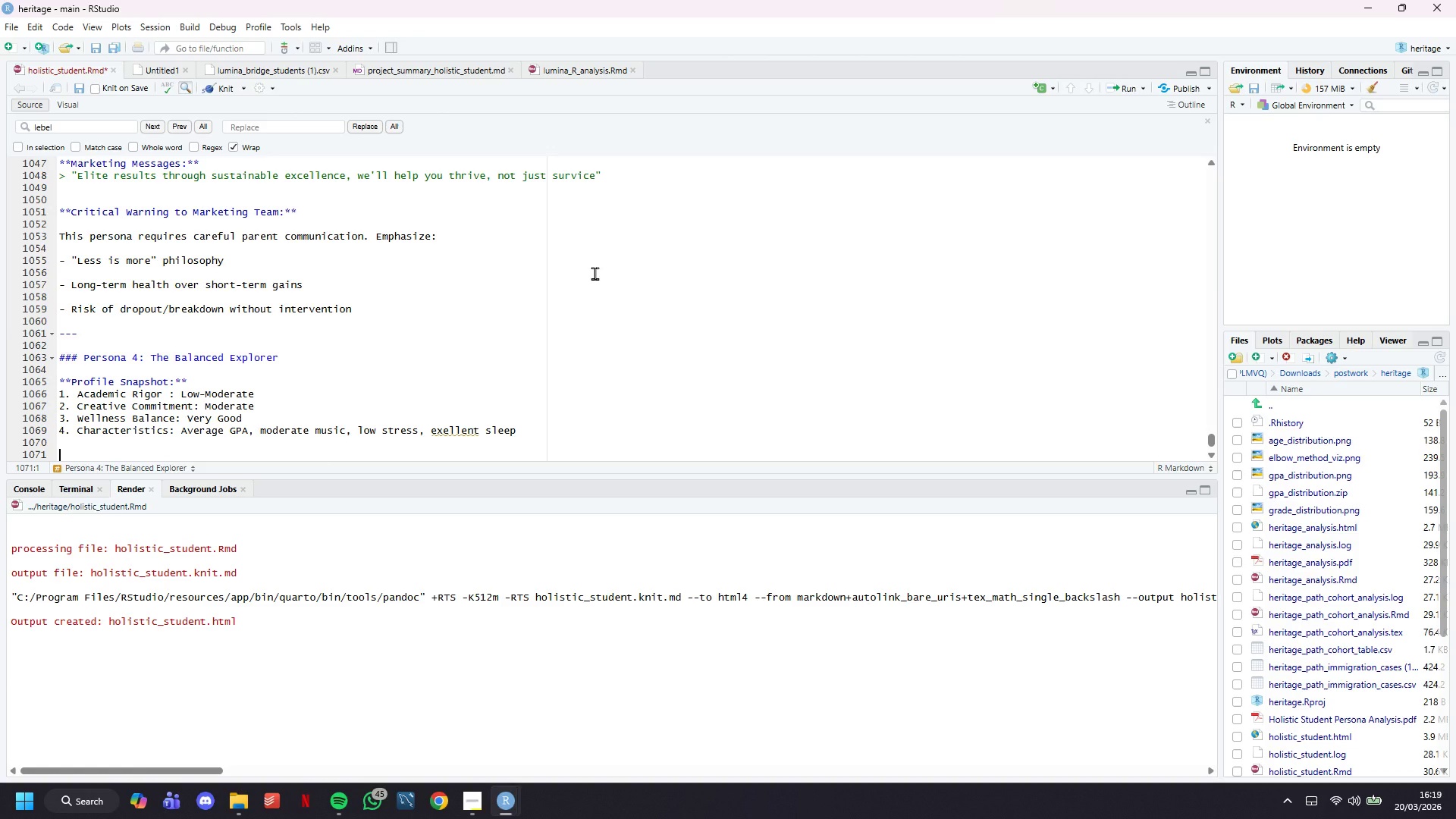 
scroll: coordinate [595, 273], scroll_direction: down, amount: 5.0
 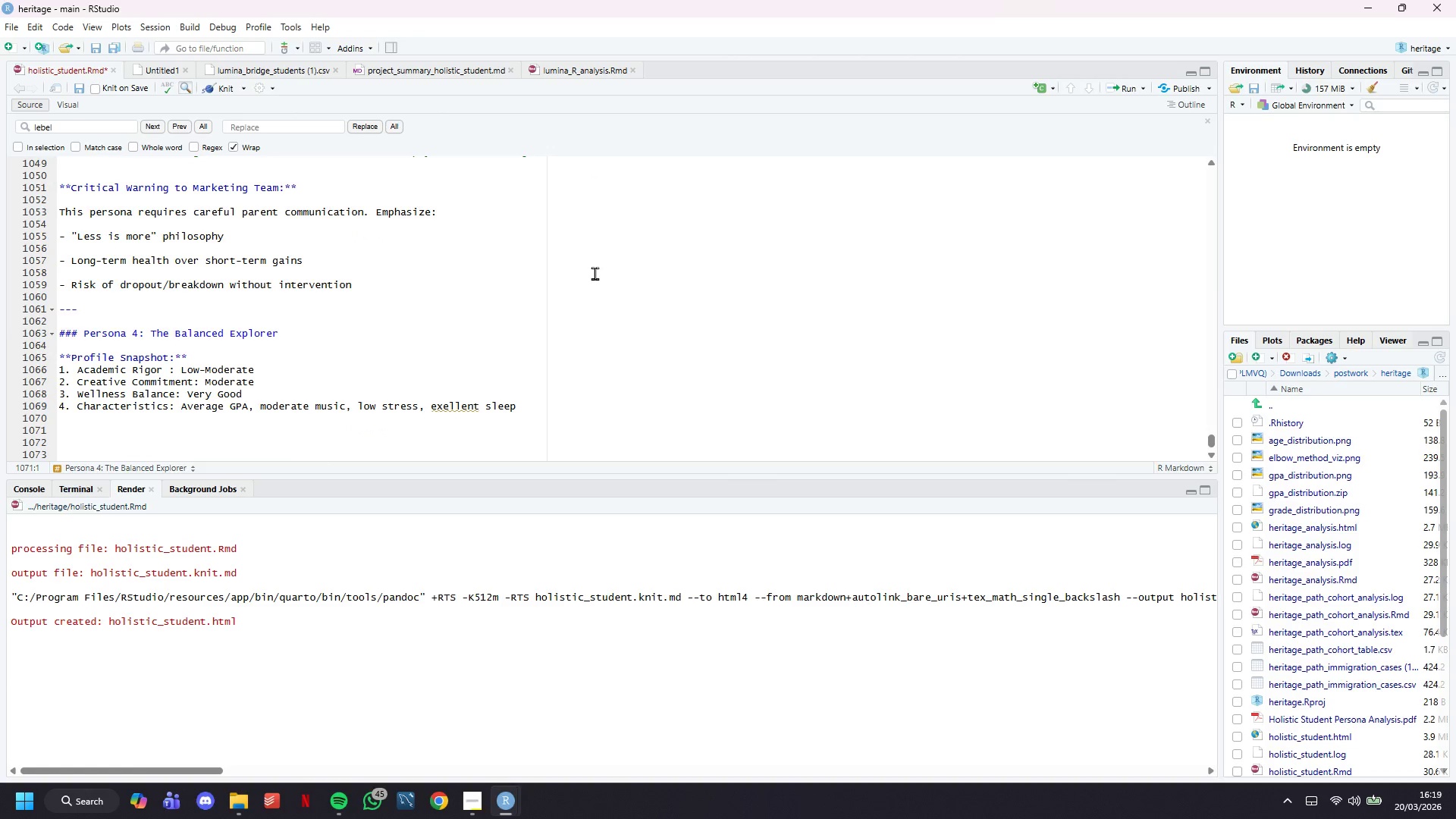 
key(Enter)
 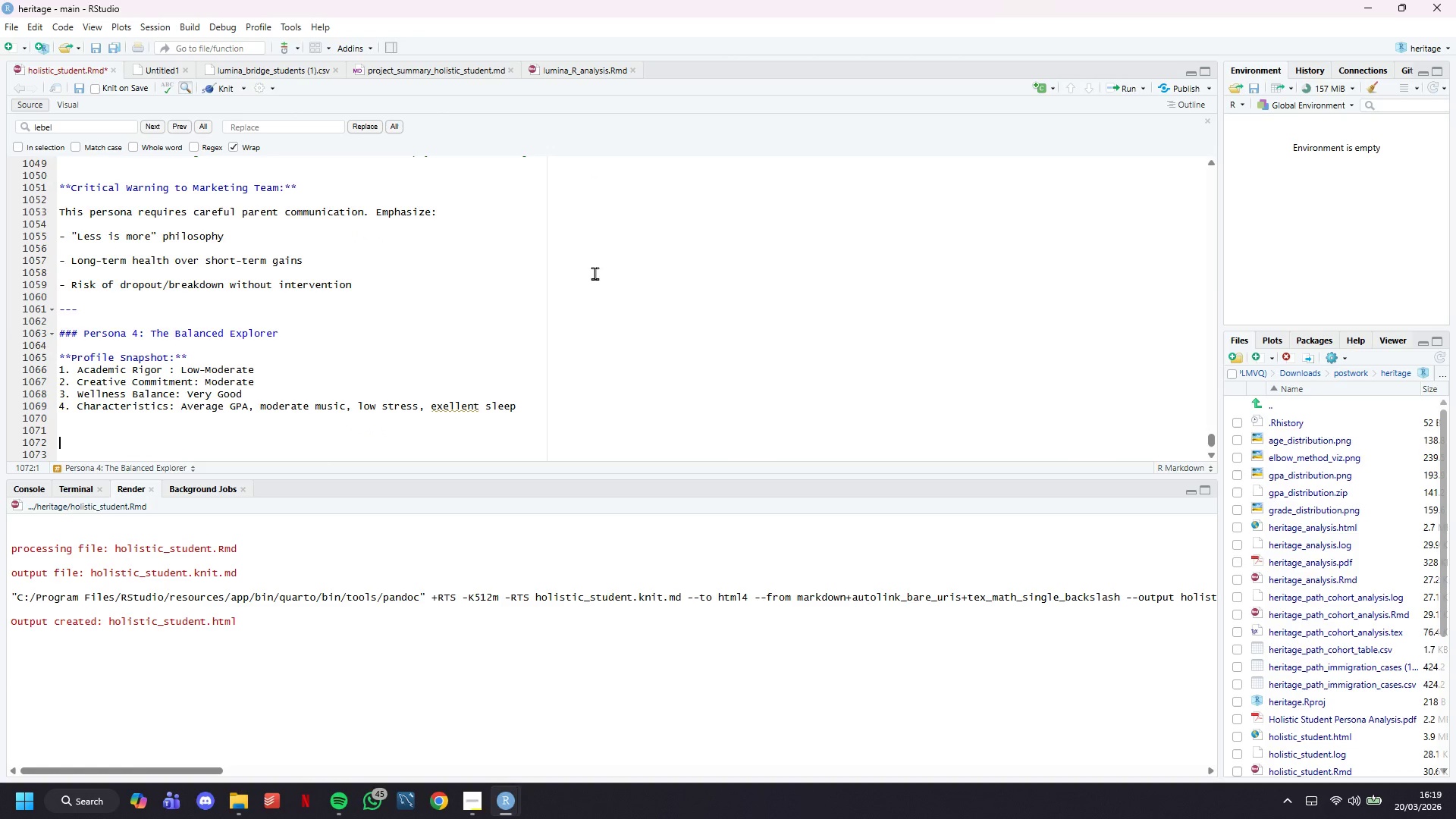 
scroll: coordinate [595, 273], scroll_direction: down, amount: 7.0
 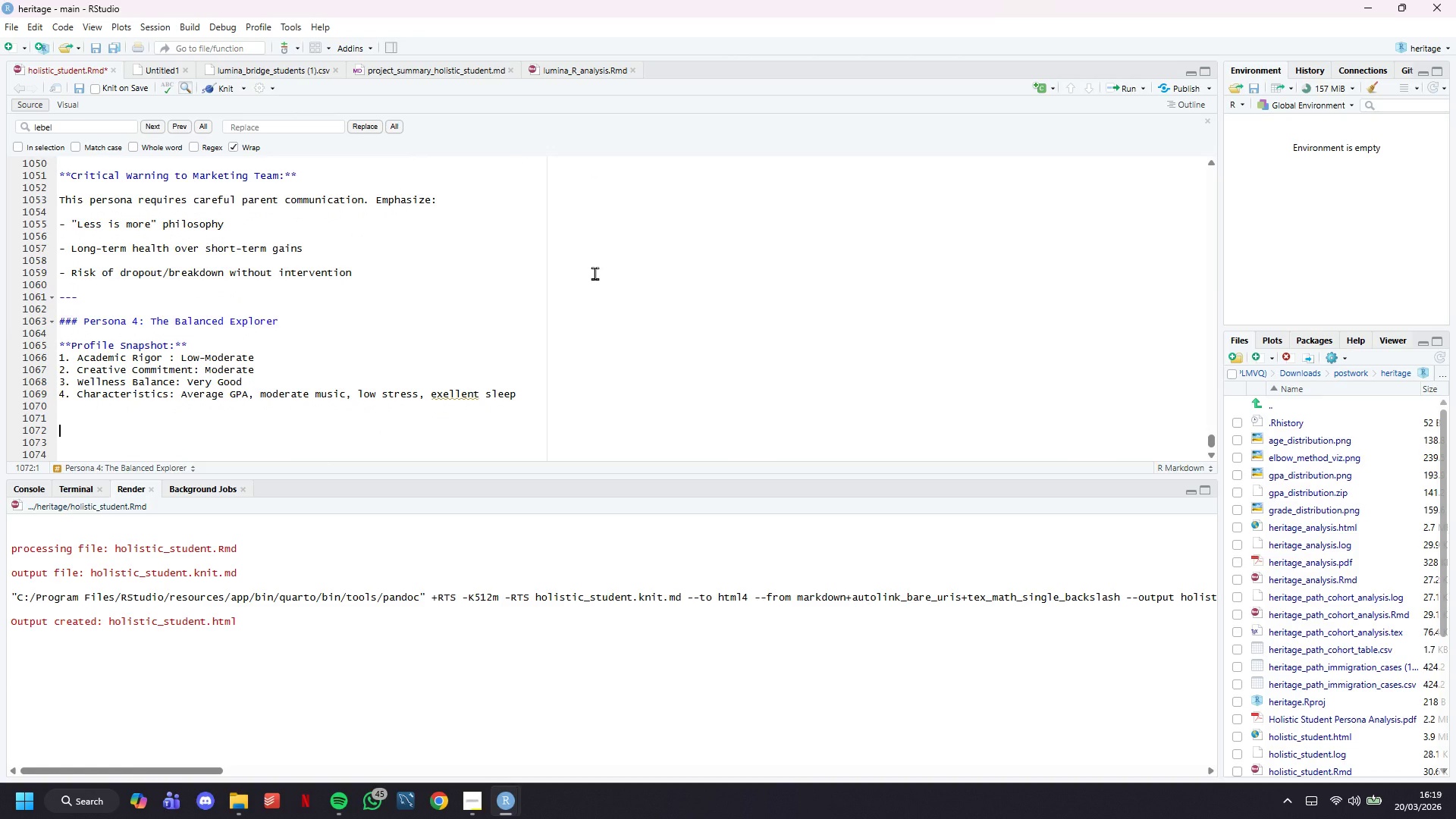 
key(Backslash)
 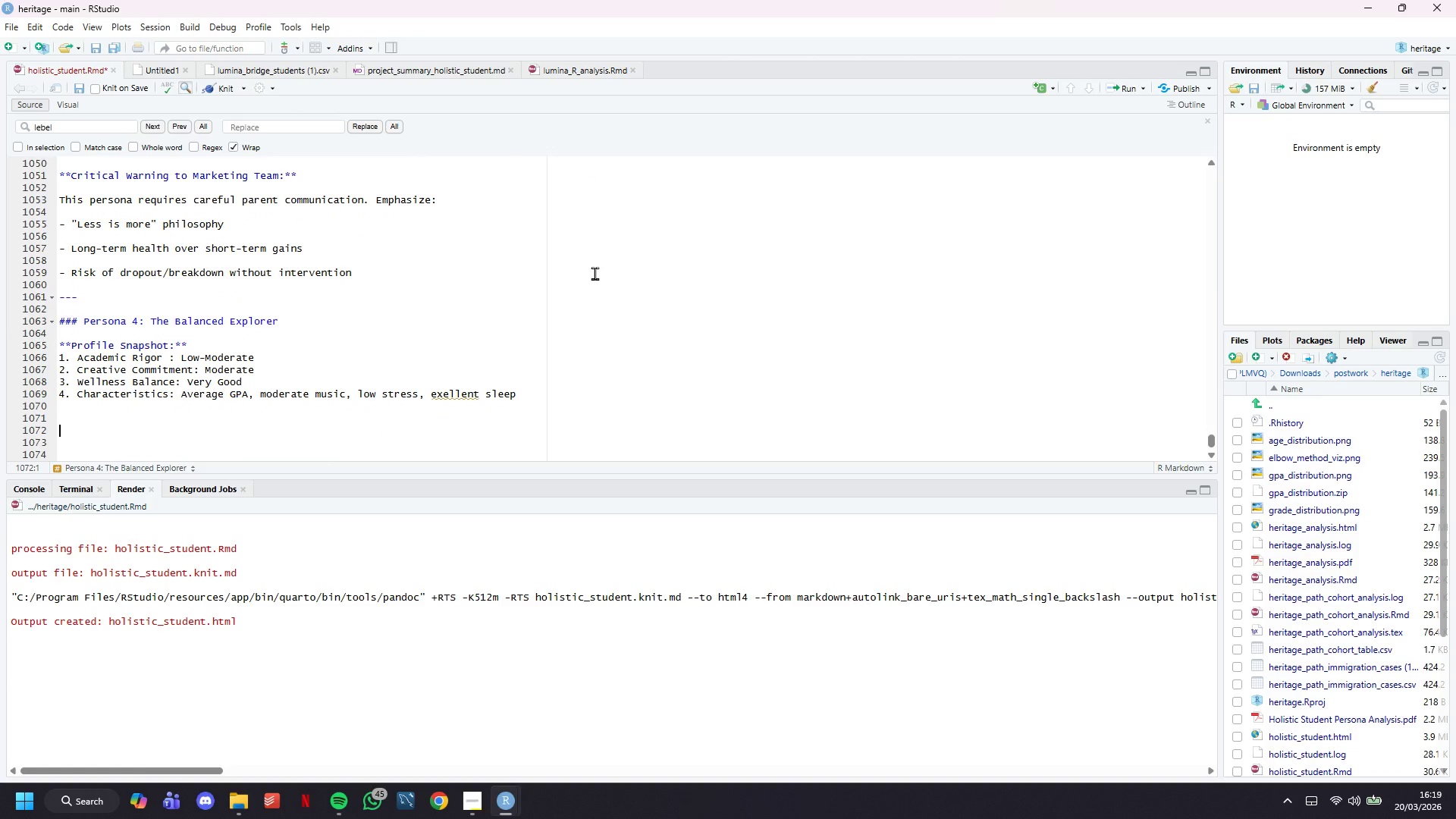 
key(Backspace)
 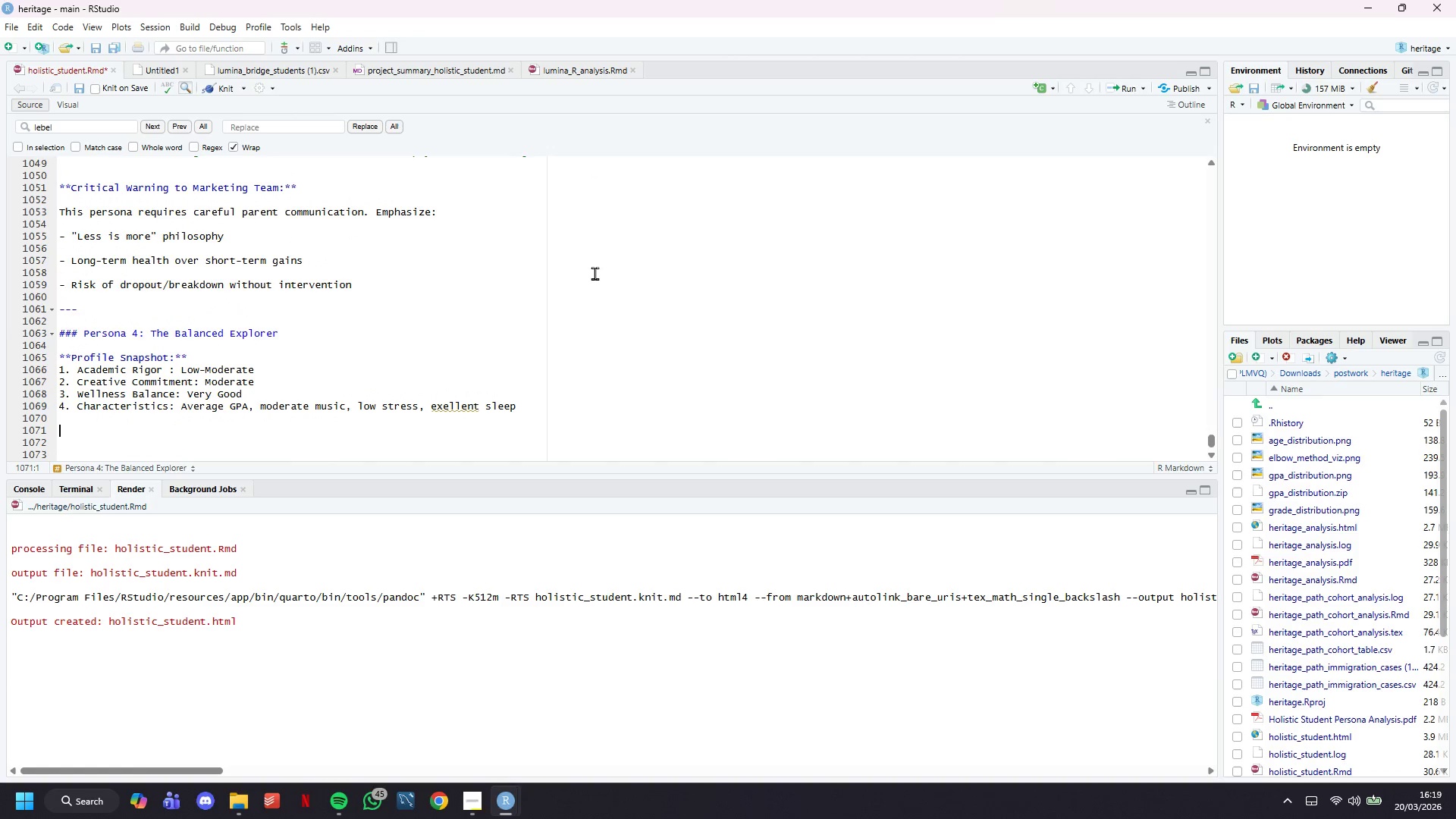 
key(Backspace)
 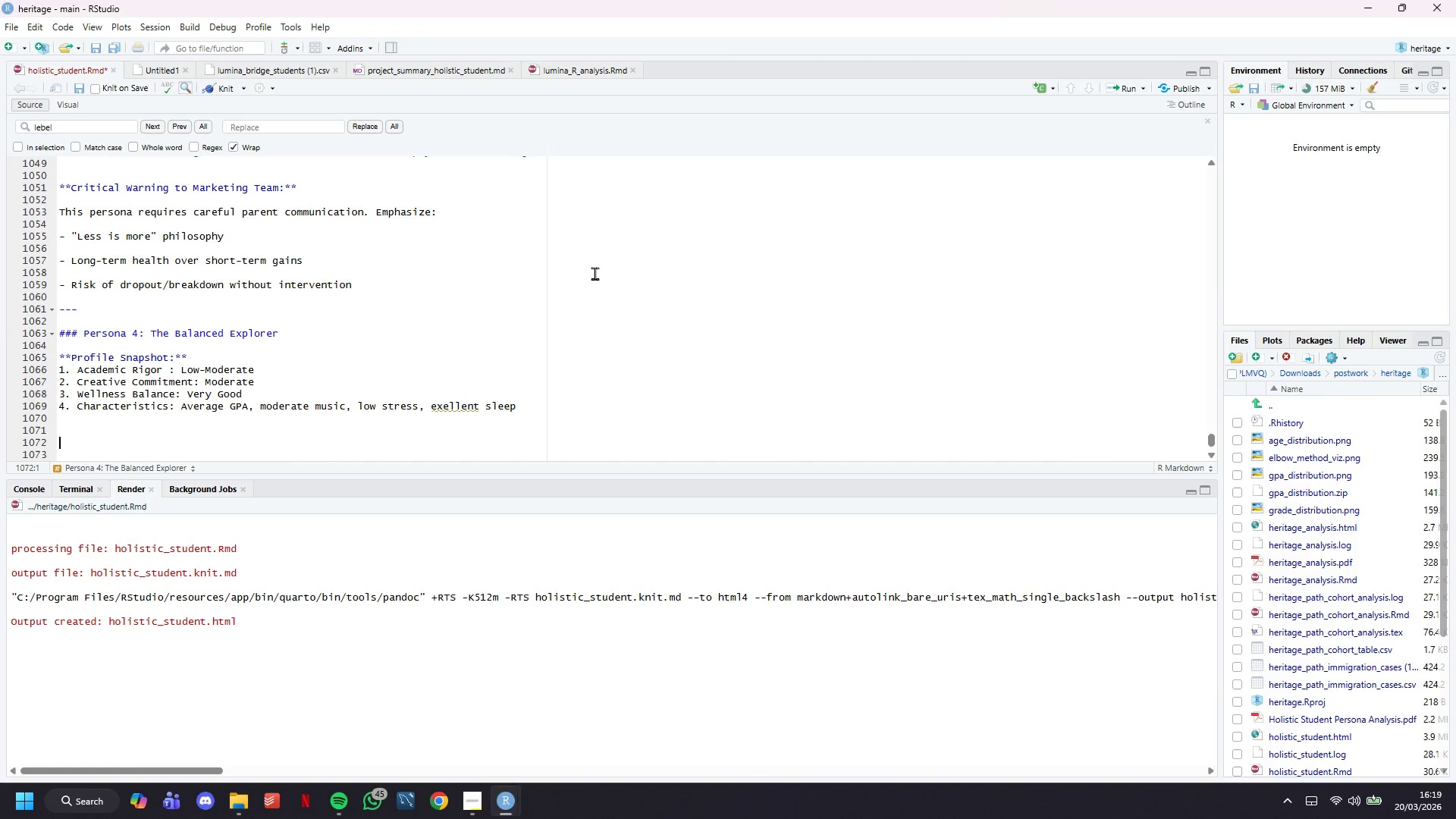 
key(Enter)
 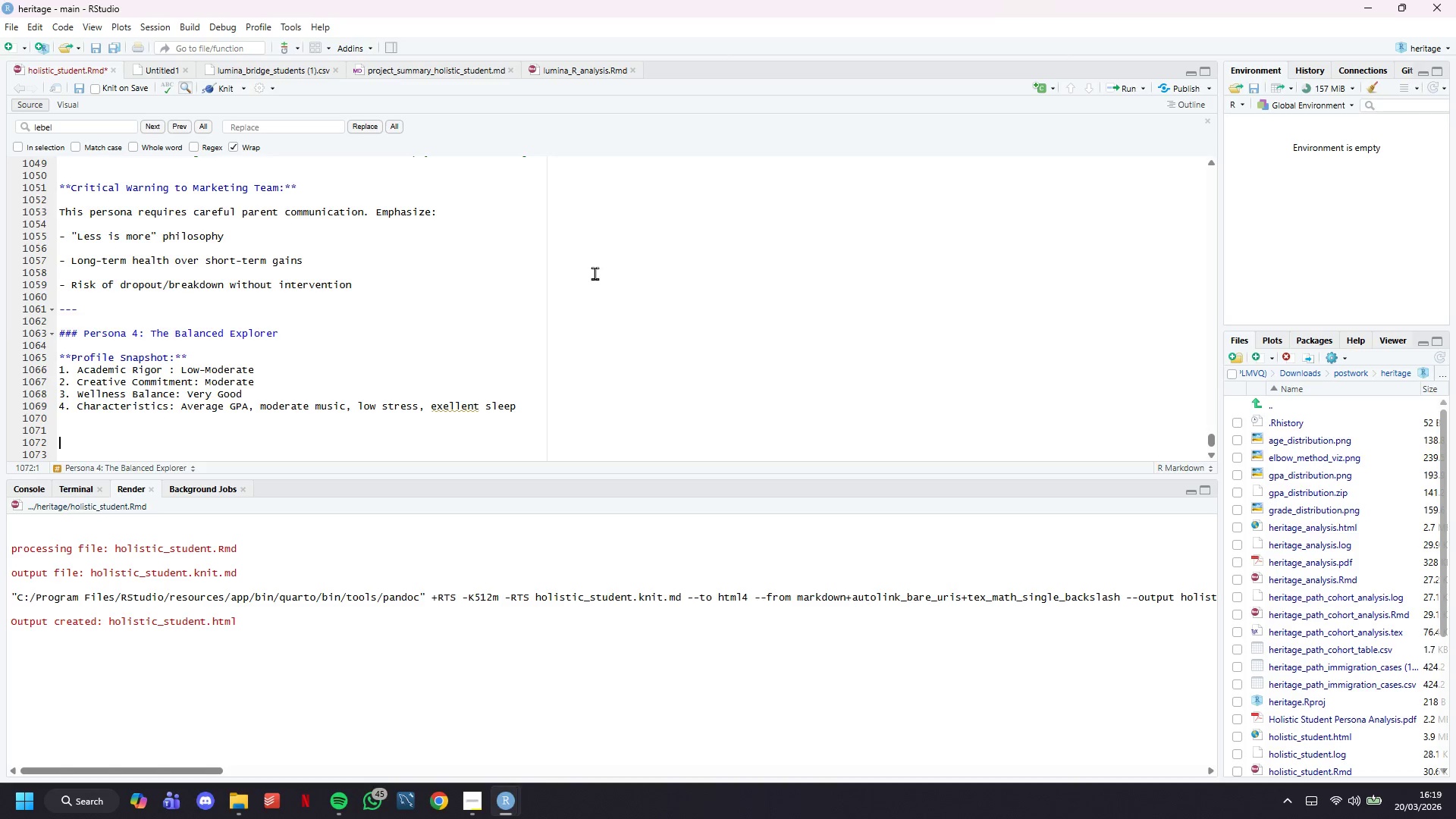 
type(*****)
key(Backspace)
 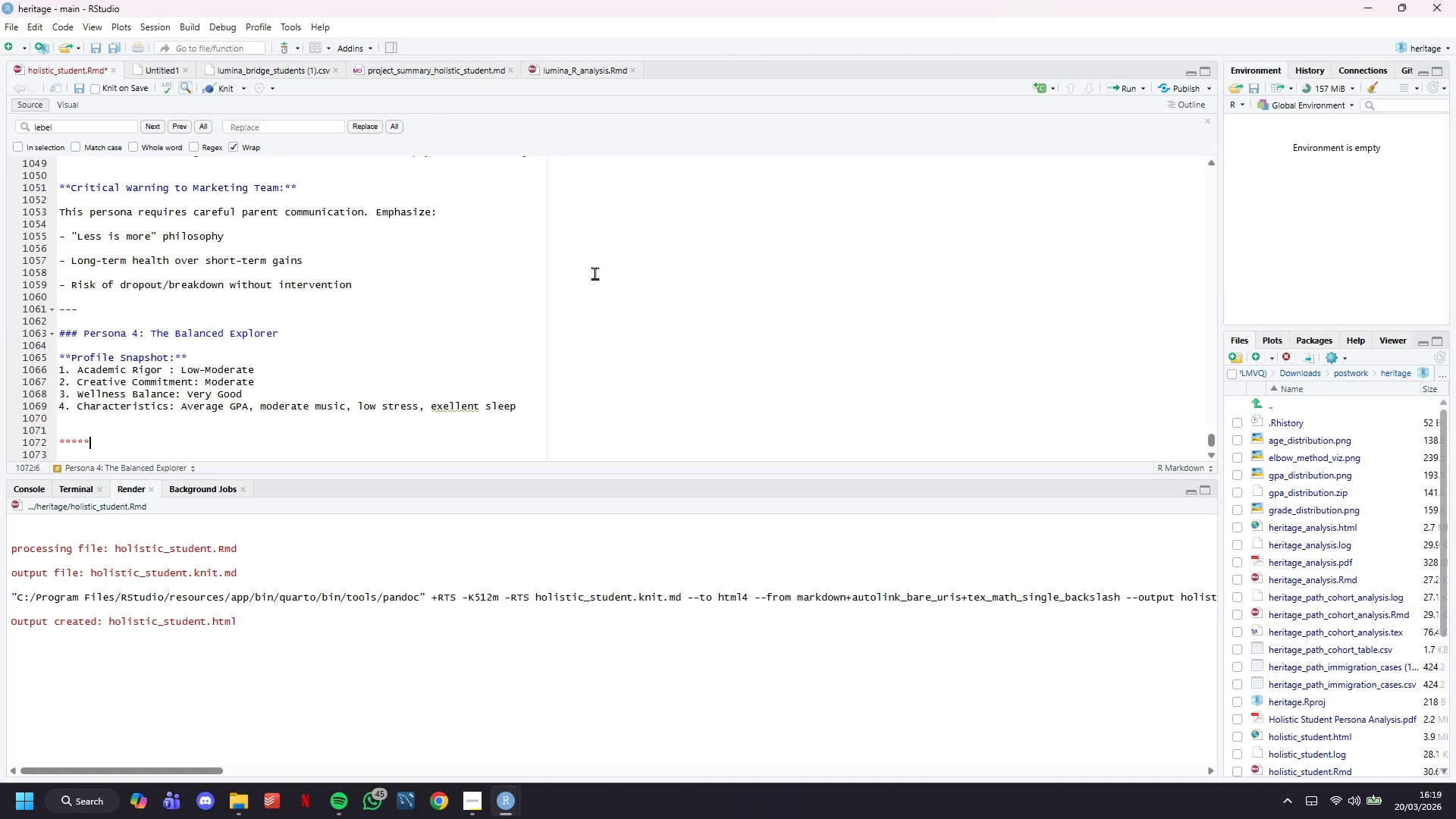 
key(ArrowLeft)
 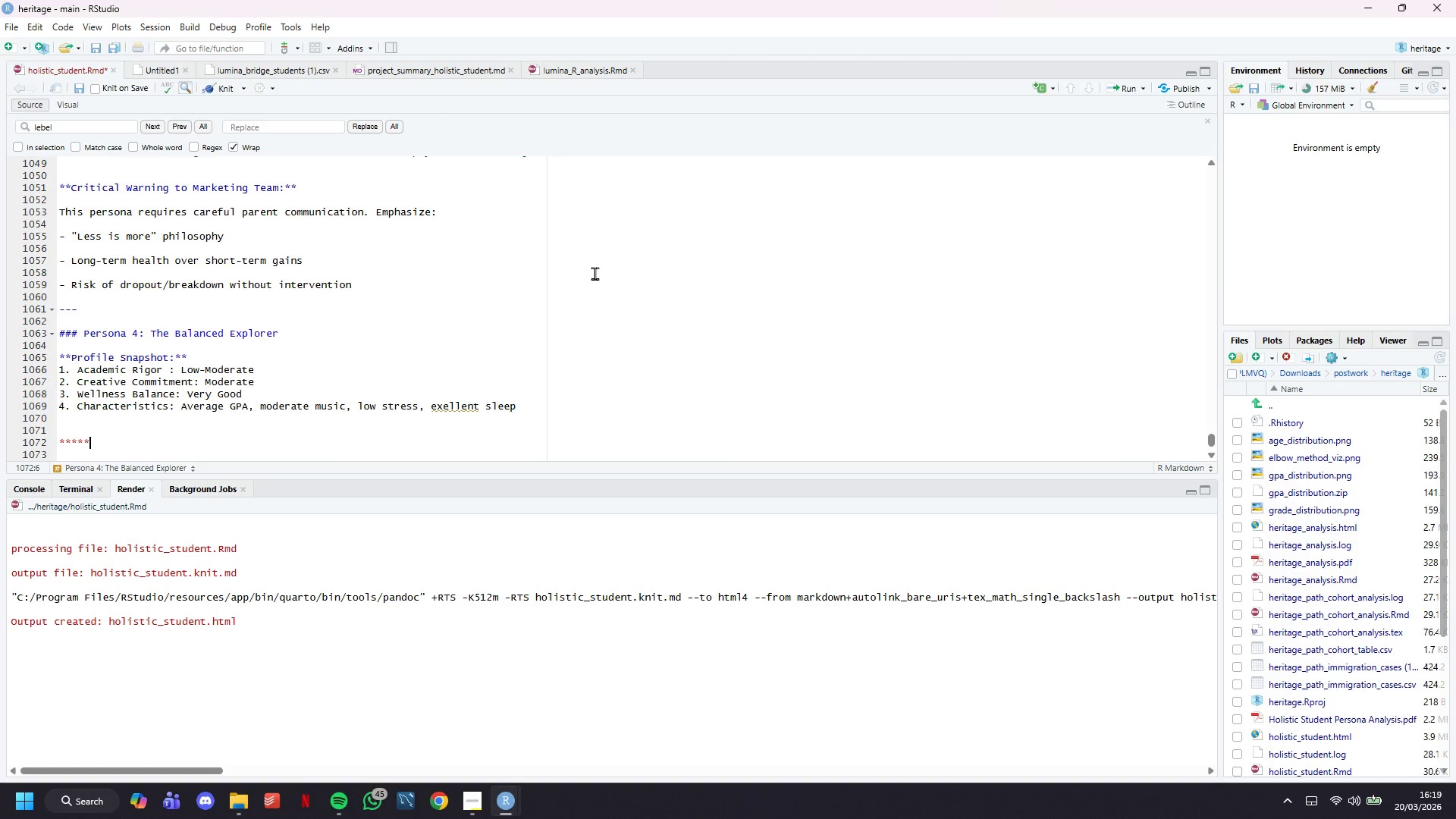 
key(ArrowLeft)
 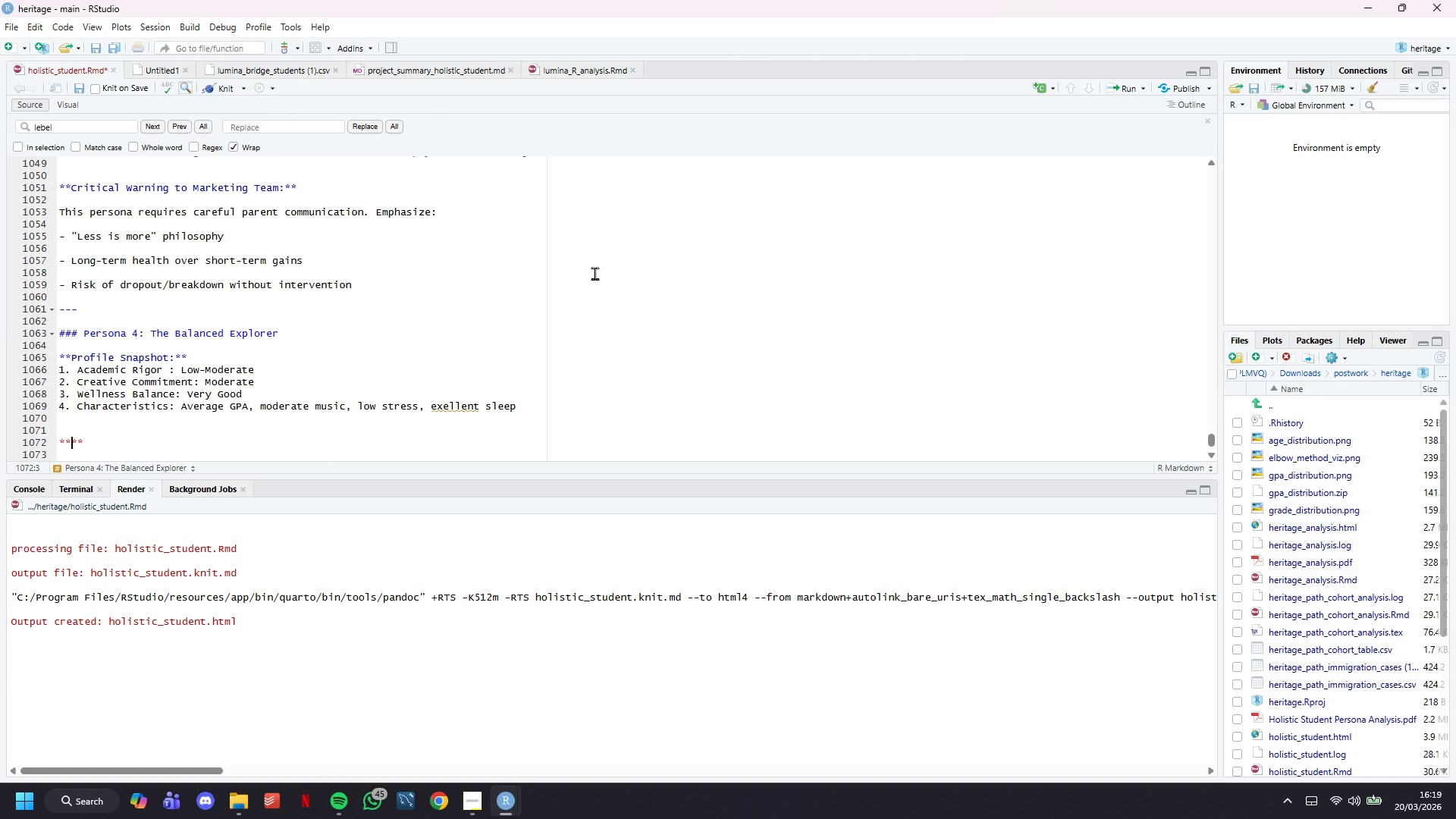 
type( Recommended Bundle:)
 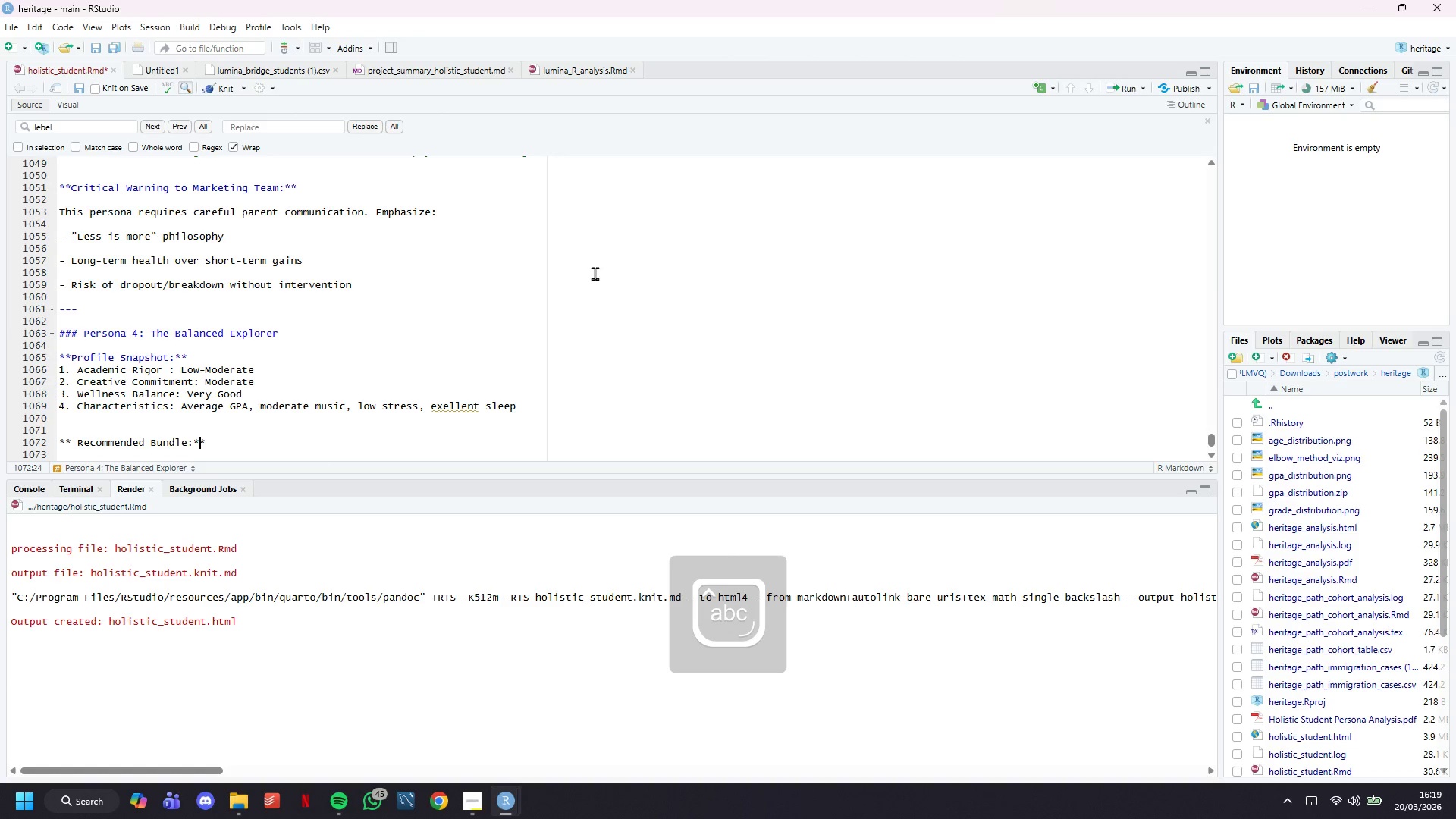 
key(ArrowRight)
 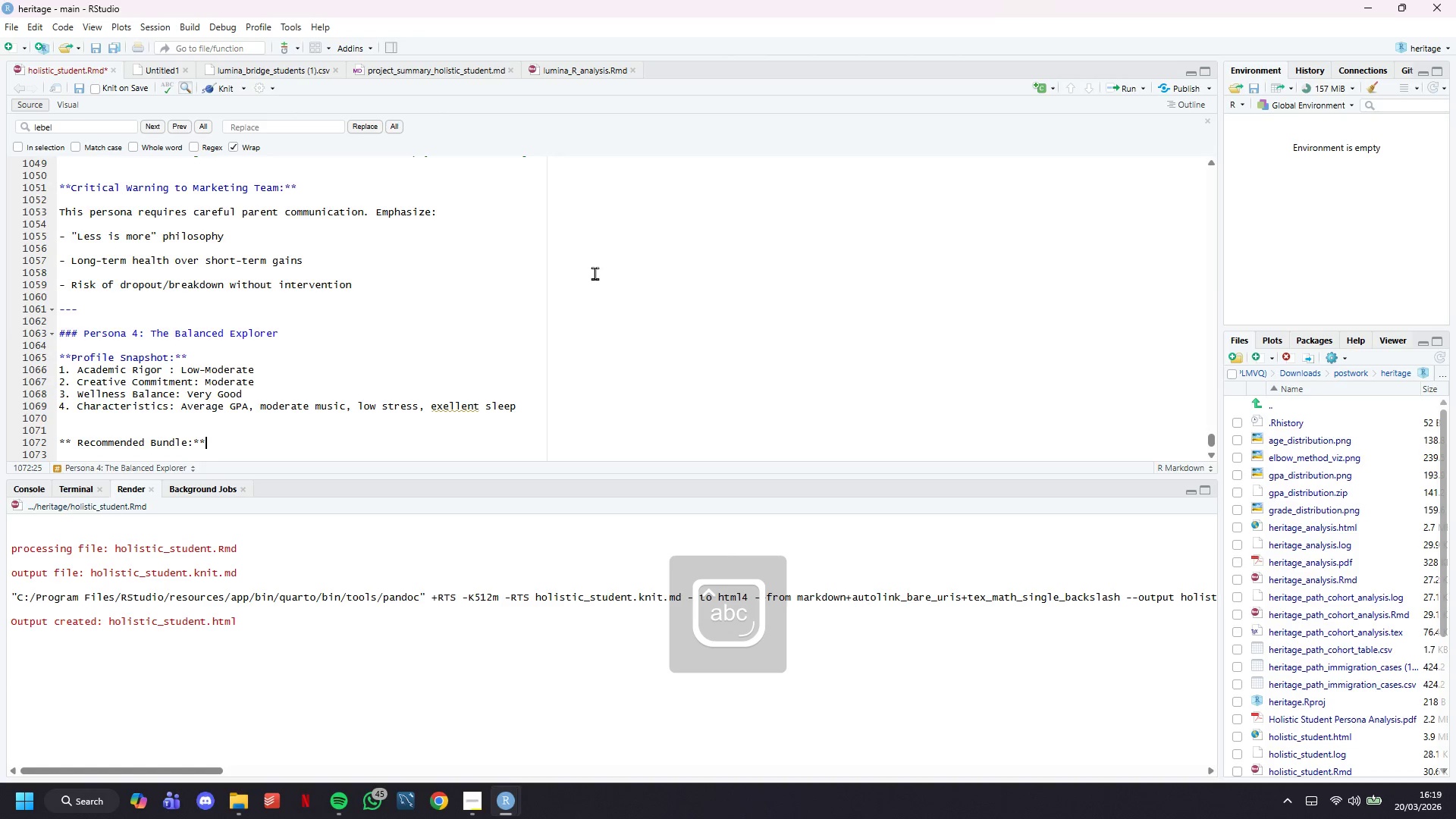 
key(ArrowRight)
 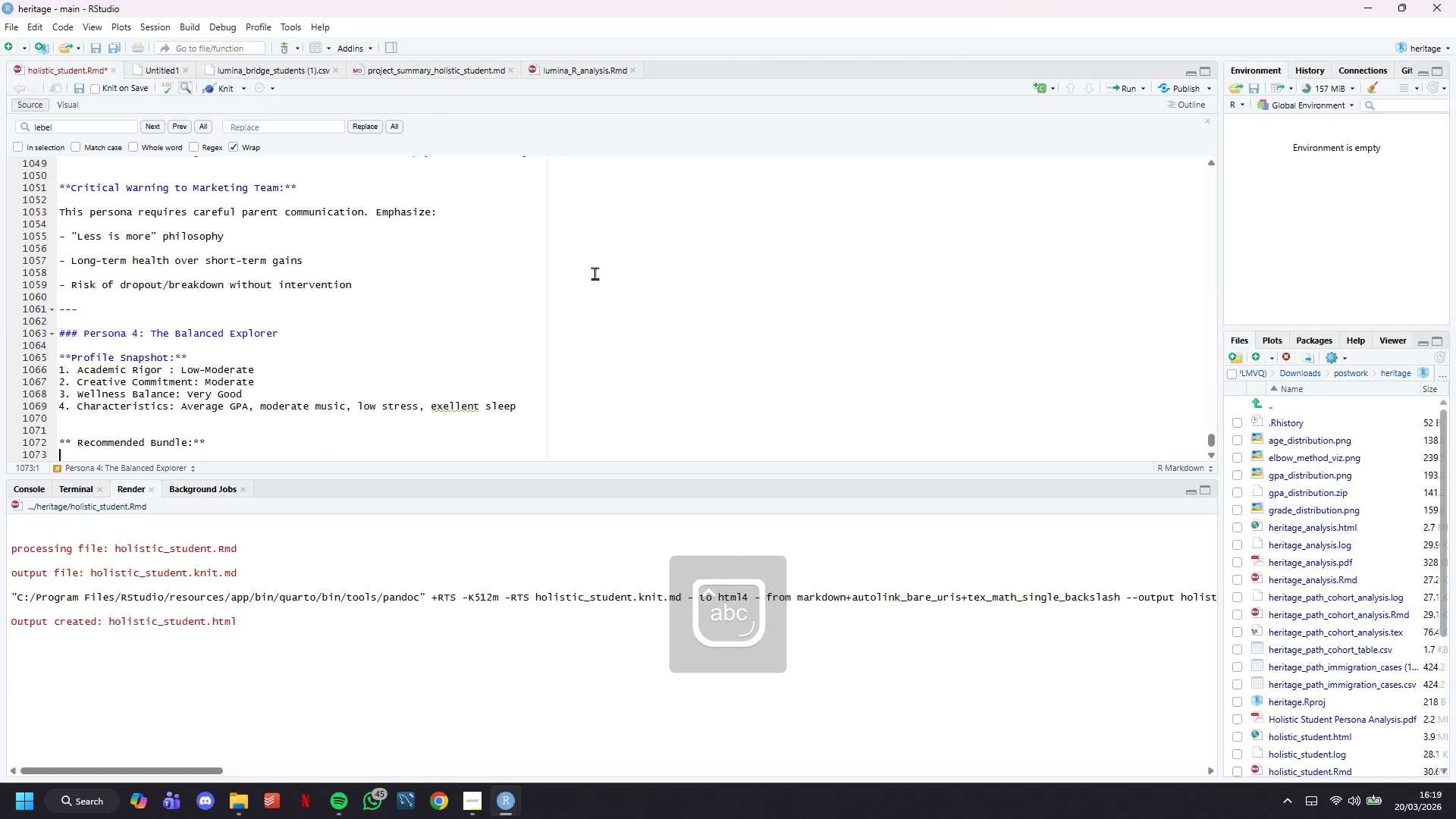 
key(Enter)
 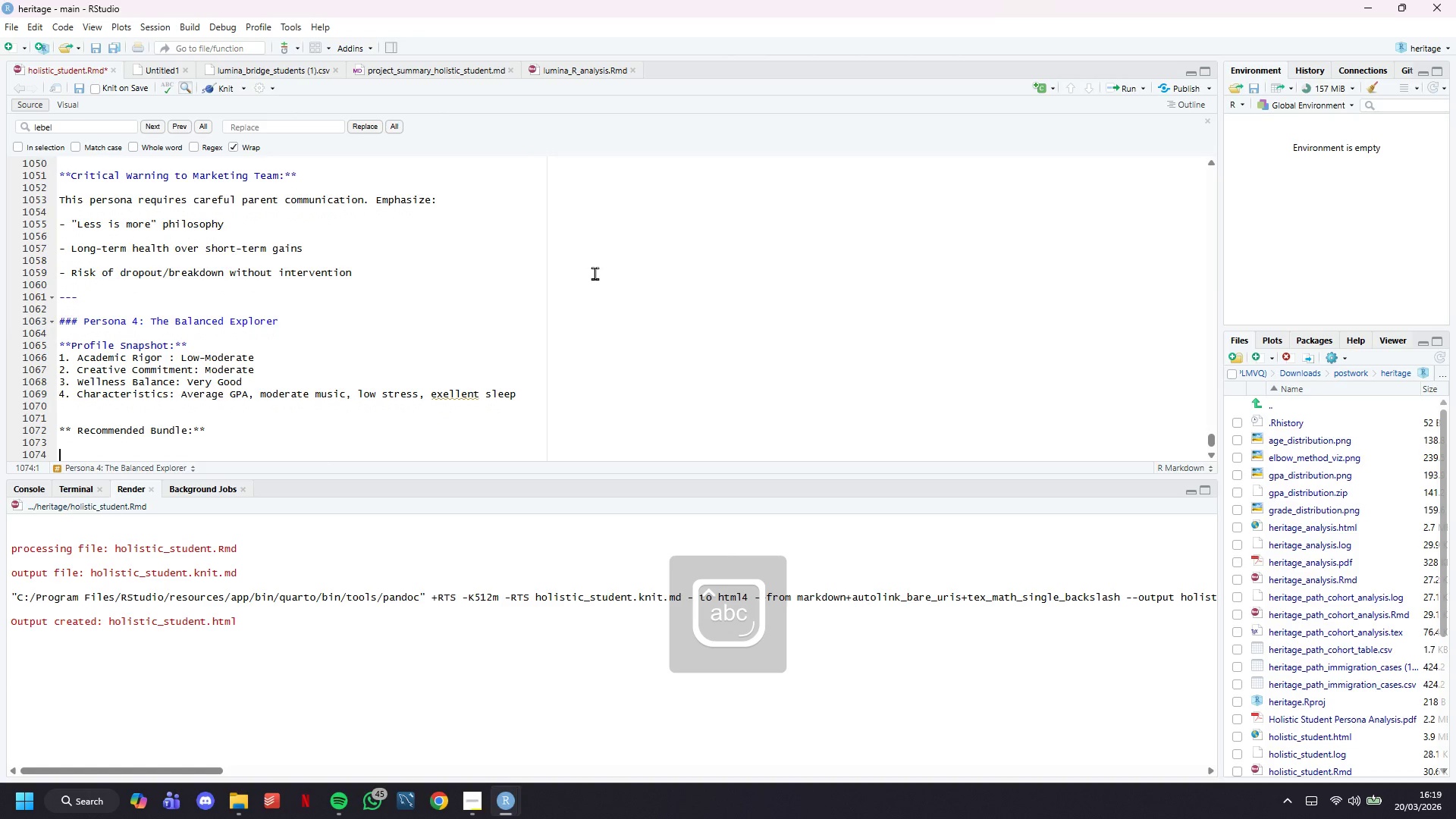 
key(Enter)
 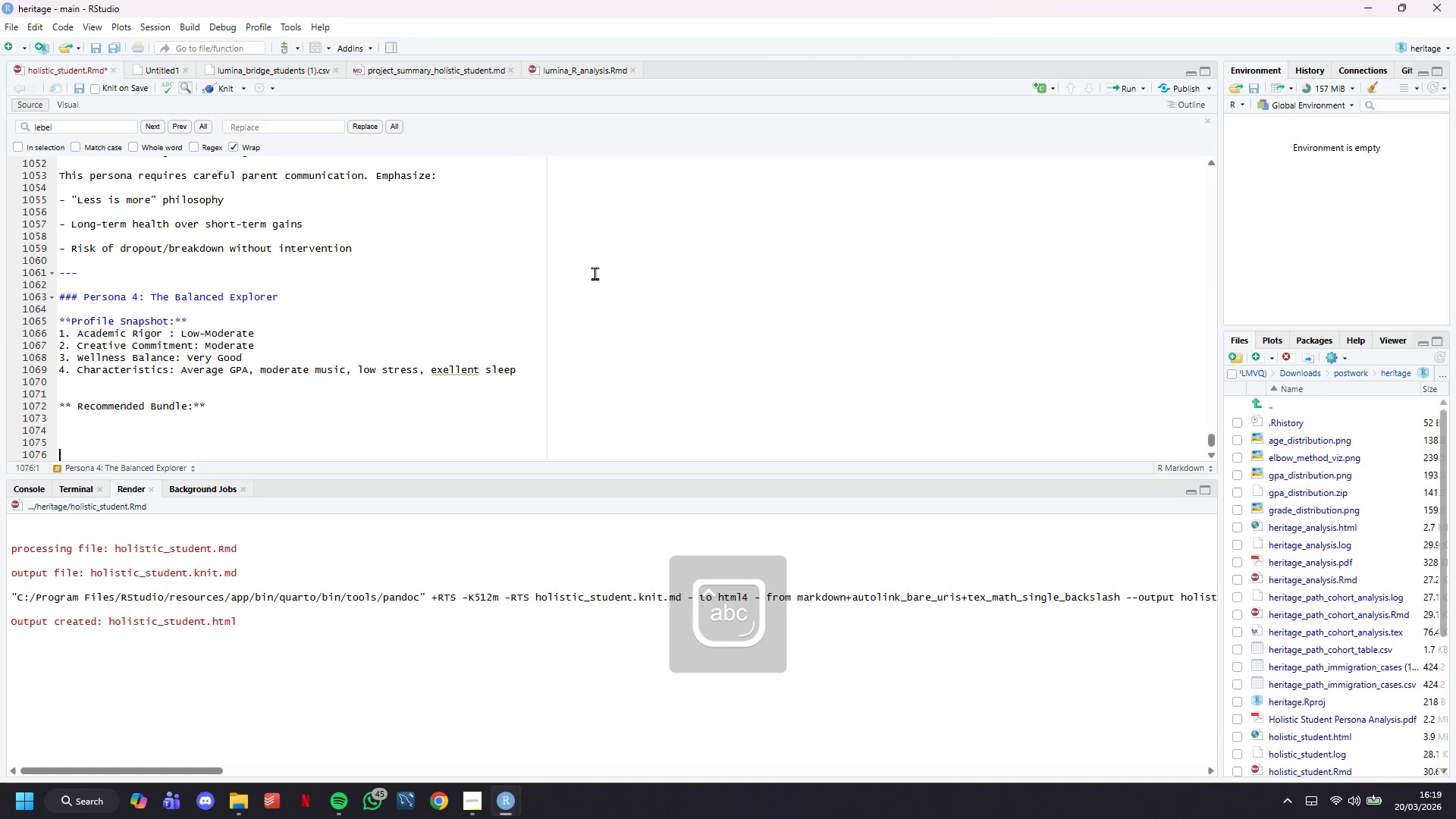 
key(Enter)
 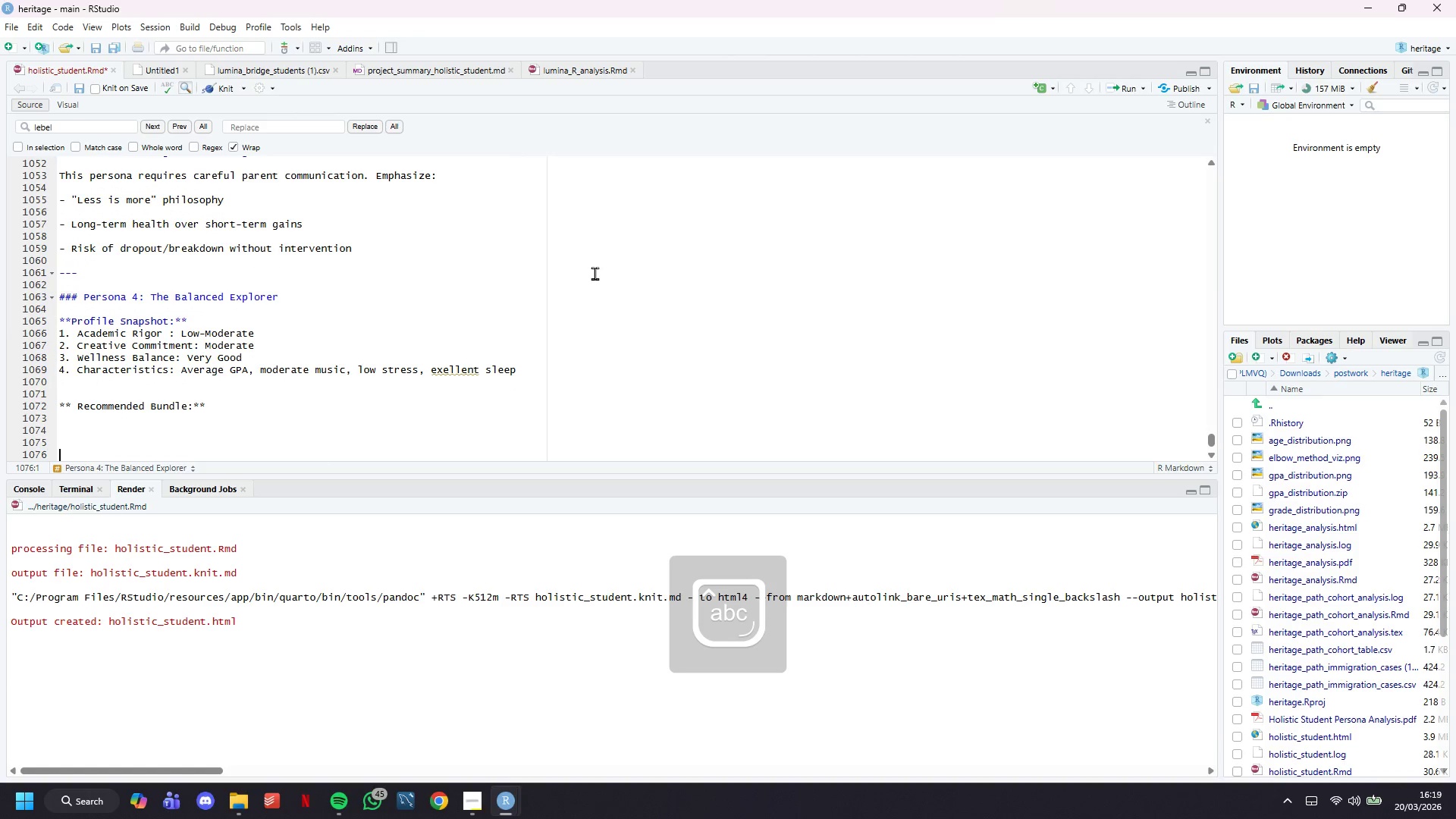 
key(Enter)
 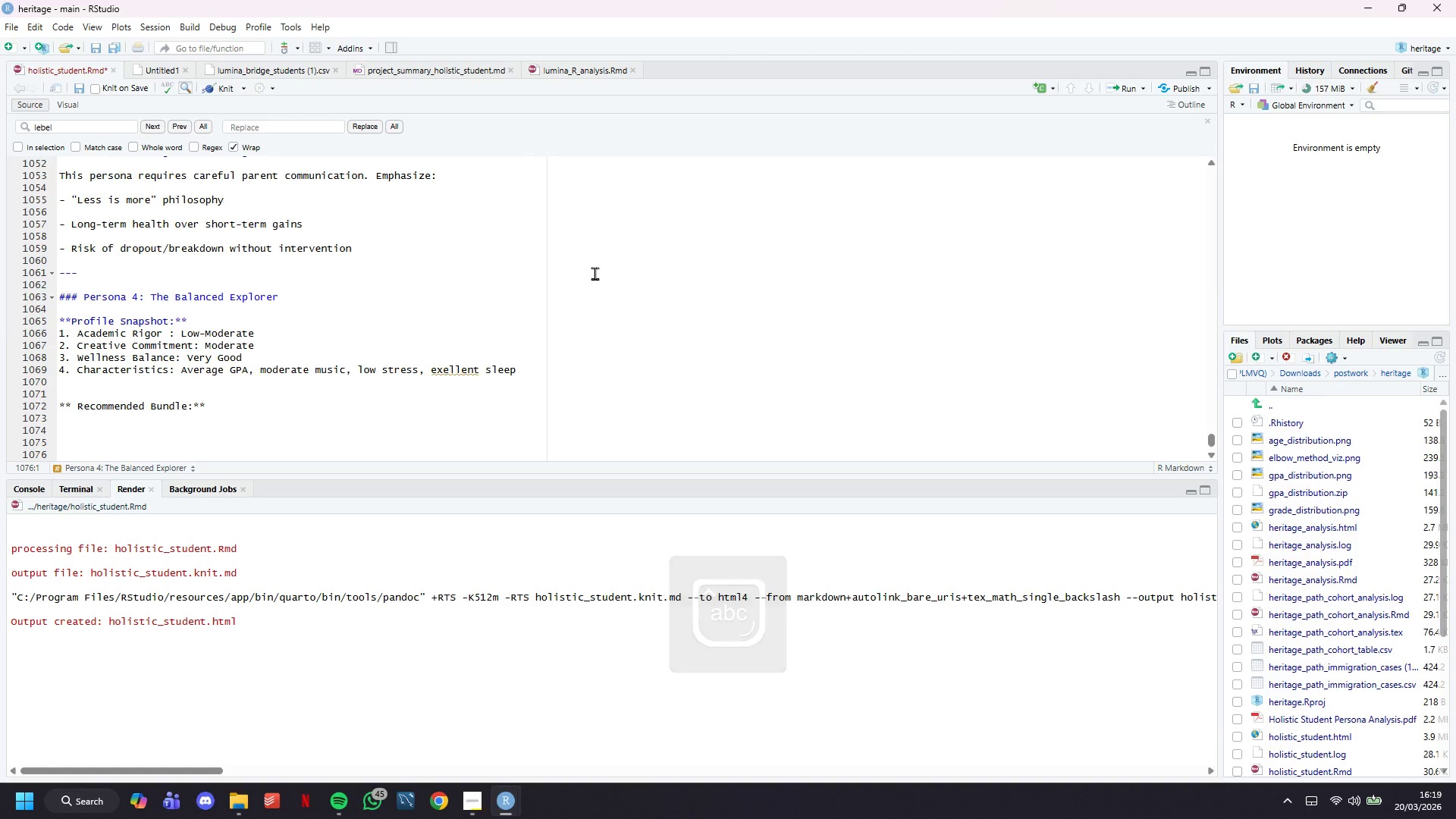 
scroll: coordinate [595, 273], scroll_direction: down, amount: 4.0
 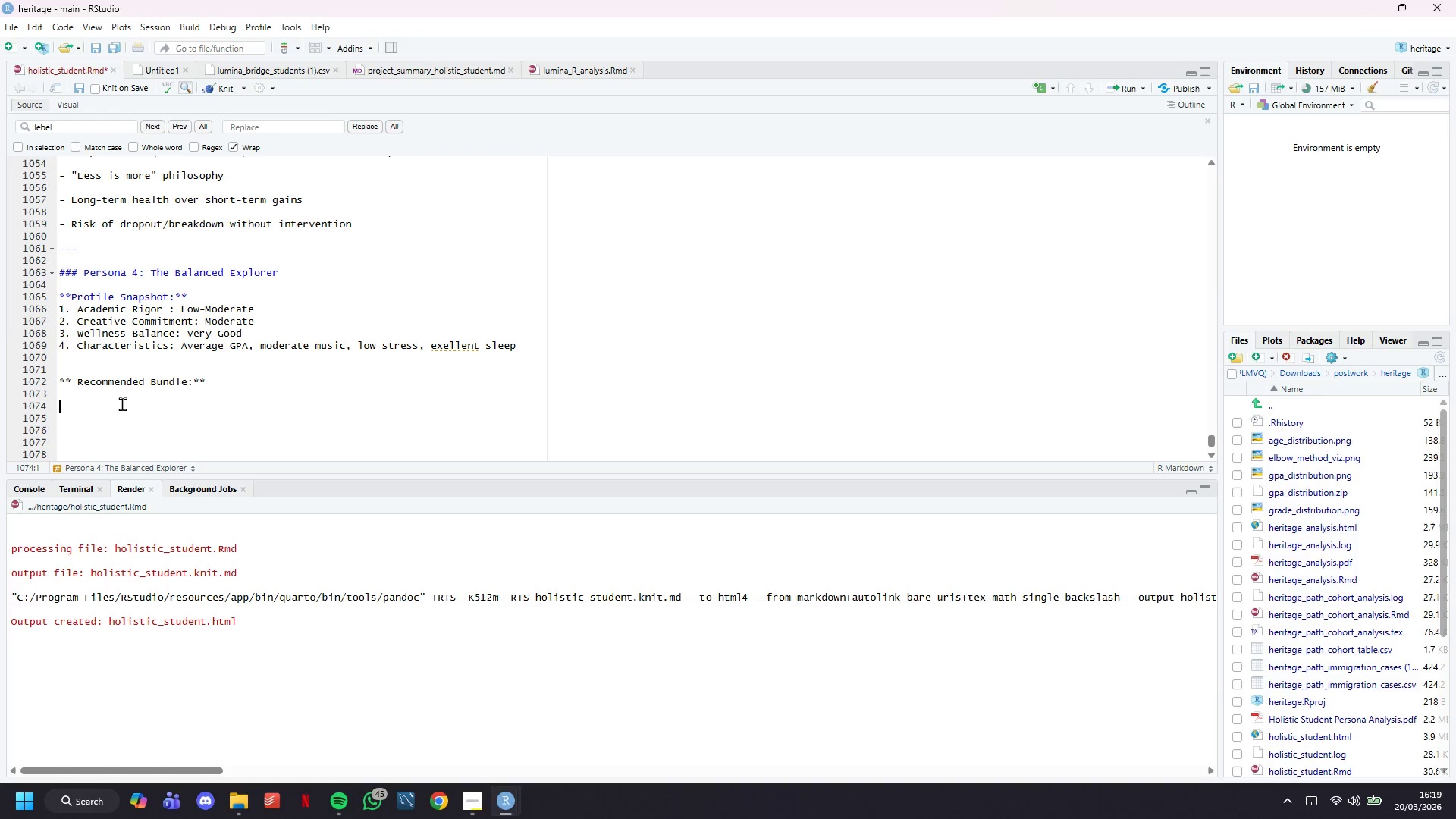 
left_click([122, 403])
 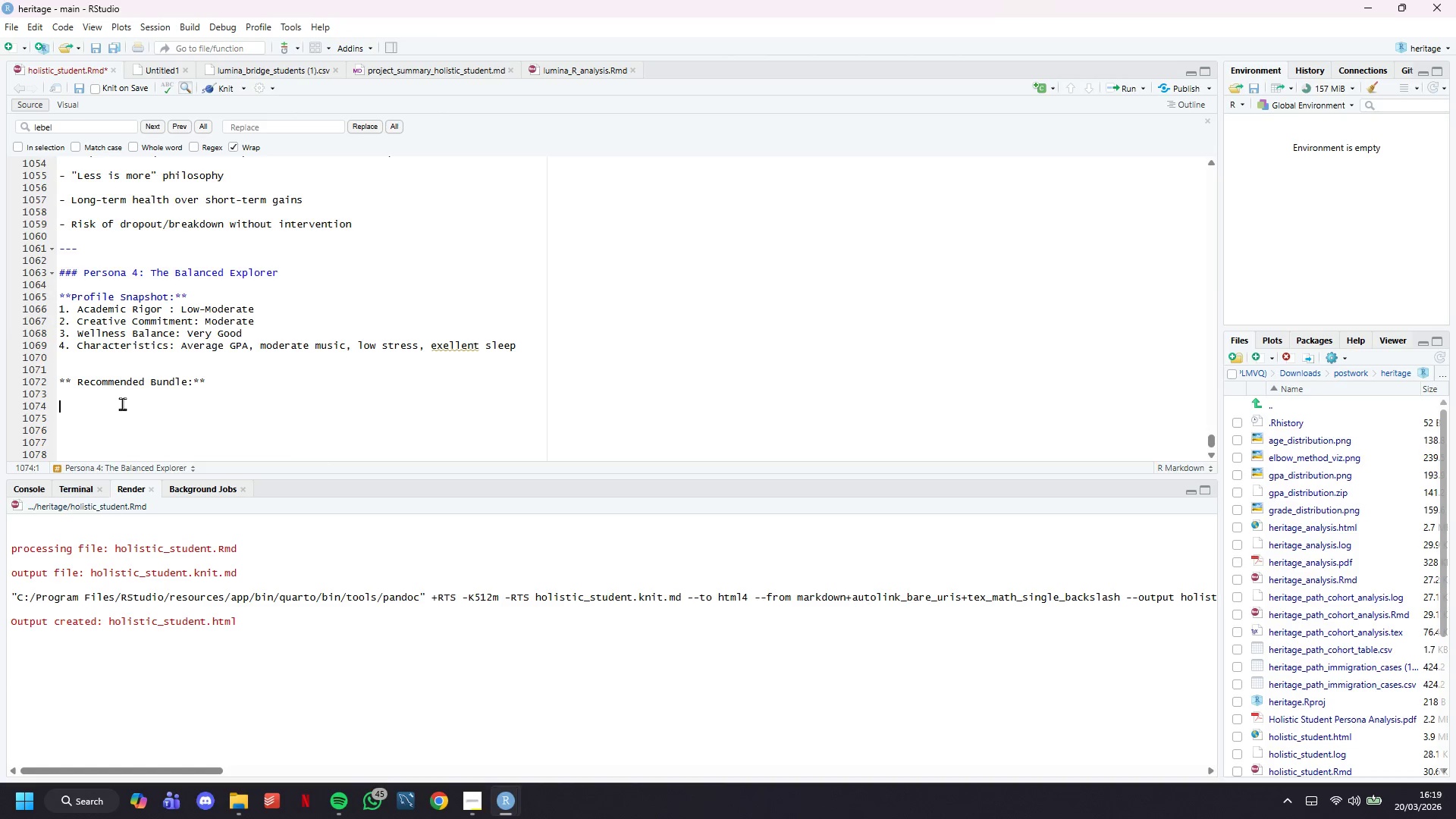 
type(****)
 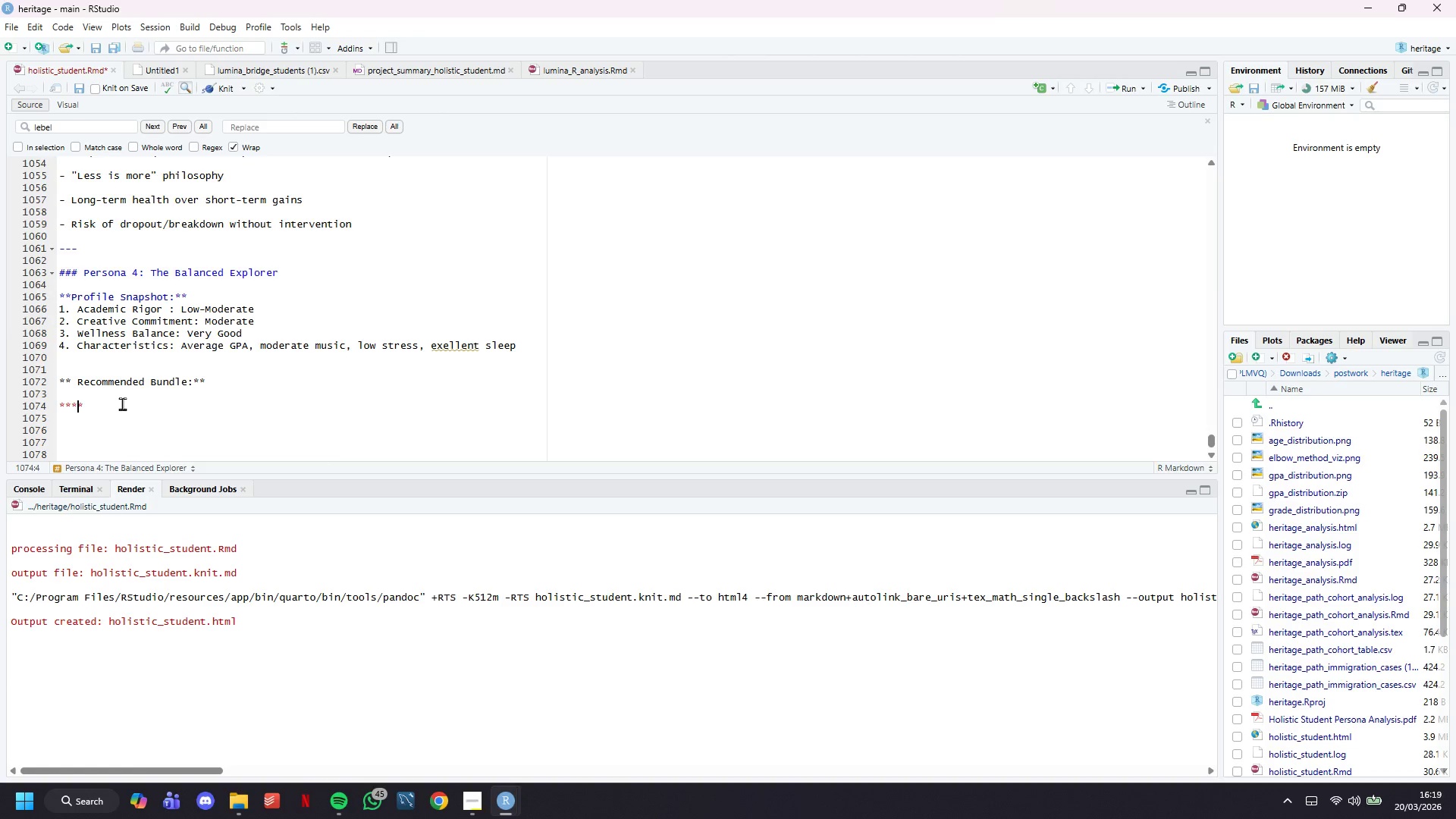 
key(ArrowLeft)
 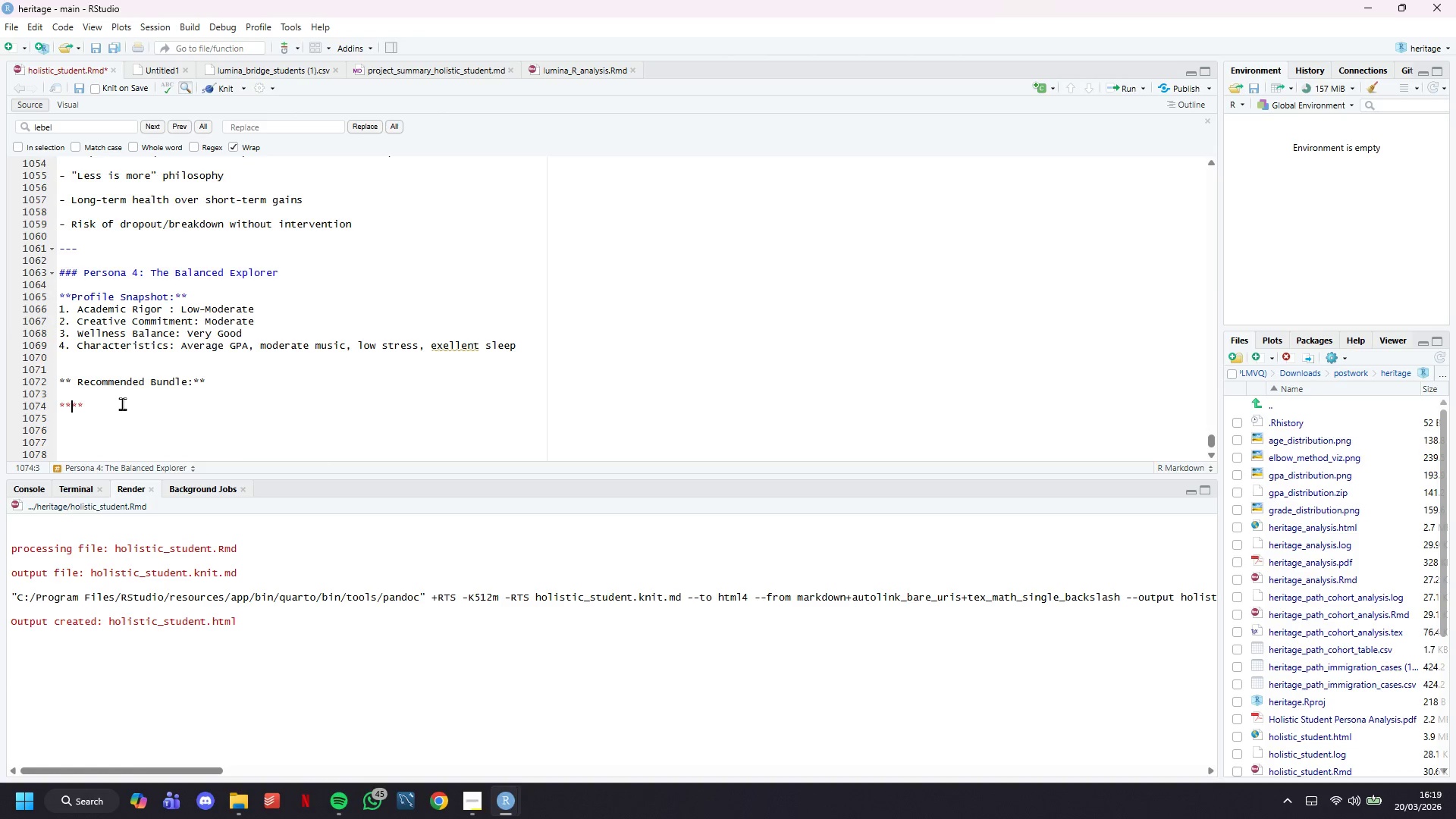 
key(ArrowLeft)
 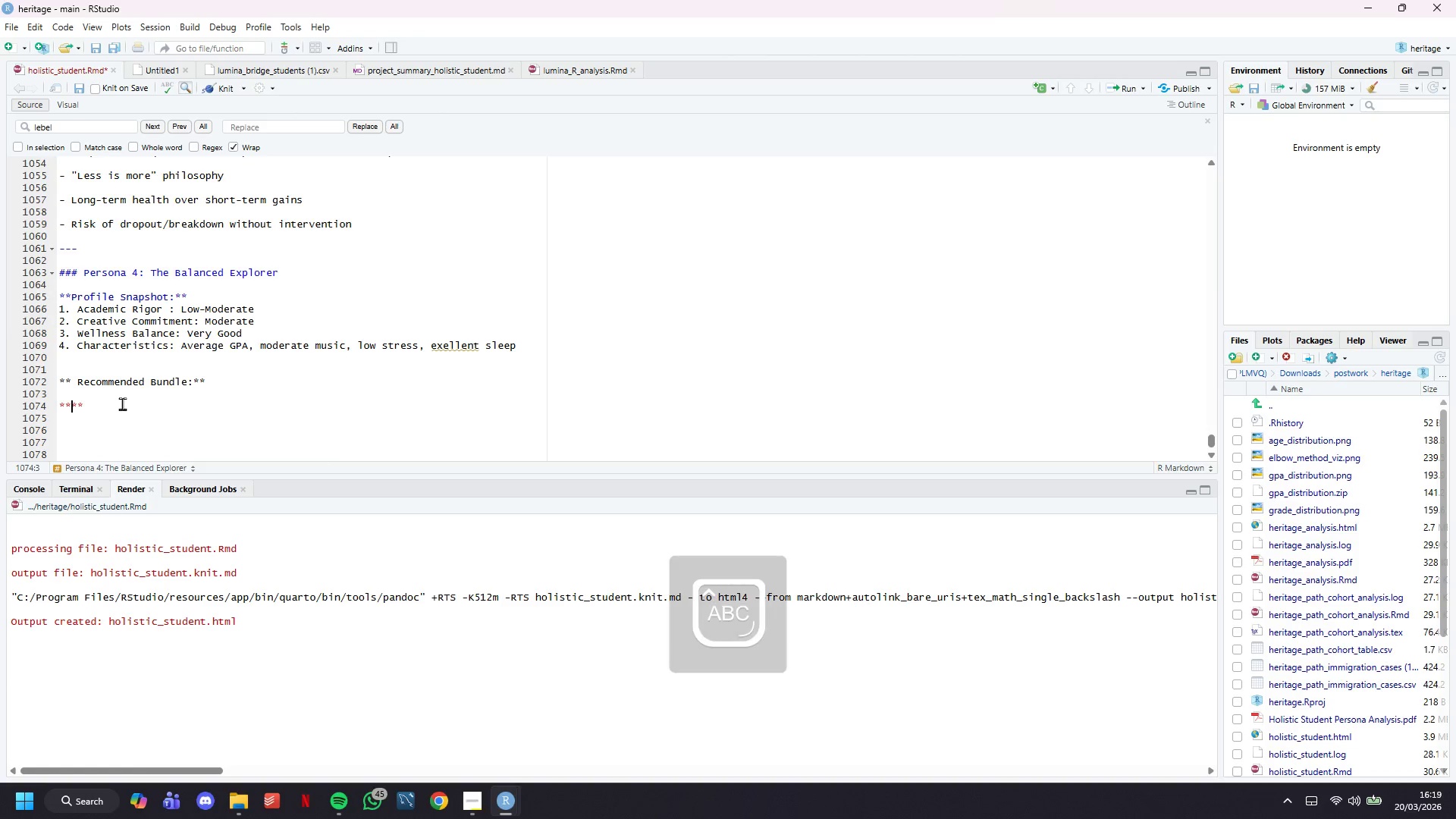 
type(Package NameL)
key(Backspace)
type(:)
 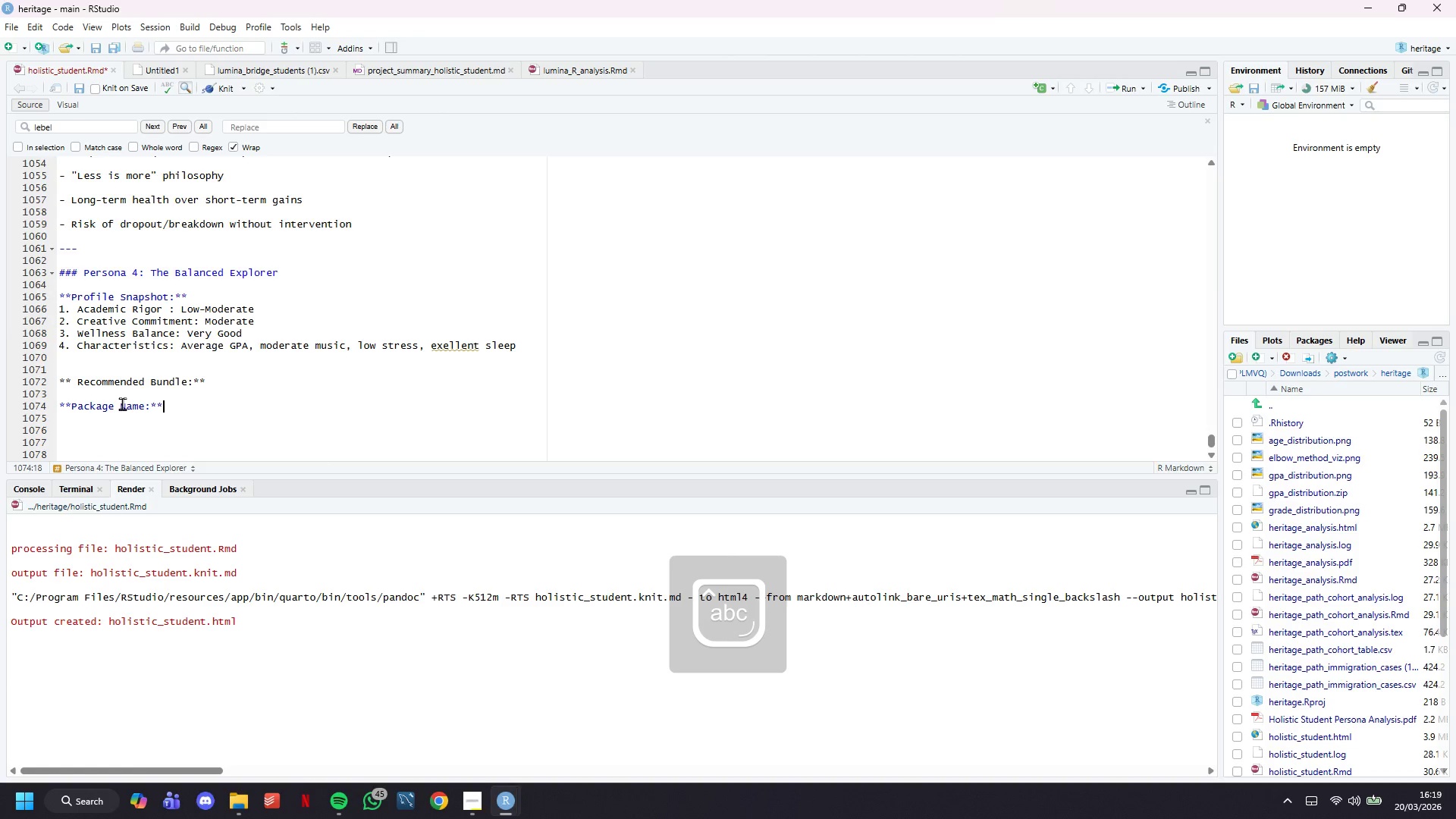 
 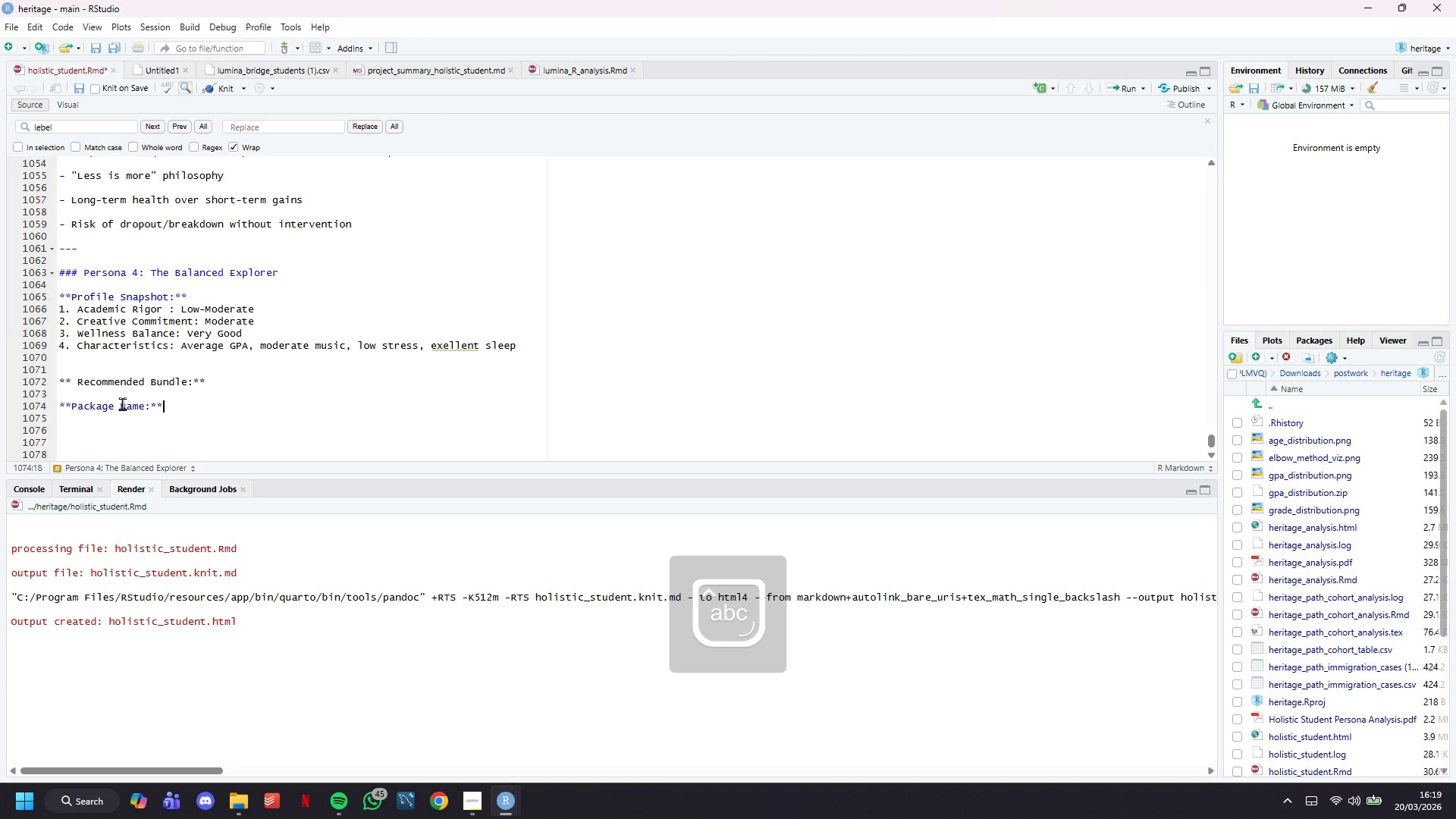 
key(ArrowDown)
 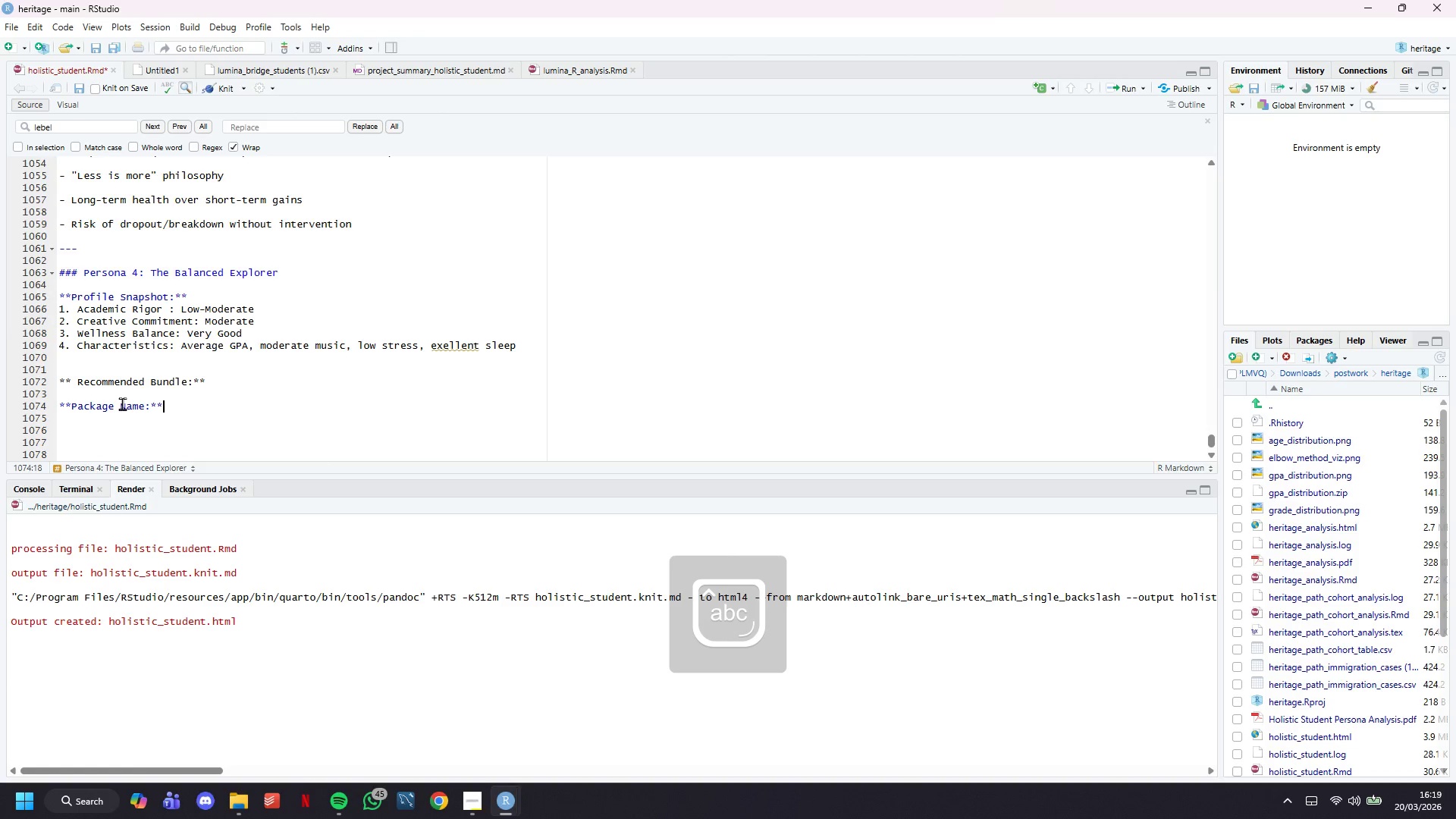 
key(ArrowLeft)
 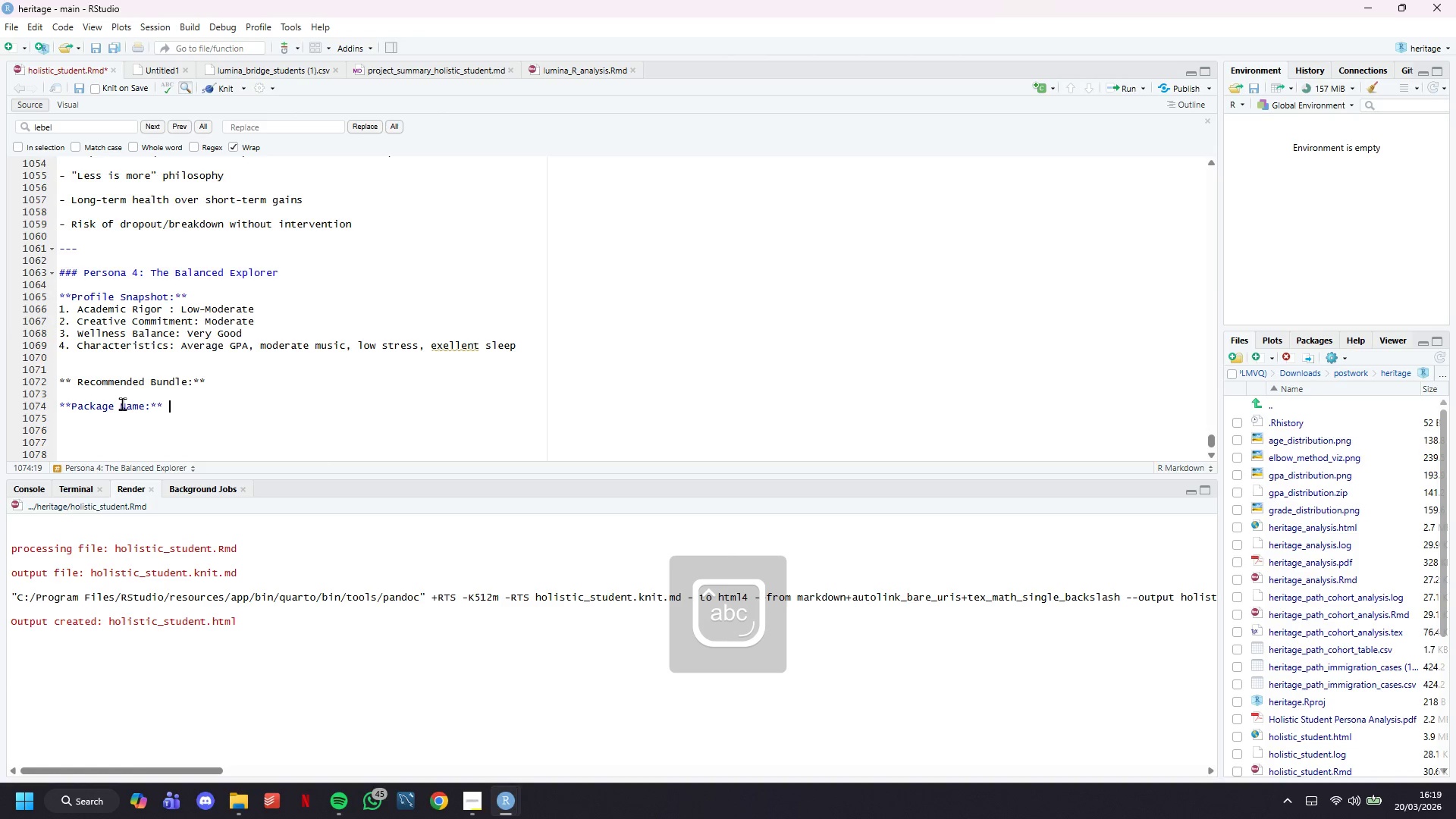 
key(Space)
 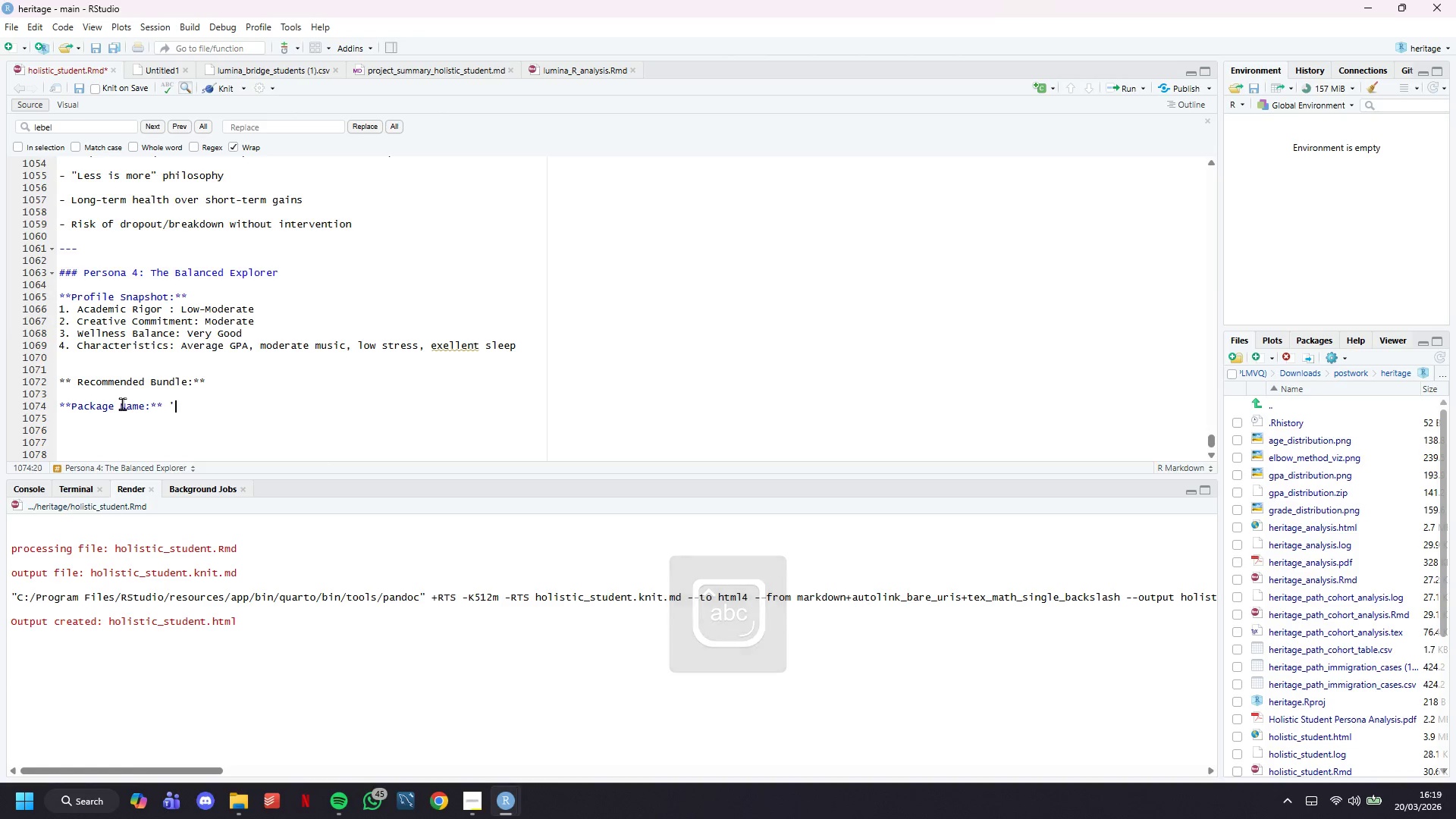 
key(Quote)
 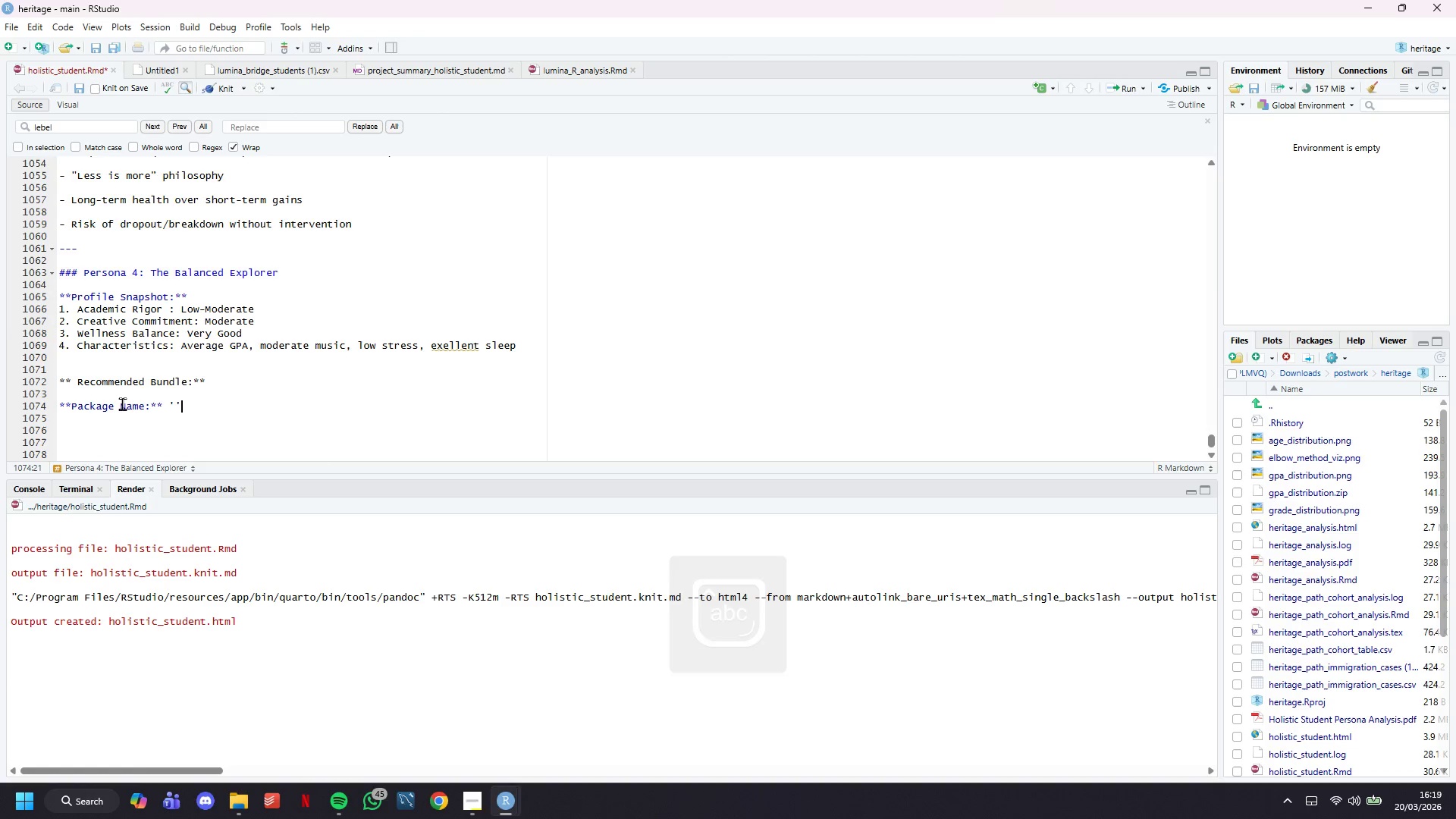 
key(Quote)
 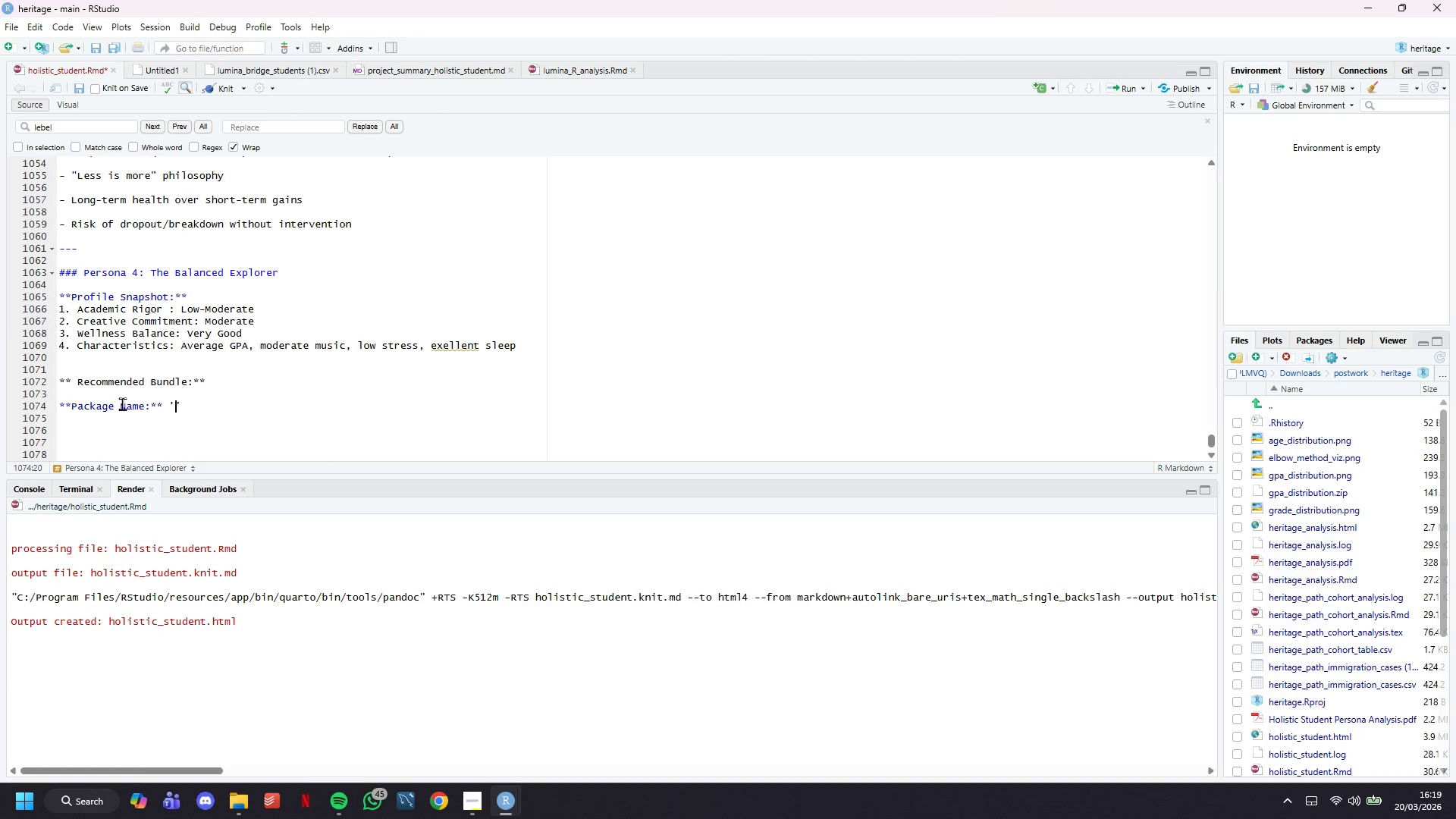 
key(ArrowLeft)
 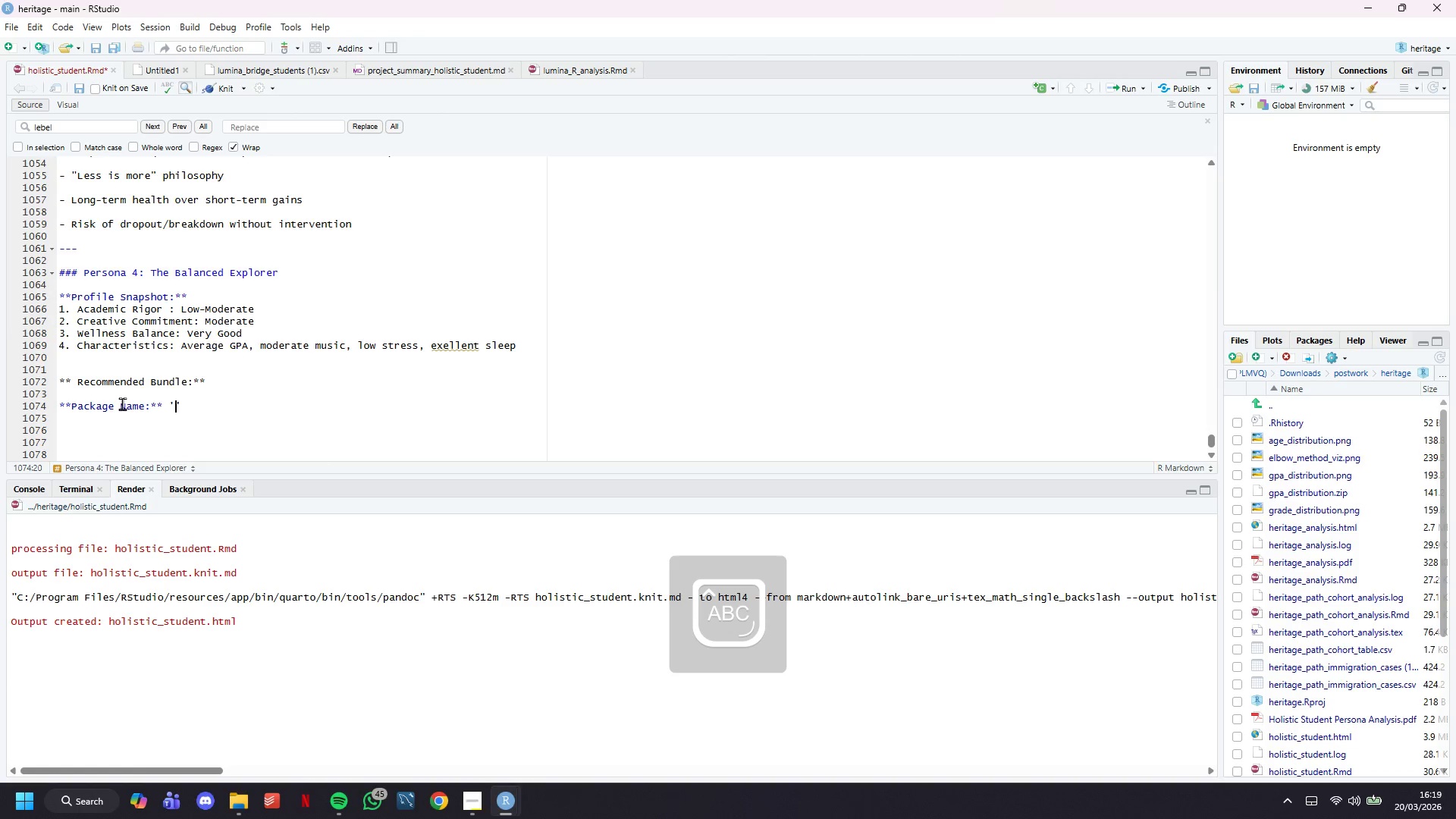 
type(Intro to Excellence Packga)
key(Backspace)
key(Backspace)
type(age)
 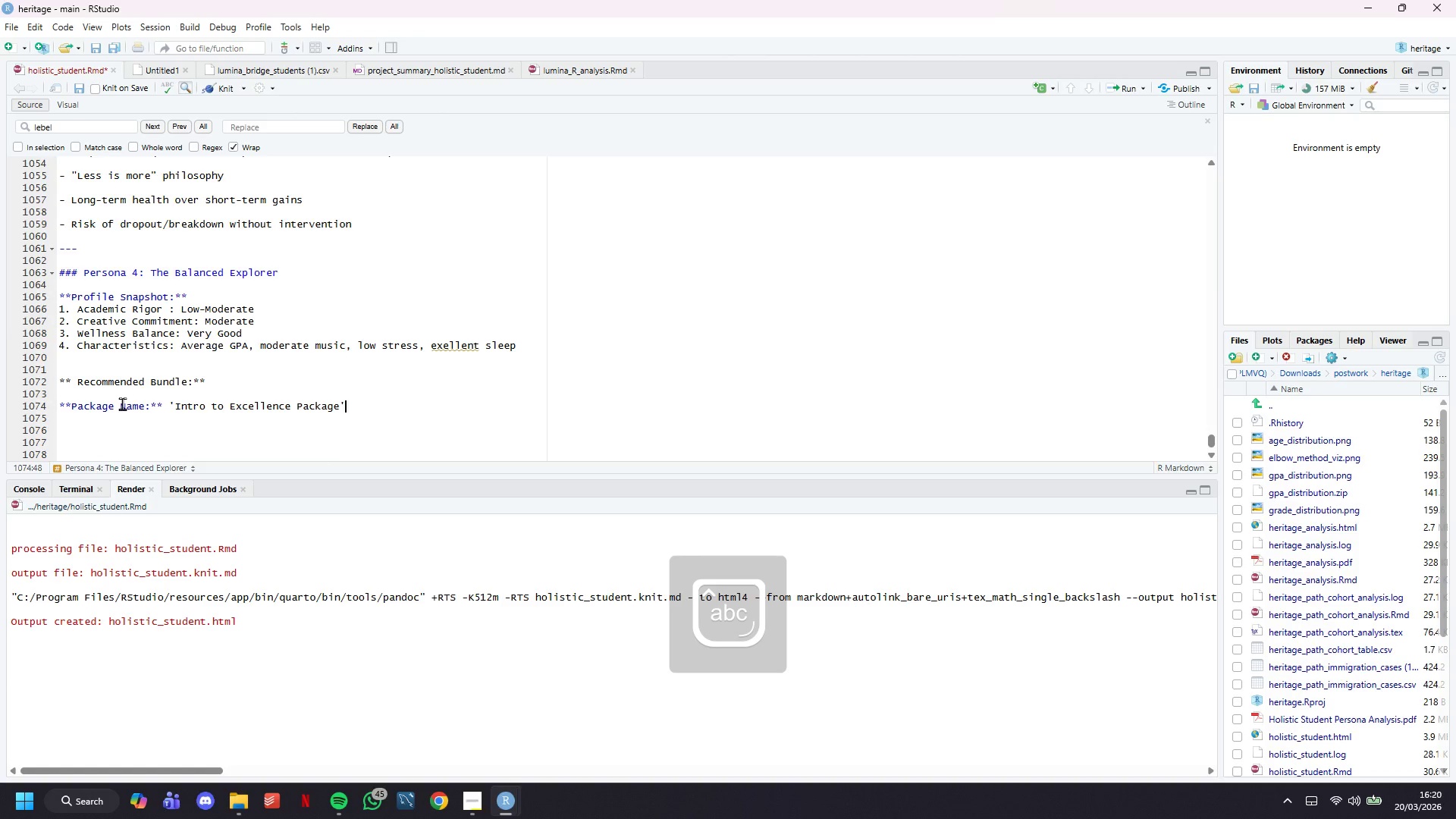 
key(ArrowRight)
 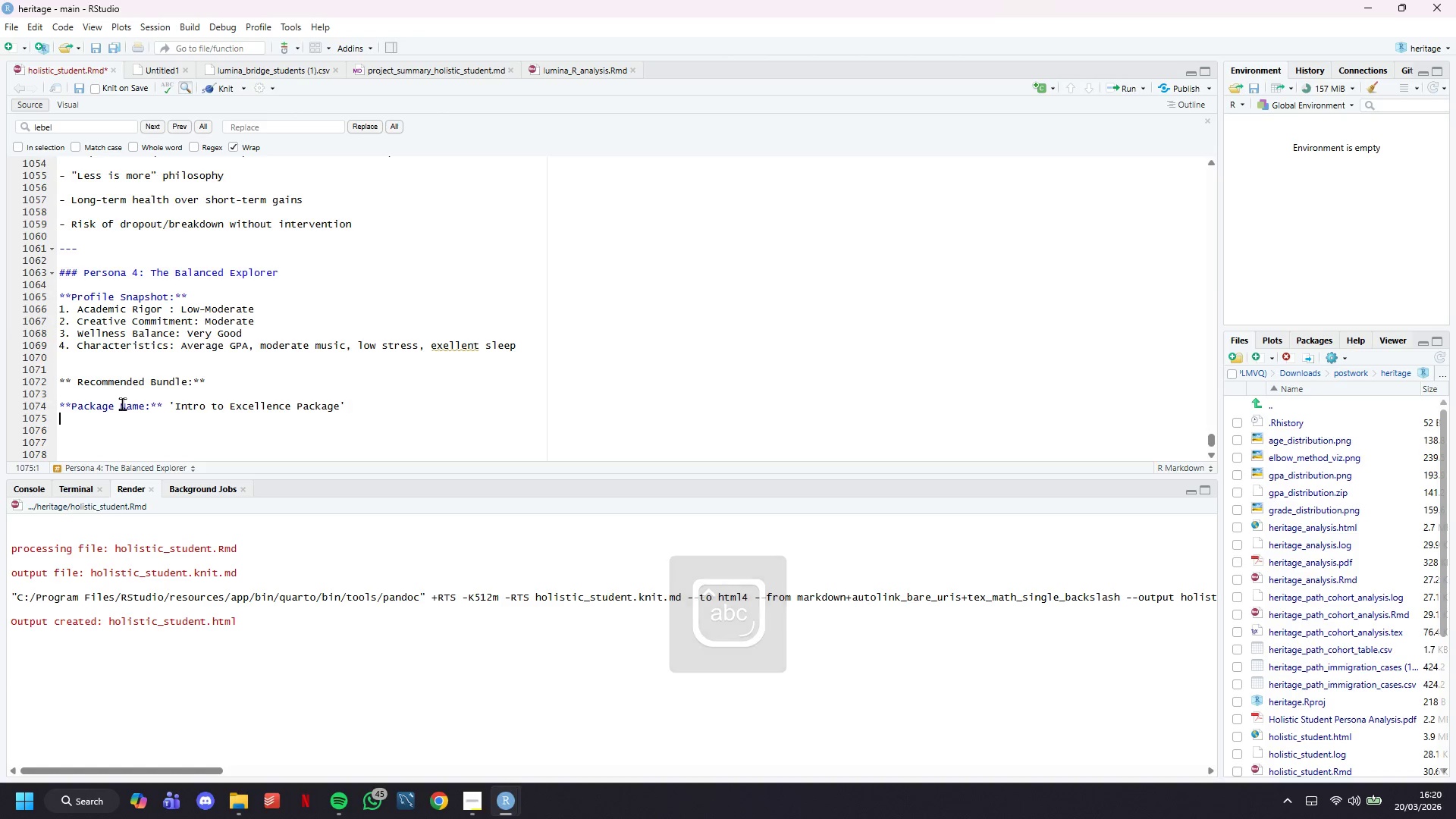 
key(Enter)
 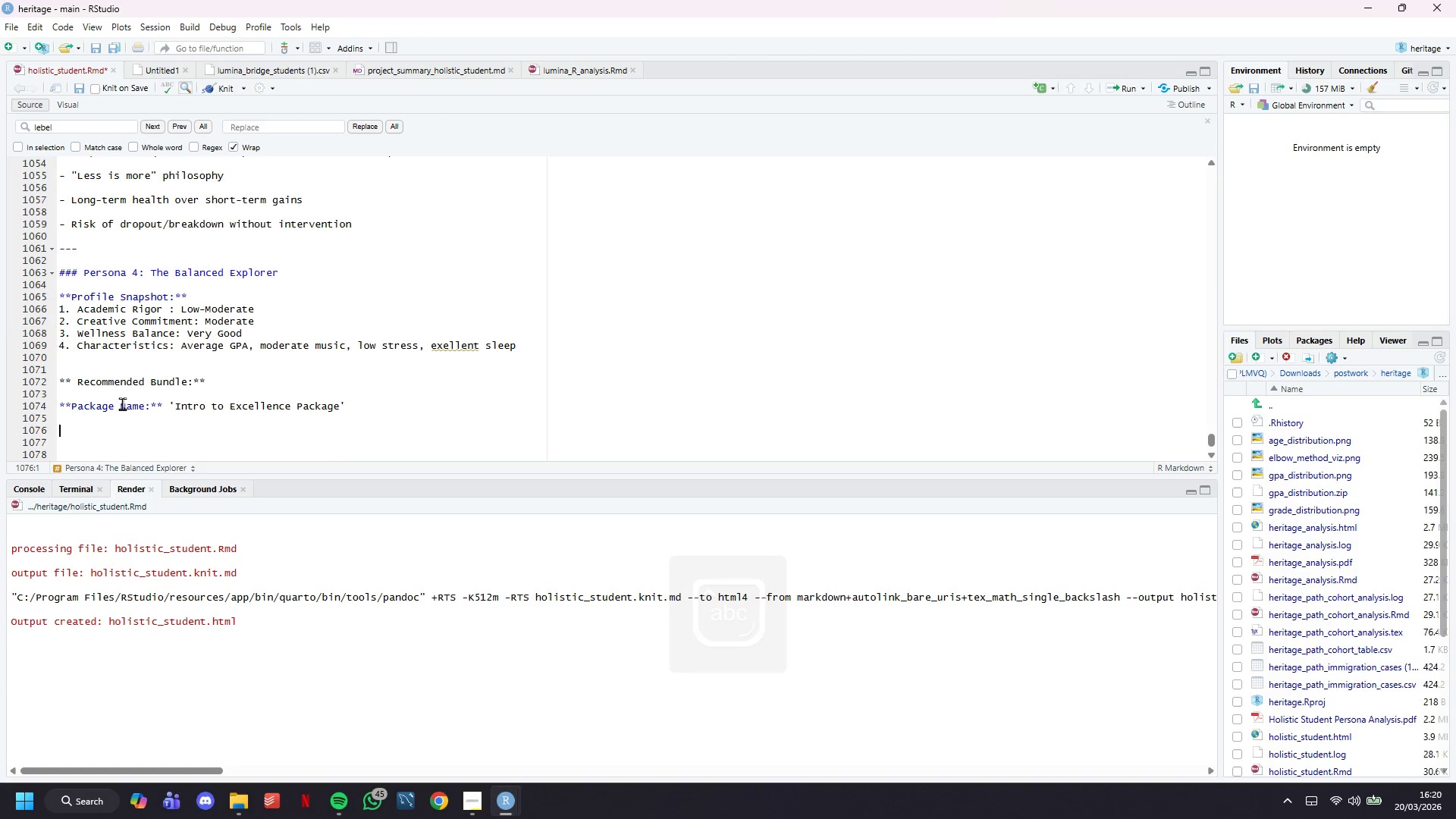 
key(Enter)
 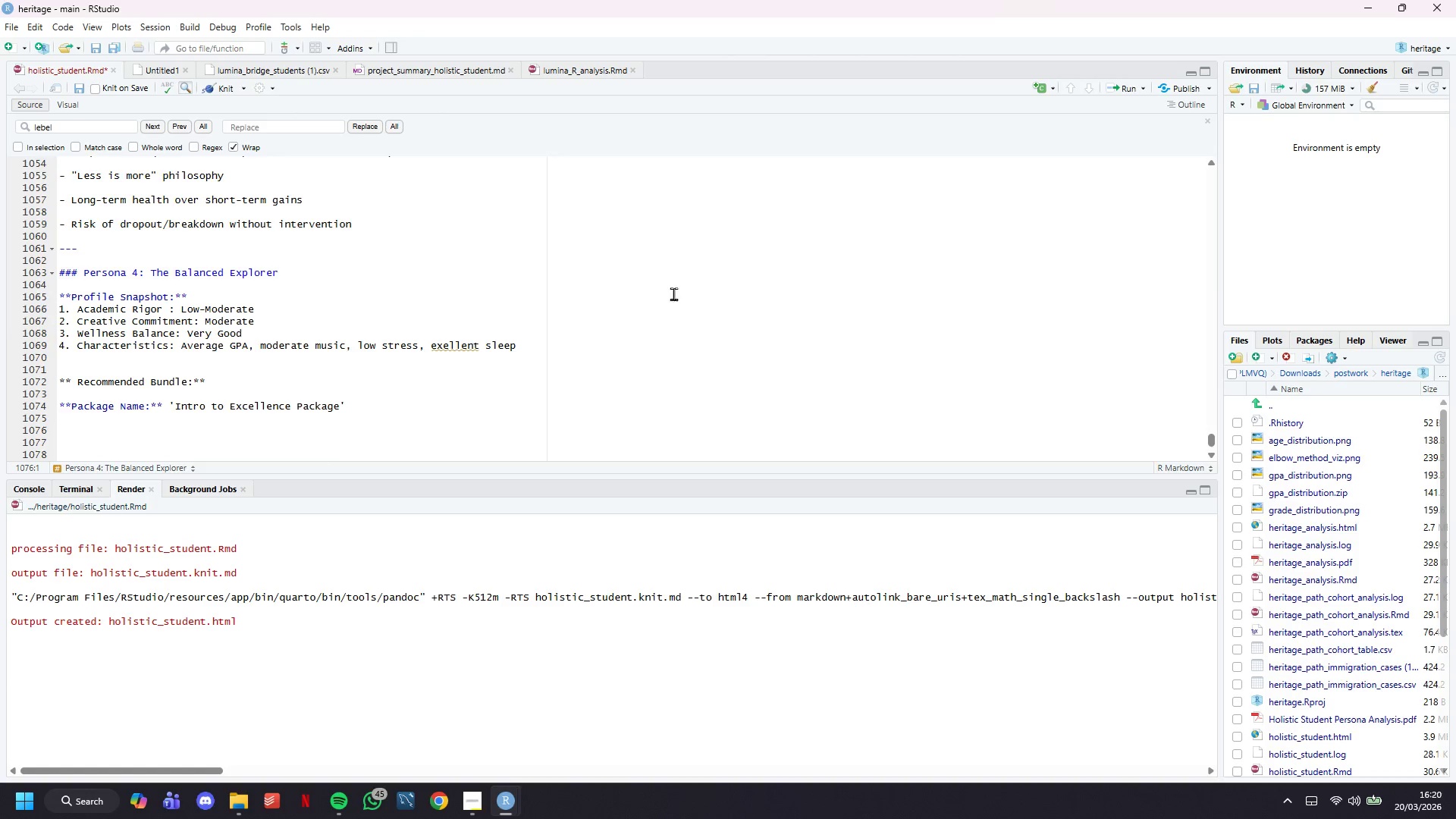 
scroll: coordinate [663, 297], scroll_direction: down, amount: 7.0
 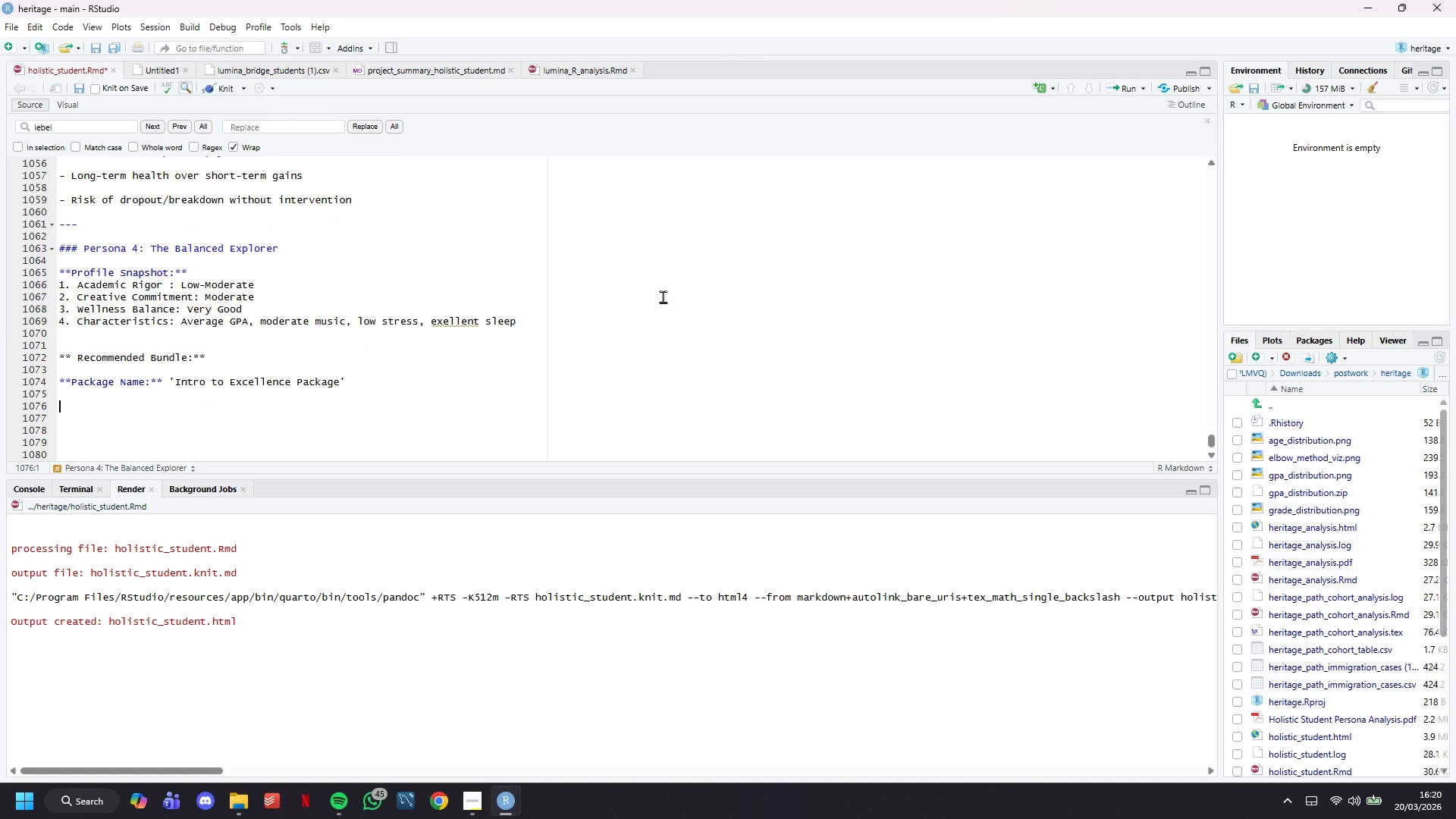 
type(****)
 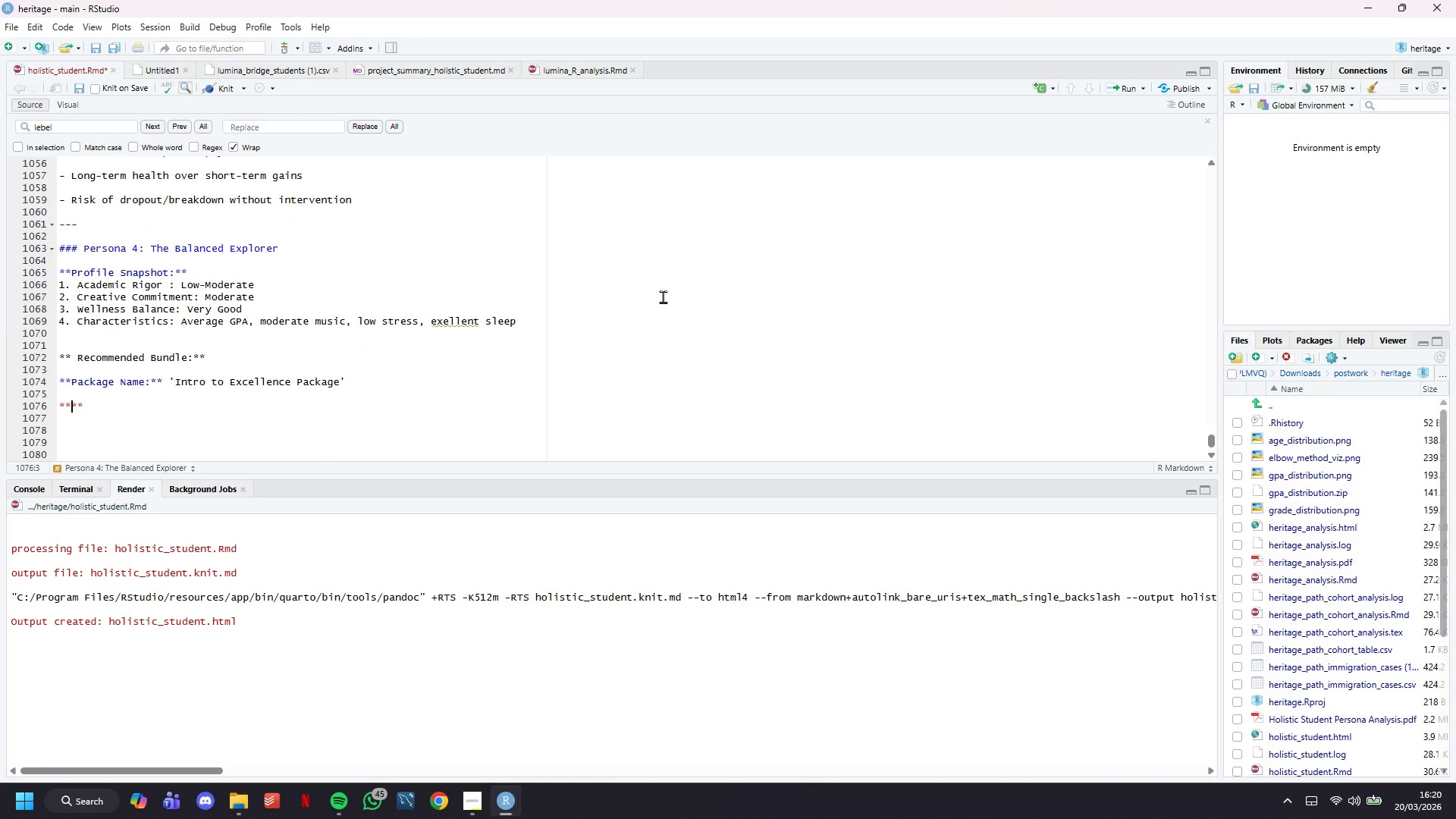 
key(ArrowLeft)
 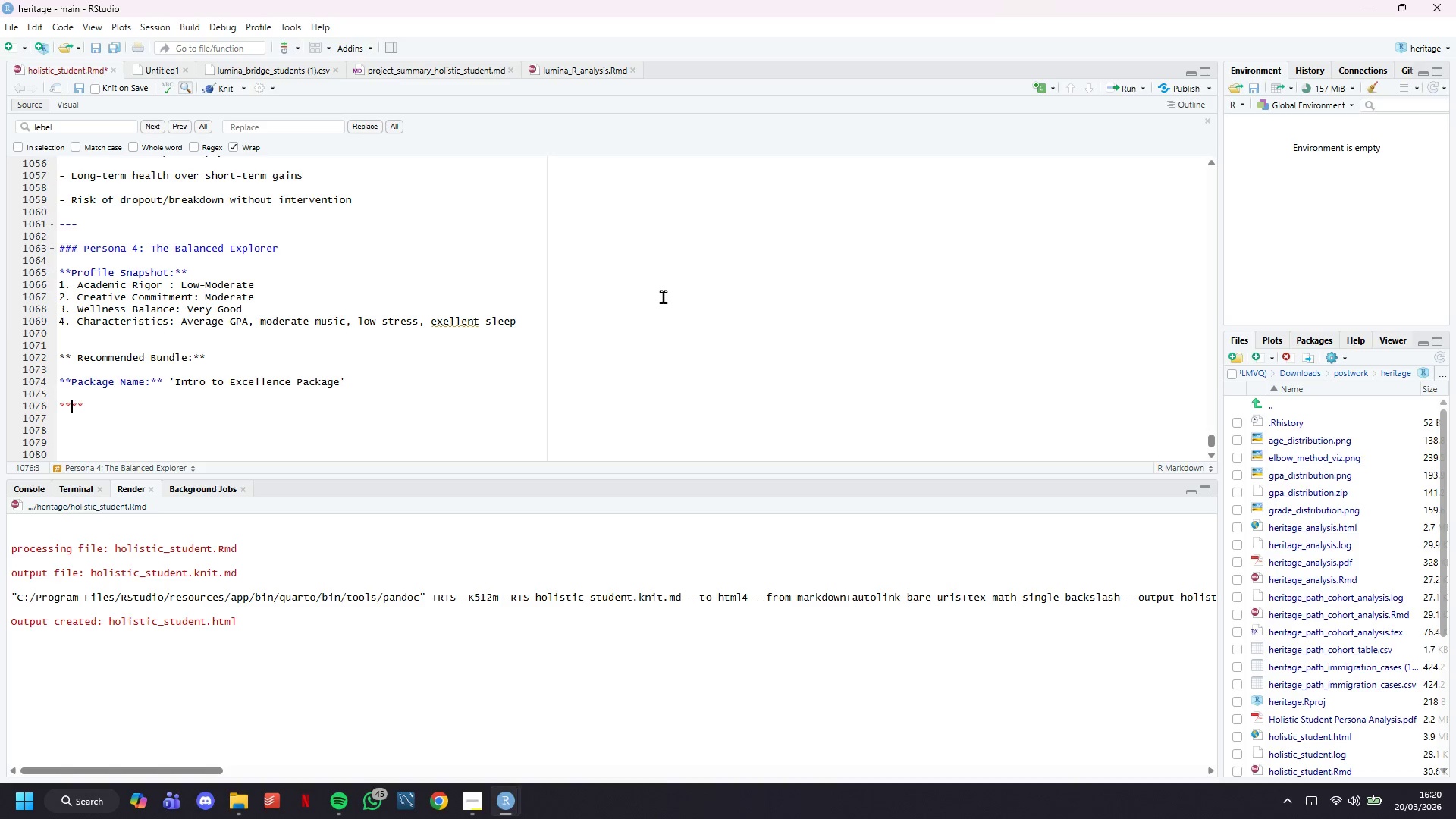 
key(ArrowLeft)
 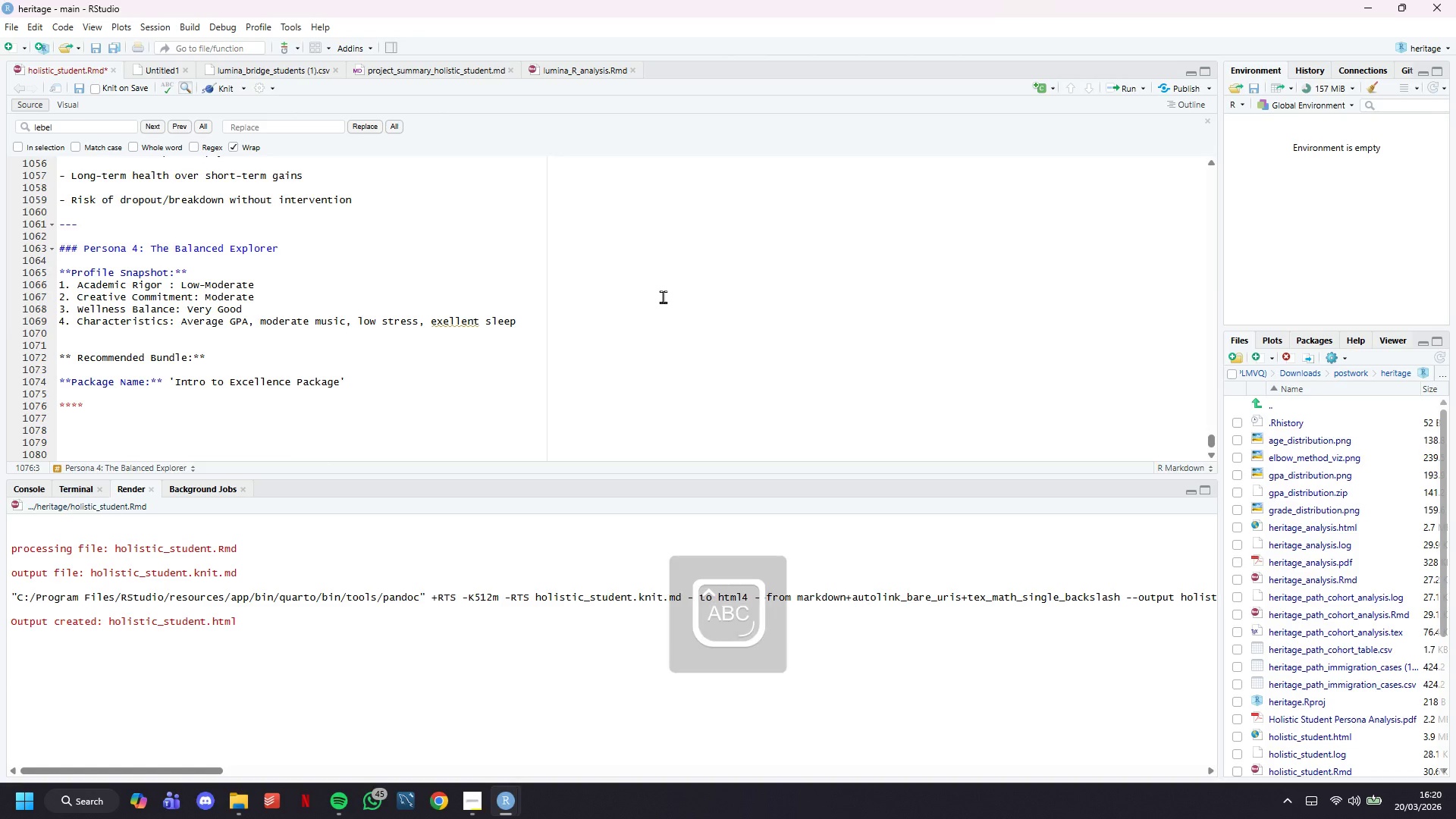 
type(Test Prep Component (6 hrs/week):)
 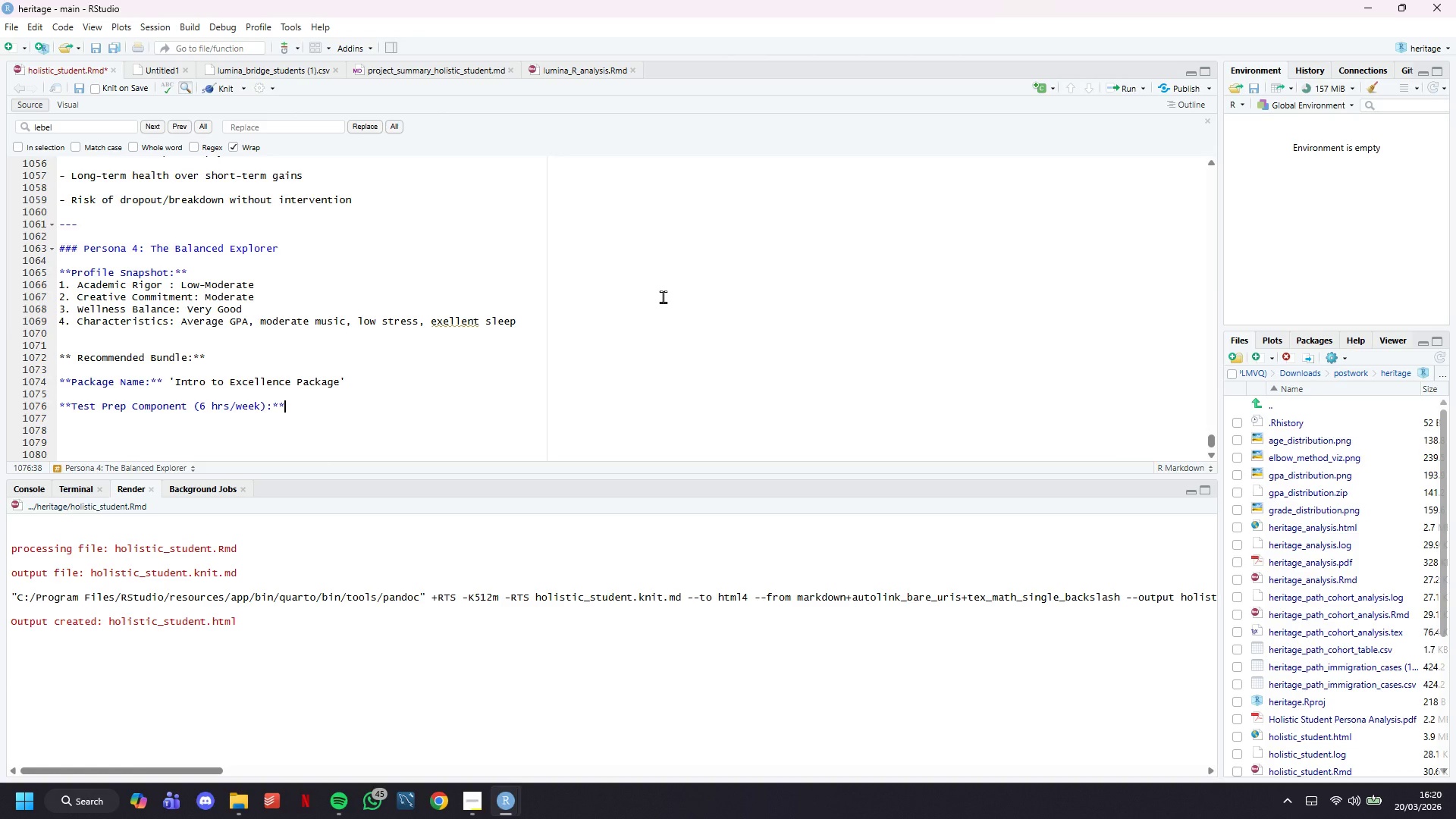 
 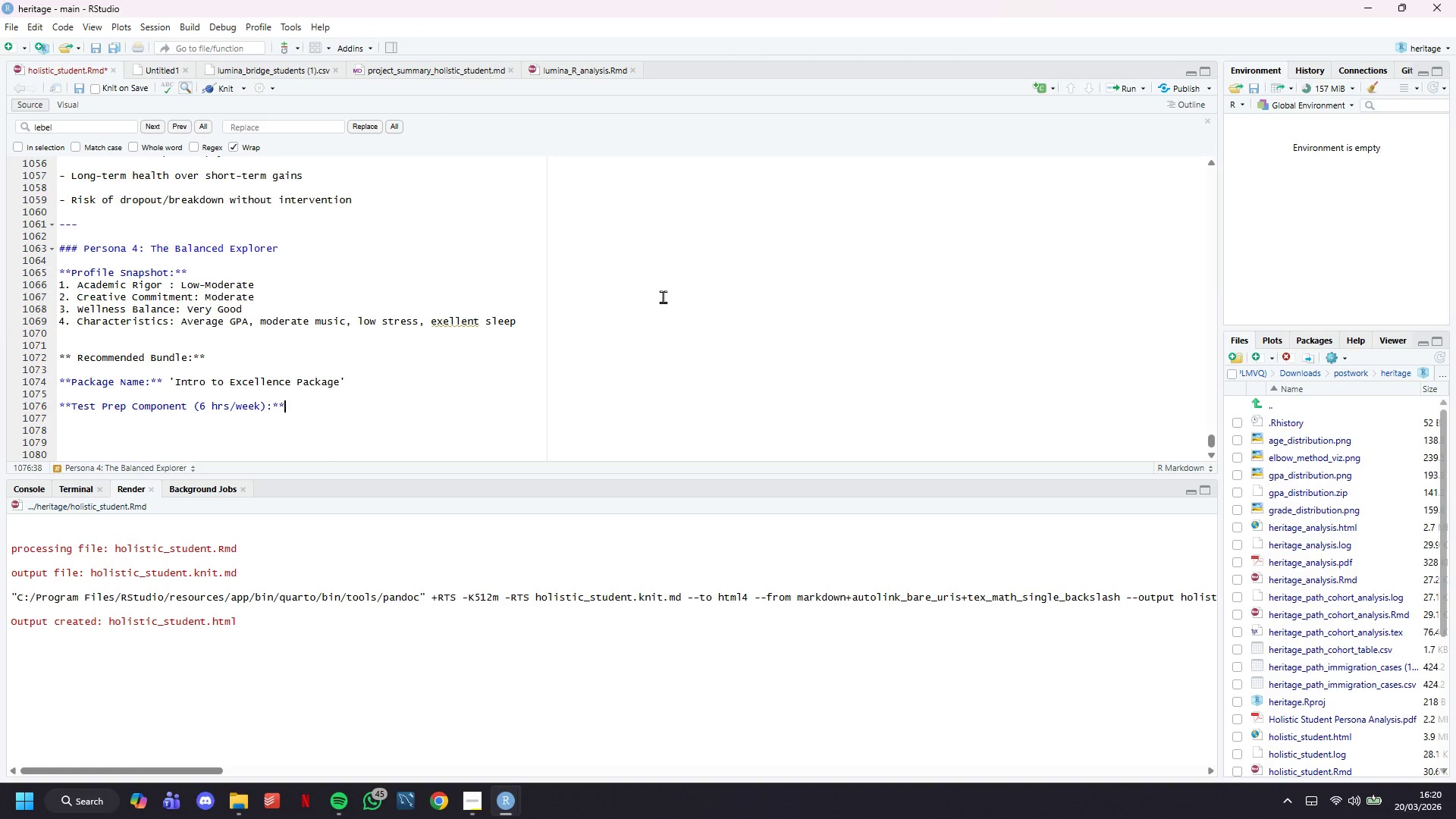 
key(ArrowRight)
 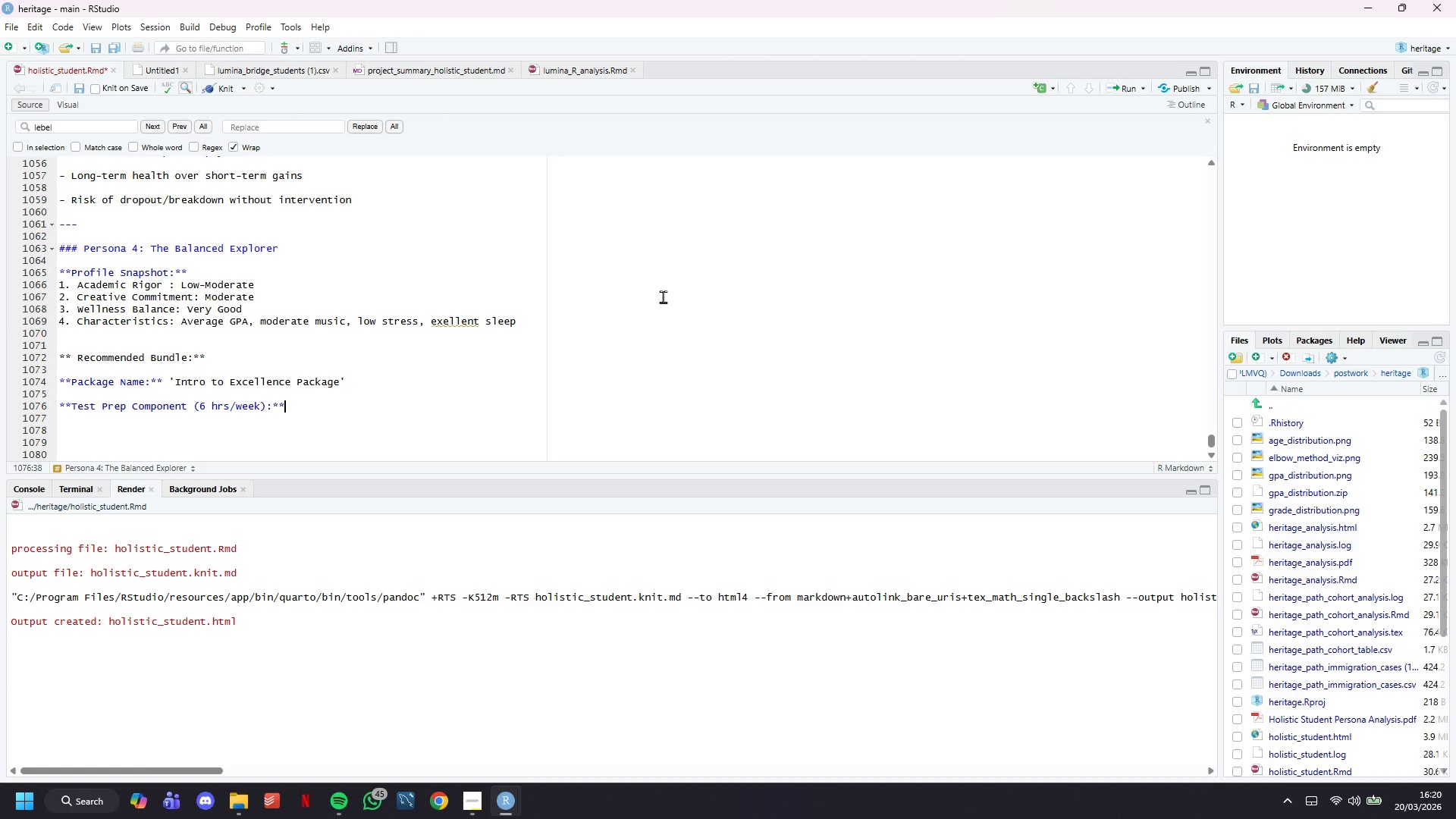 
key(ArrowRight)
 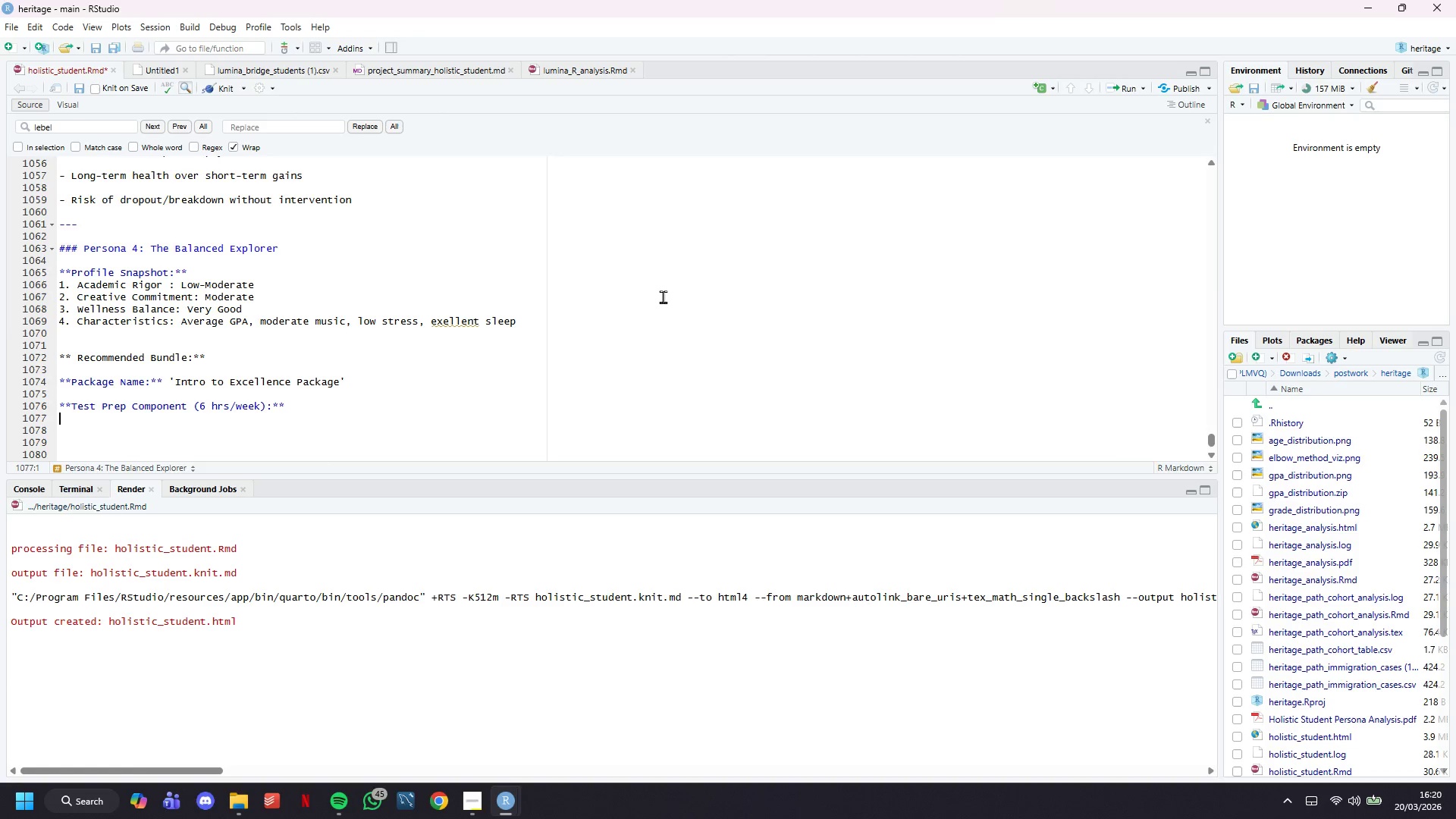 
key(Enter)
 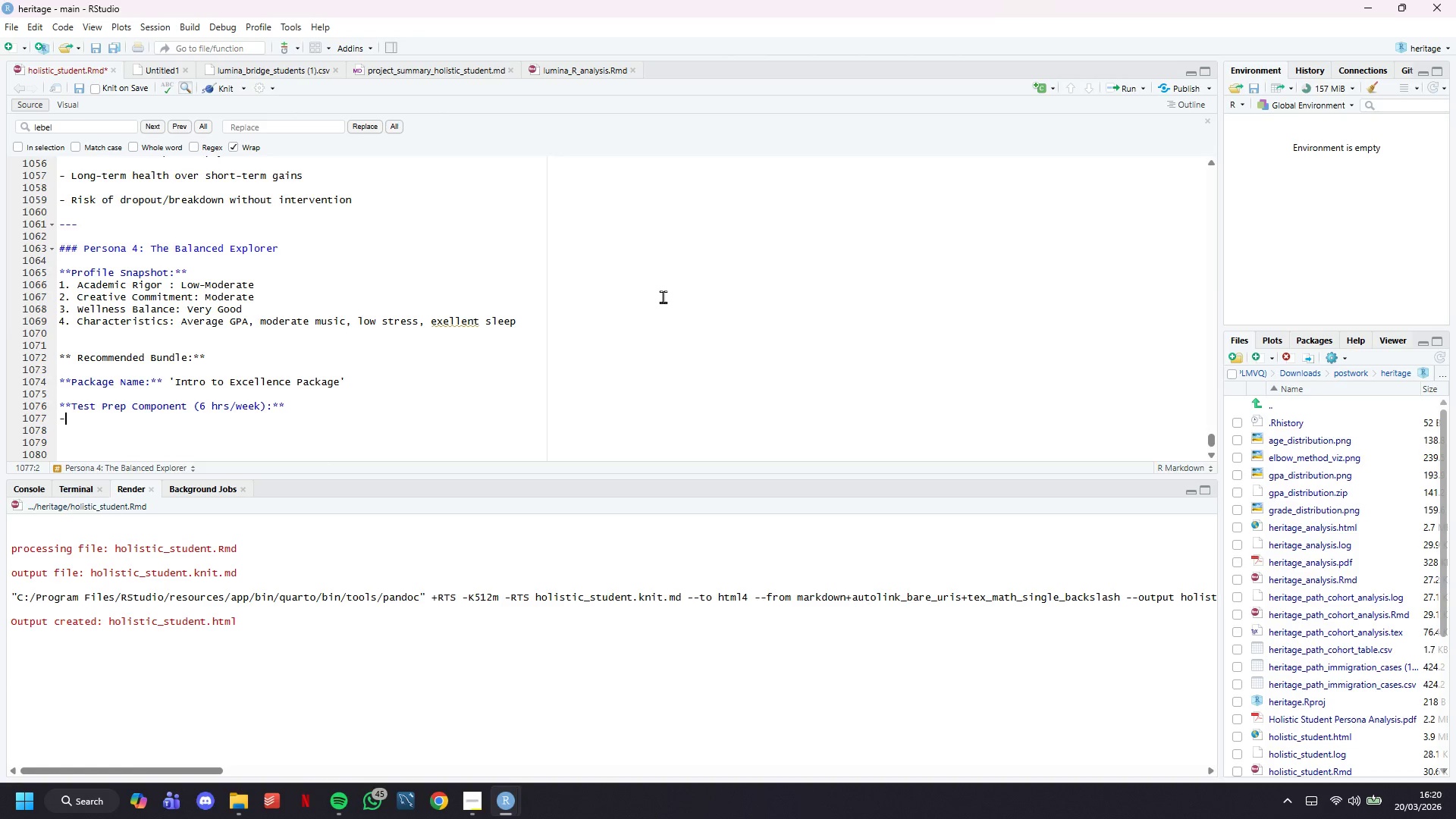 
type(- SAT BA)
key(Backspace)
type(asics & Core Conceps)
key(Backspace)
type(ts)
 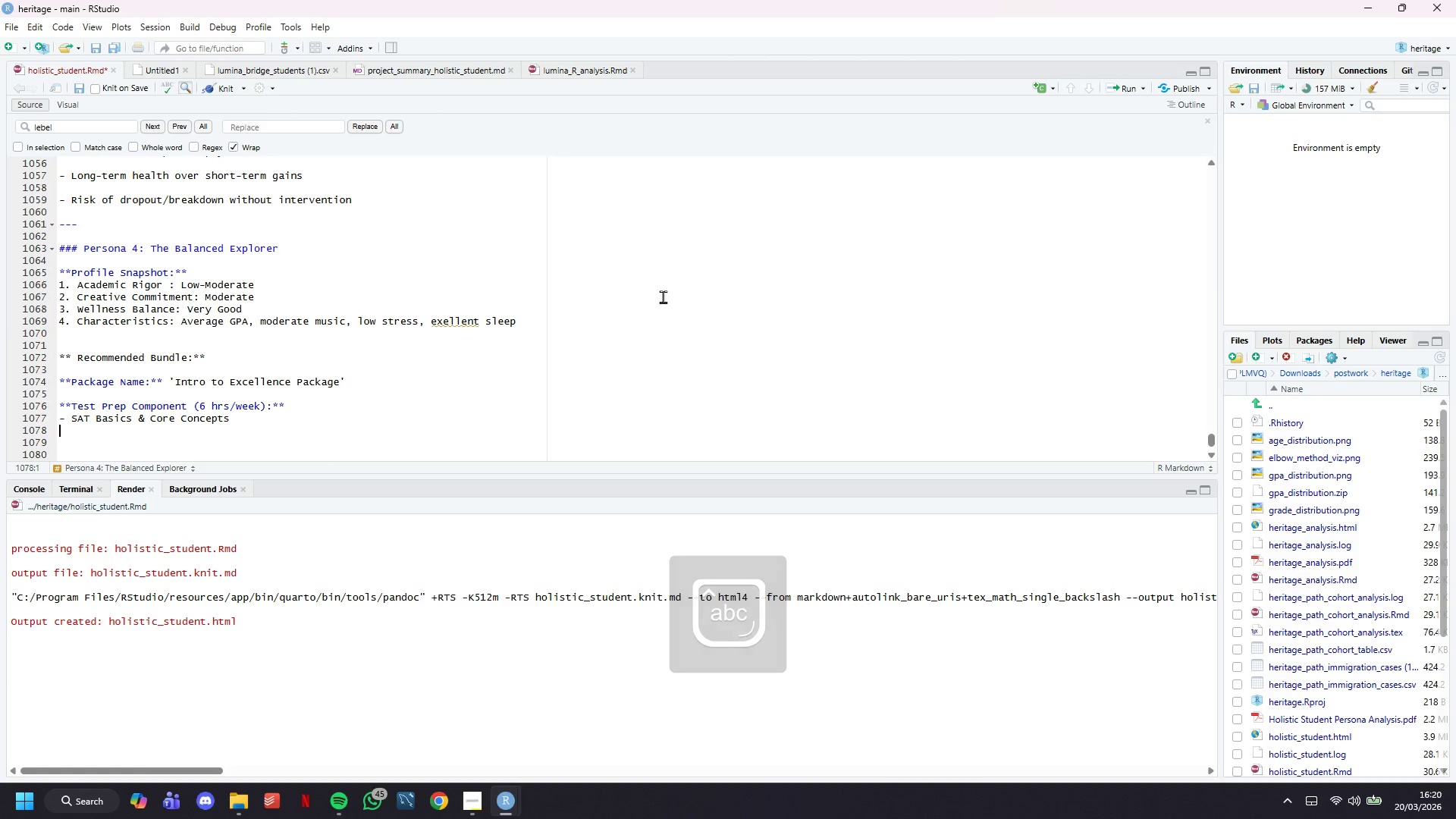 
 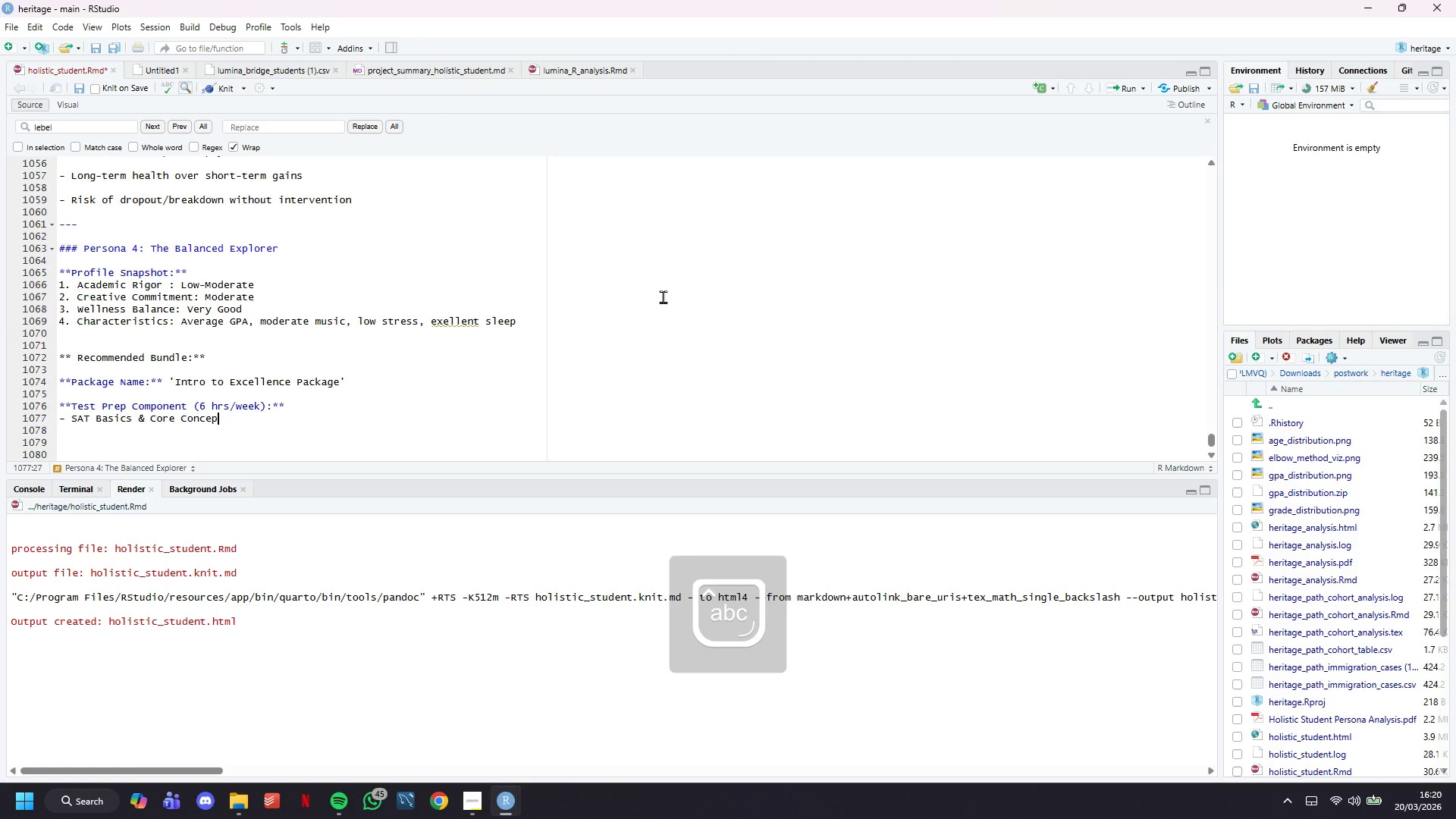 
key(Enter)
 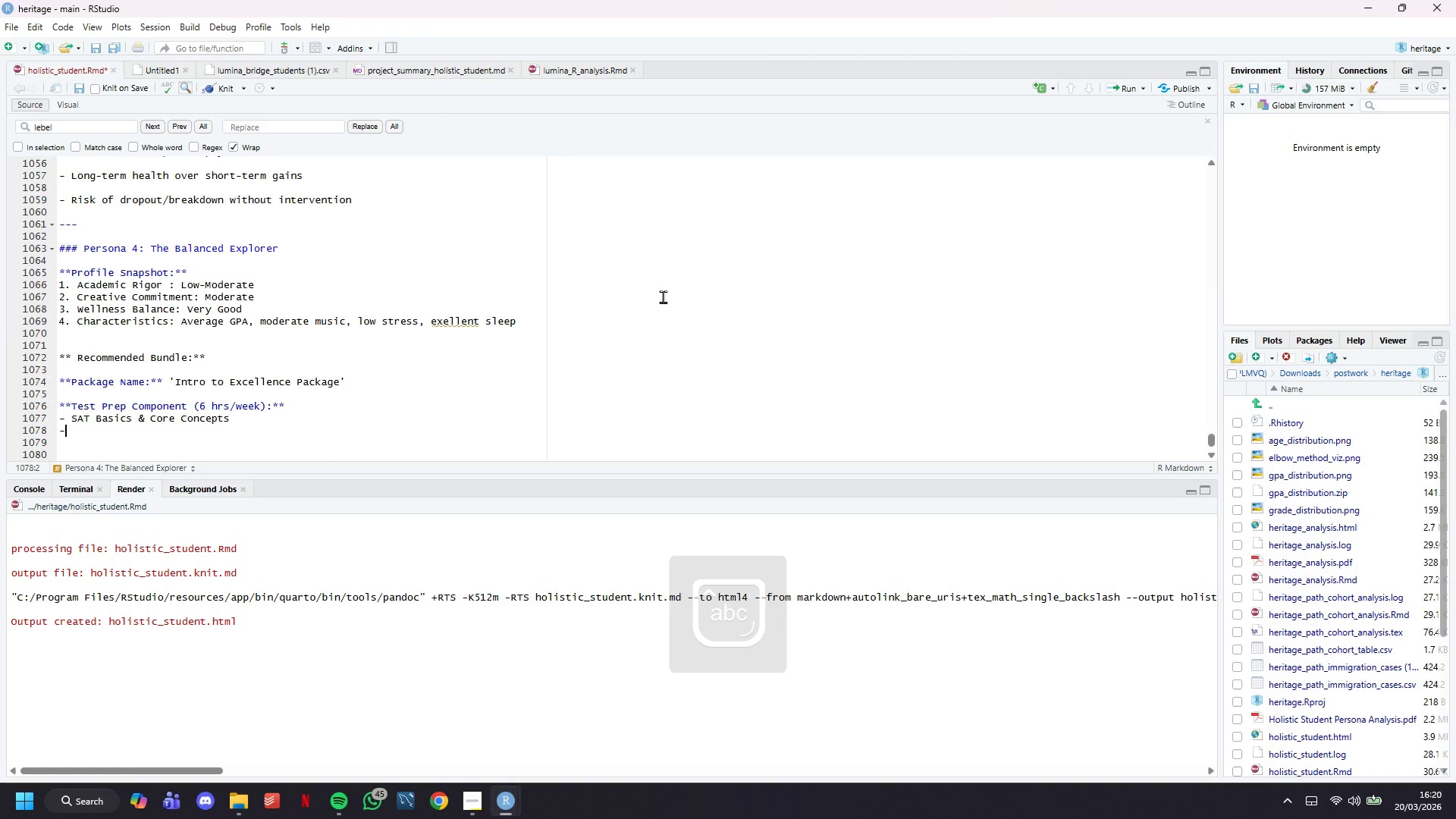 
type(- Homework support & organization skills)
 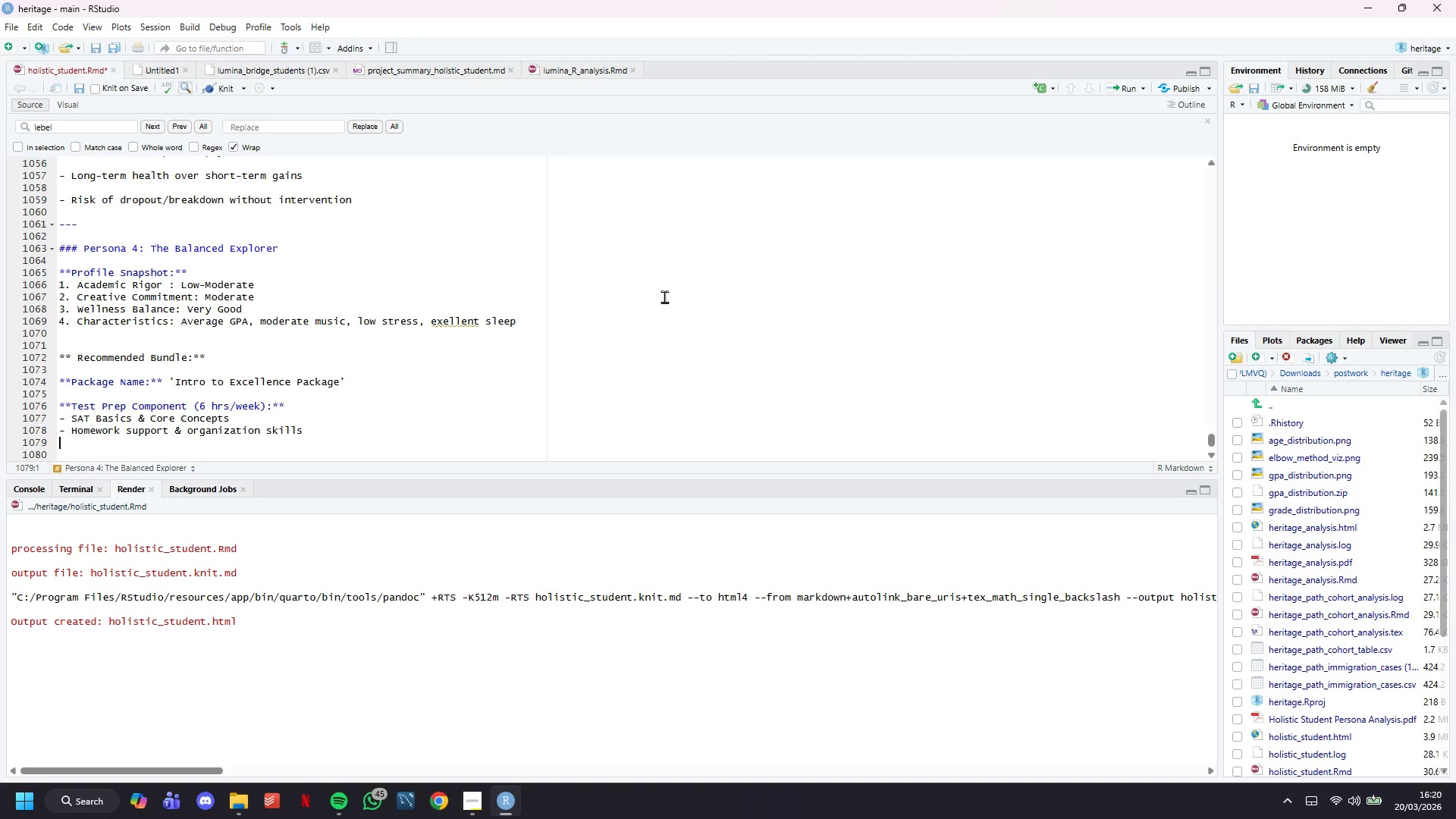 
 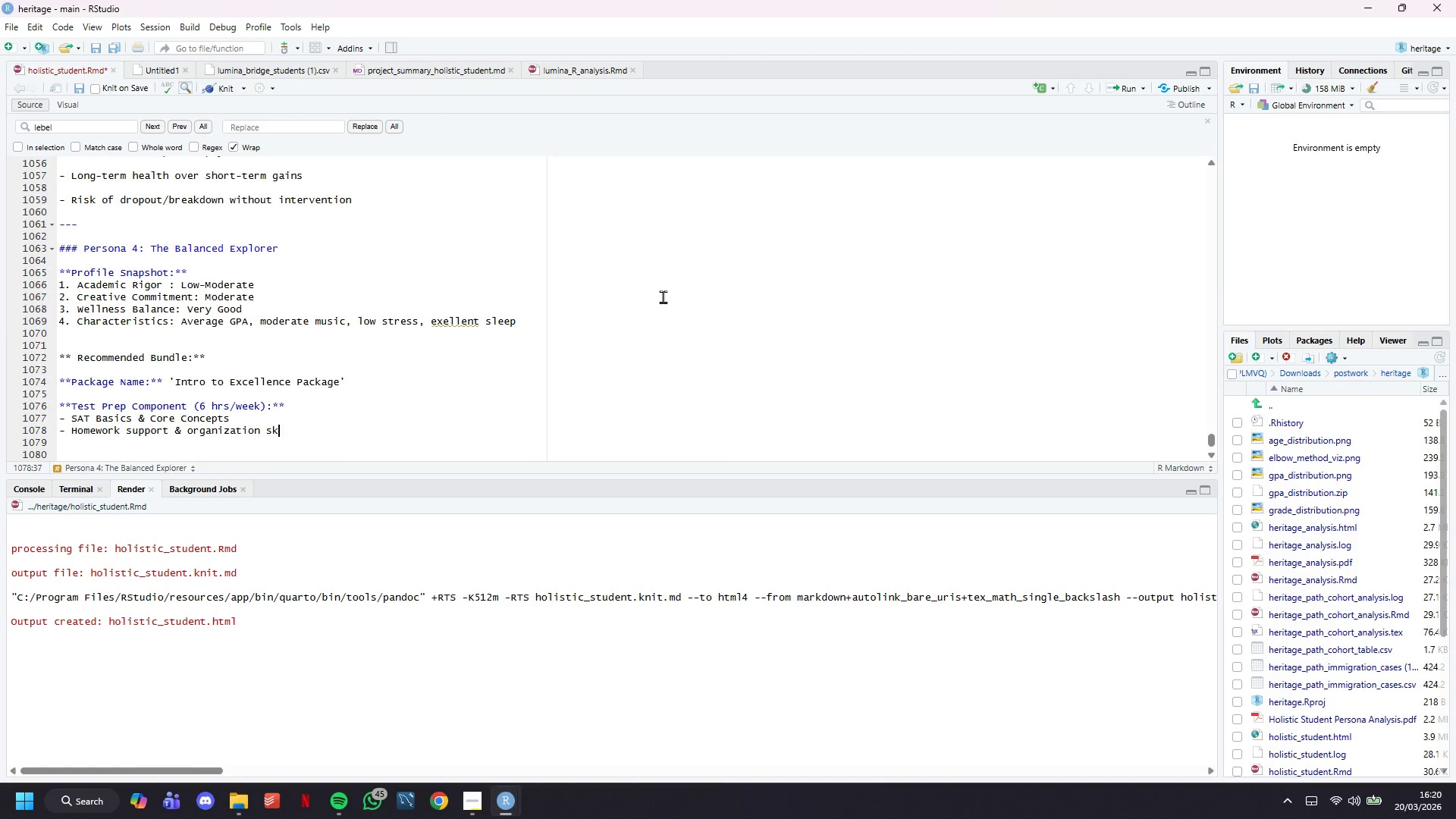 
key(Enter)
 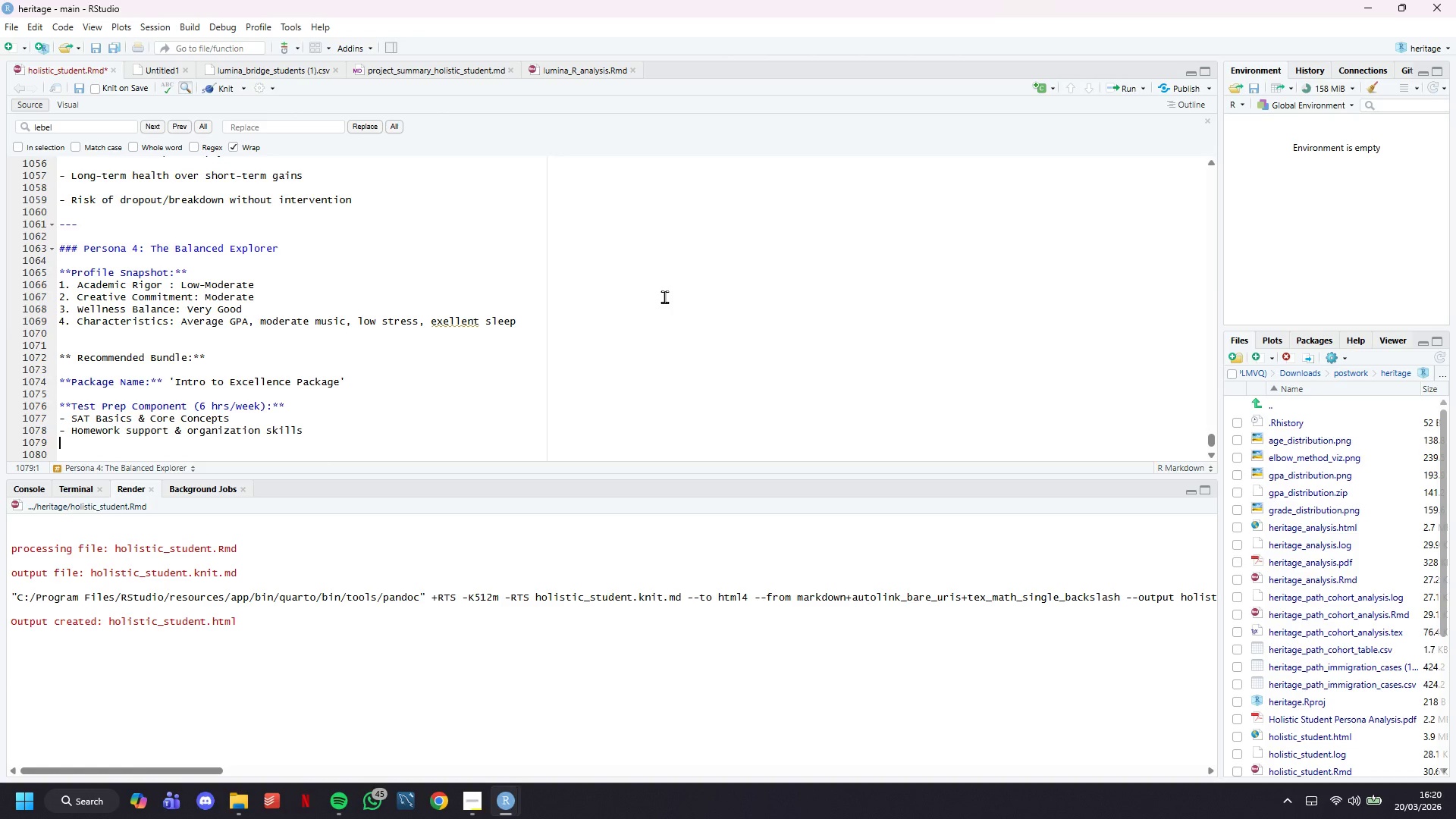 
scroll: coordinate [664, 297], scroll_direction: down, amount: 5.0
 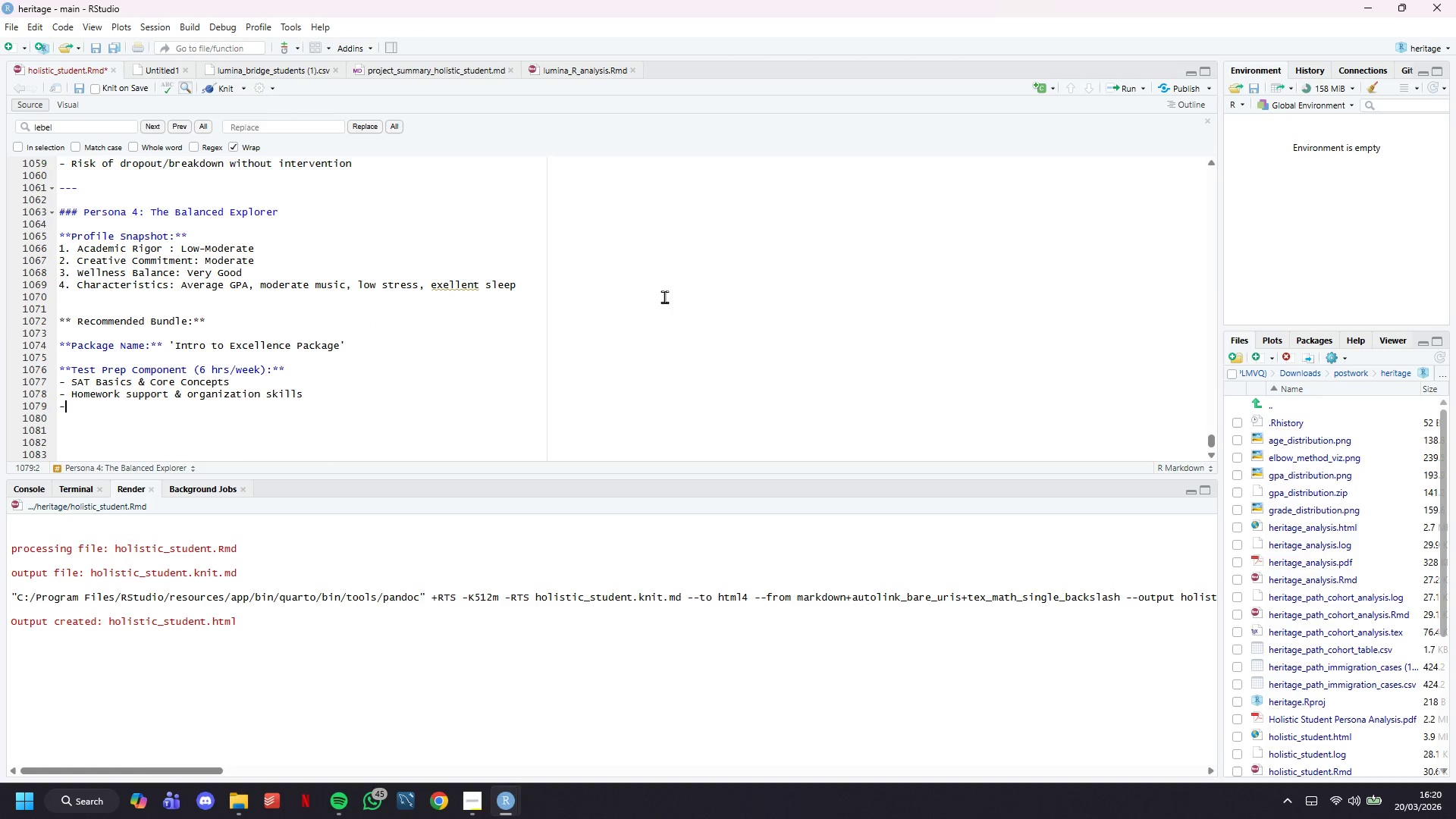 
type(- Building test-taking confidence)
 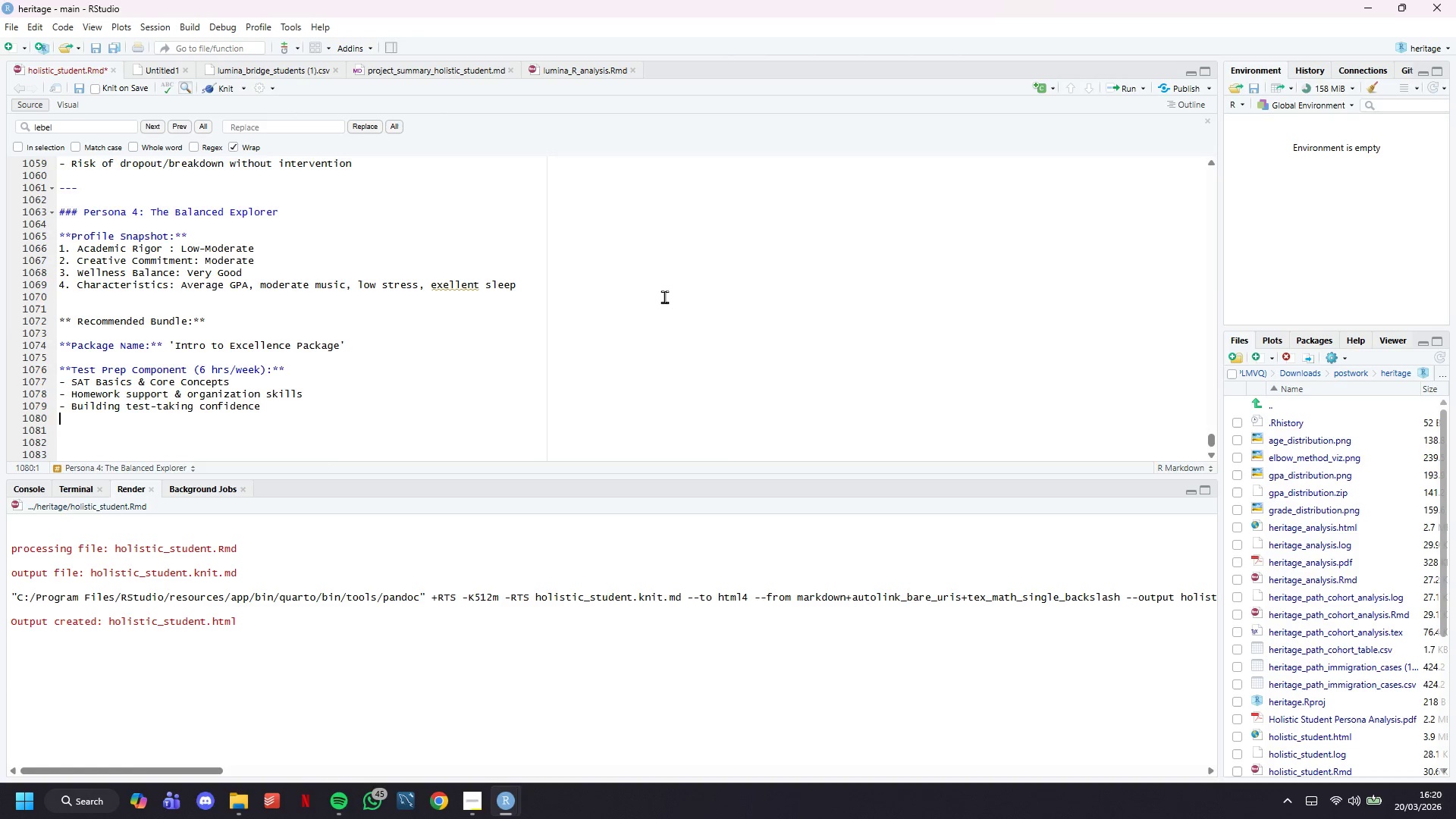 
key(Enter)
 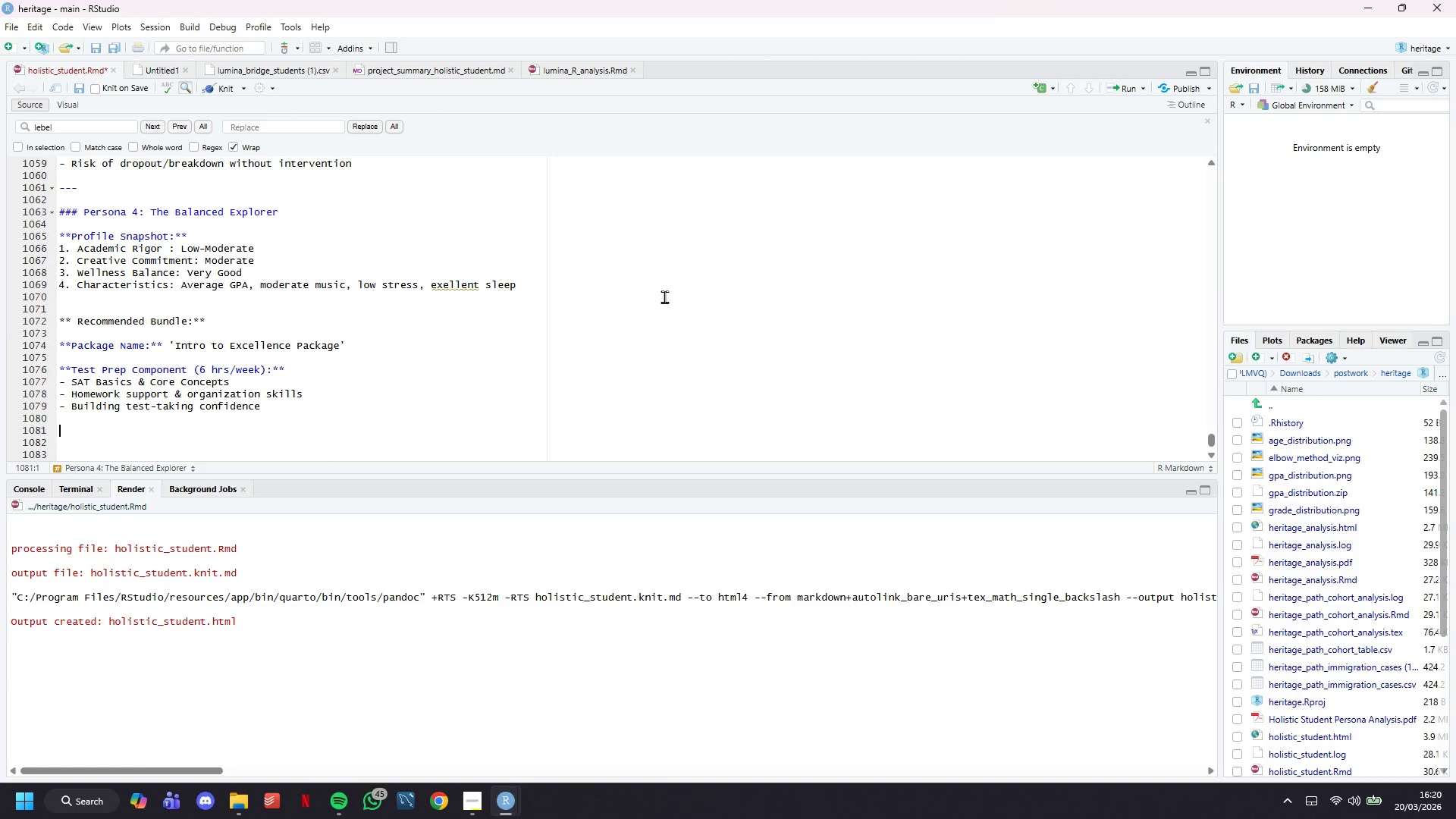 
key(Enter)
 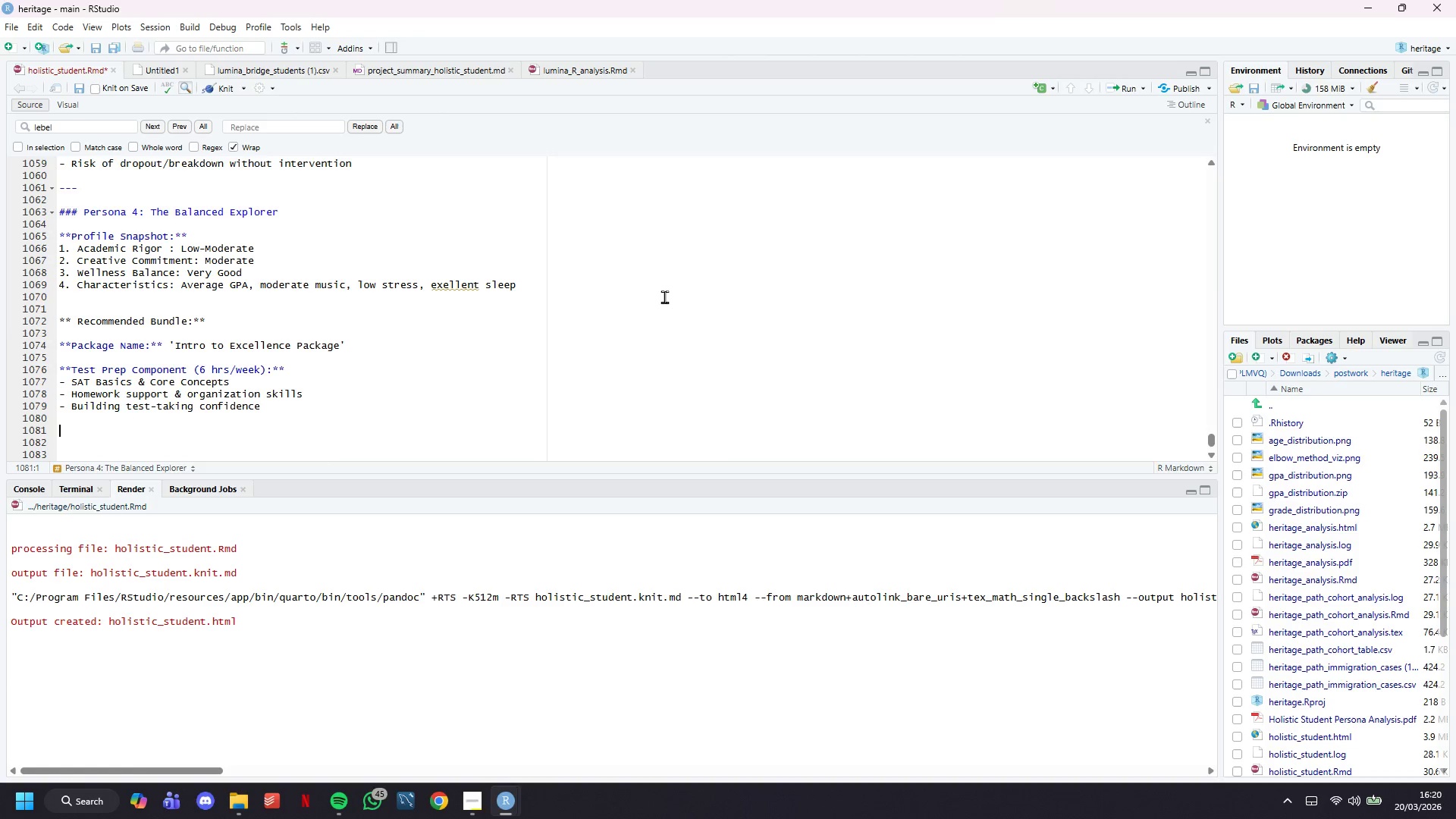 
type(****)
 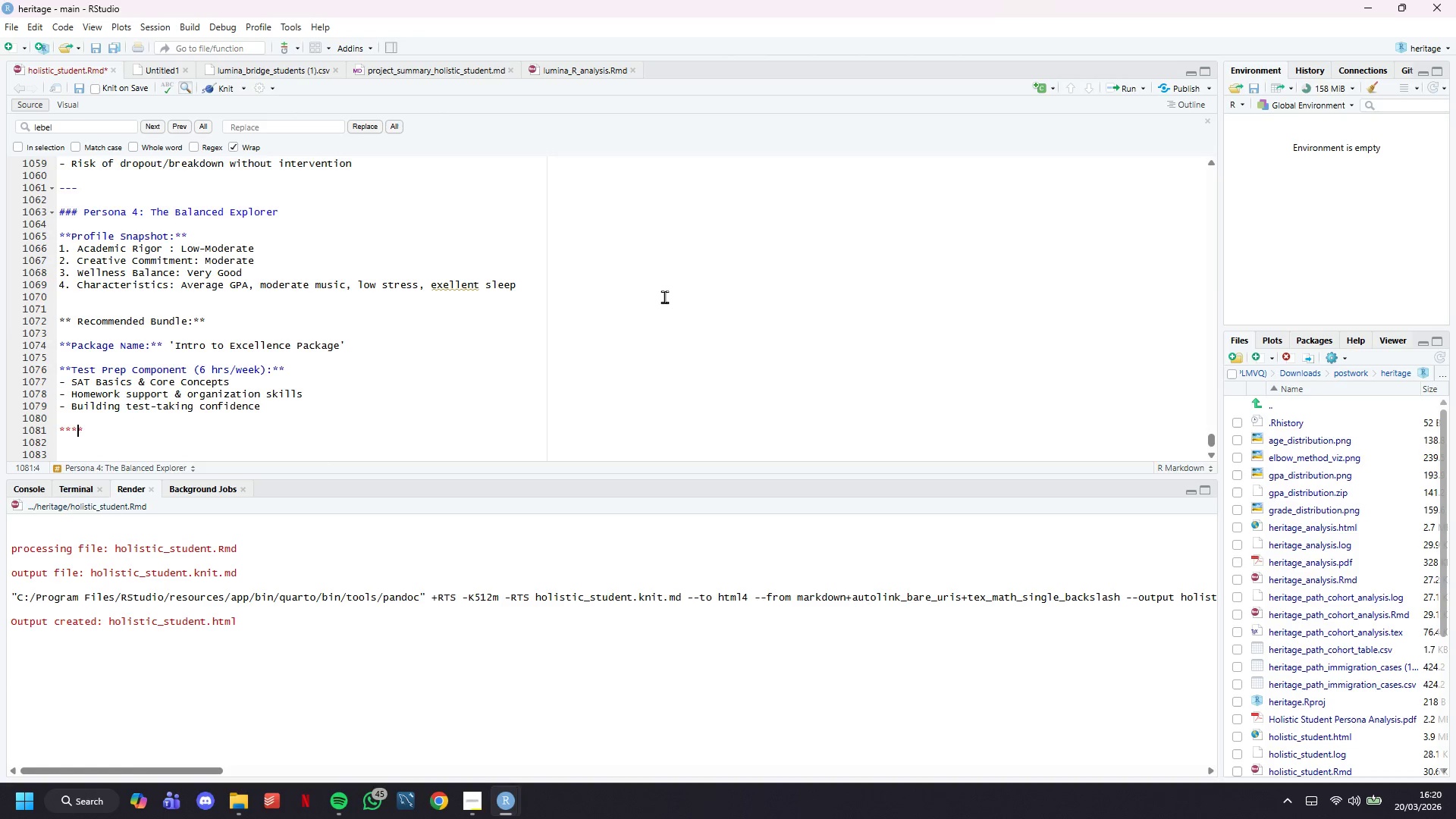 
key(ArrowLeft)
 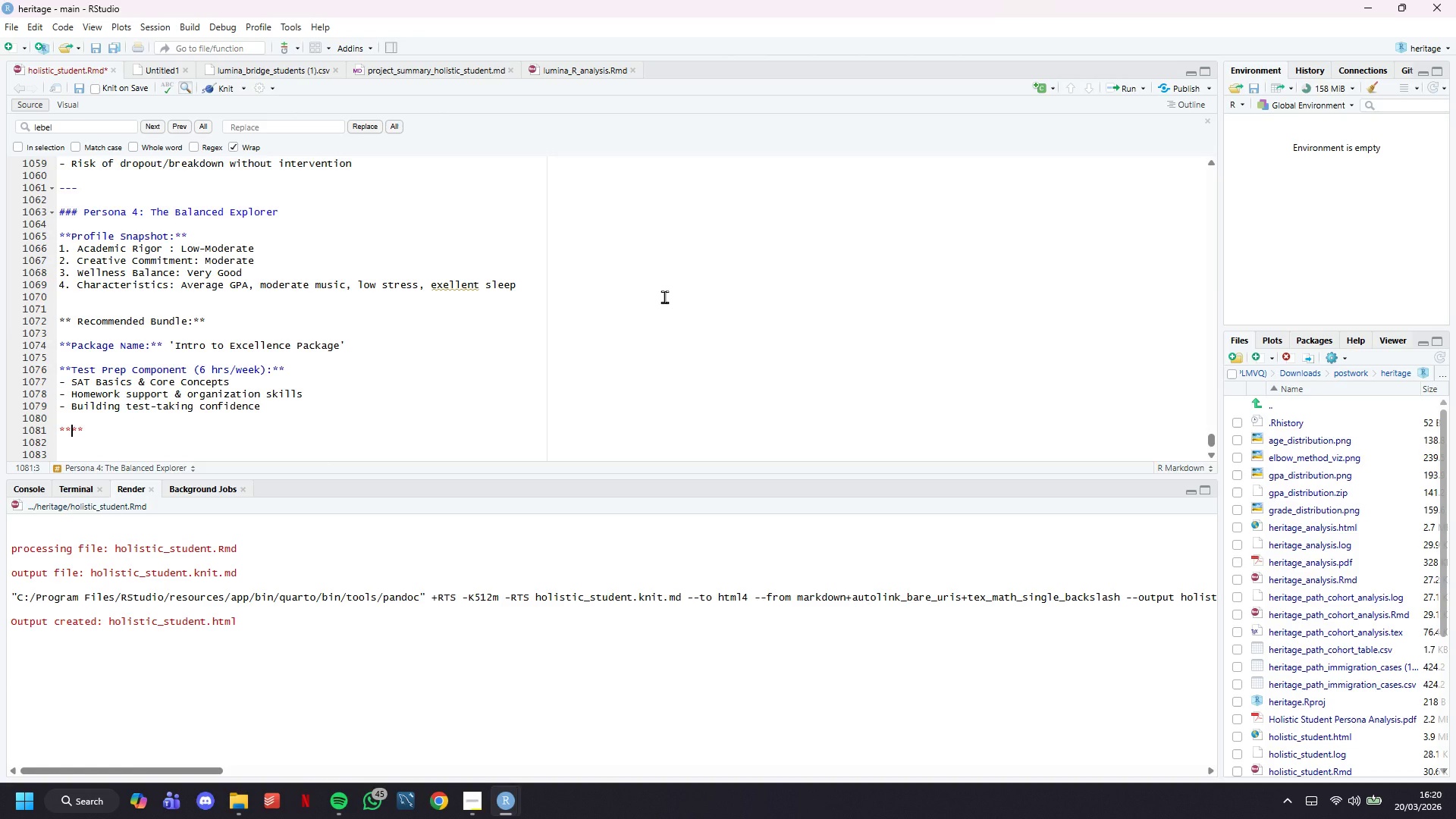 
key(ArrowLeft)
 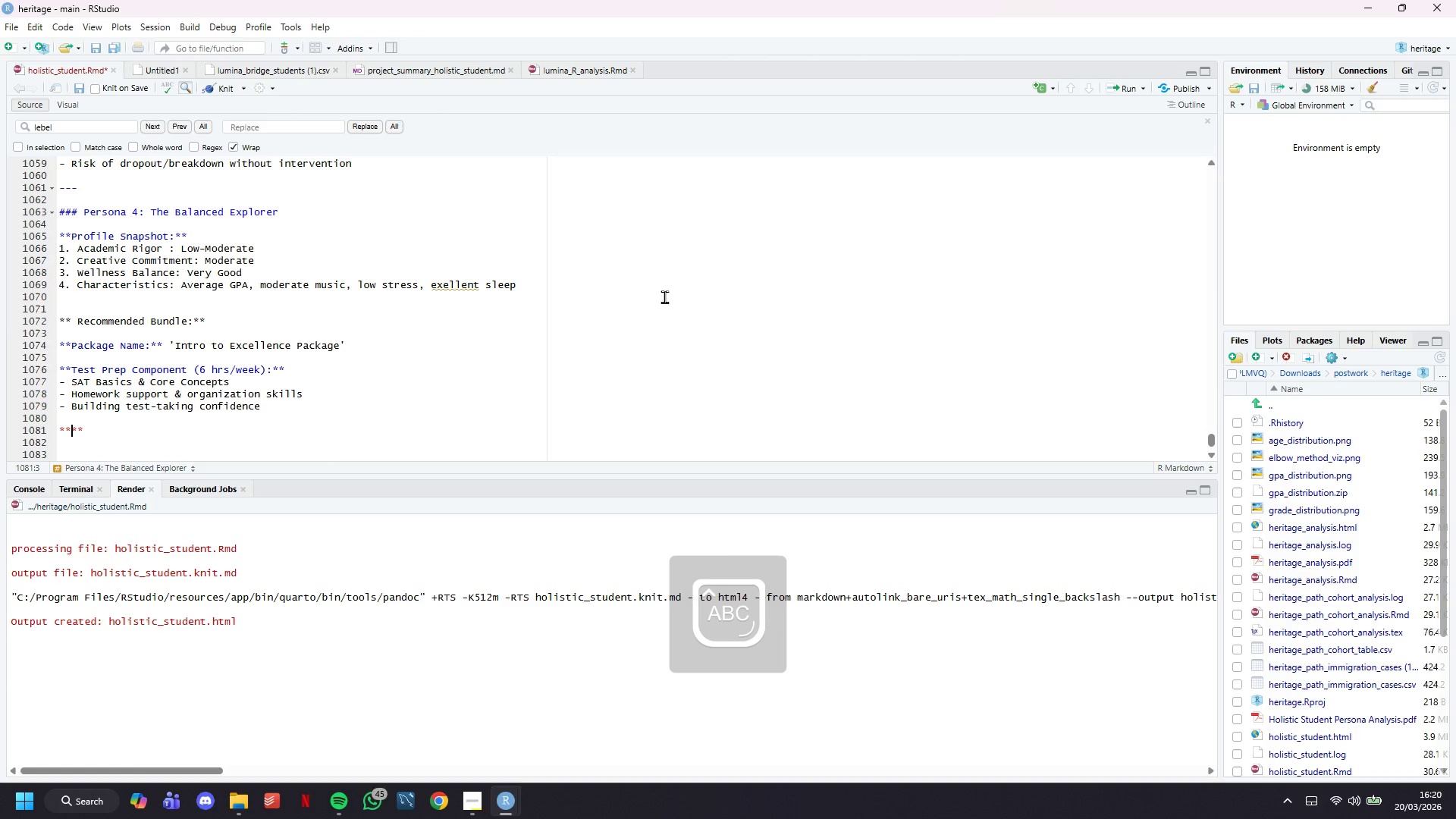 
type(Music Intensive Component (4 hrs/week):)
 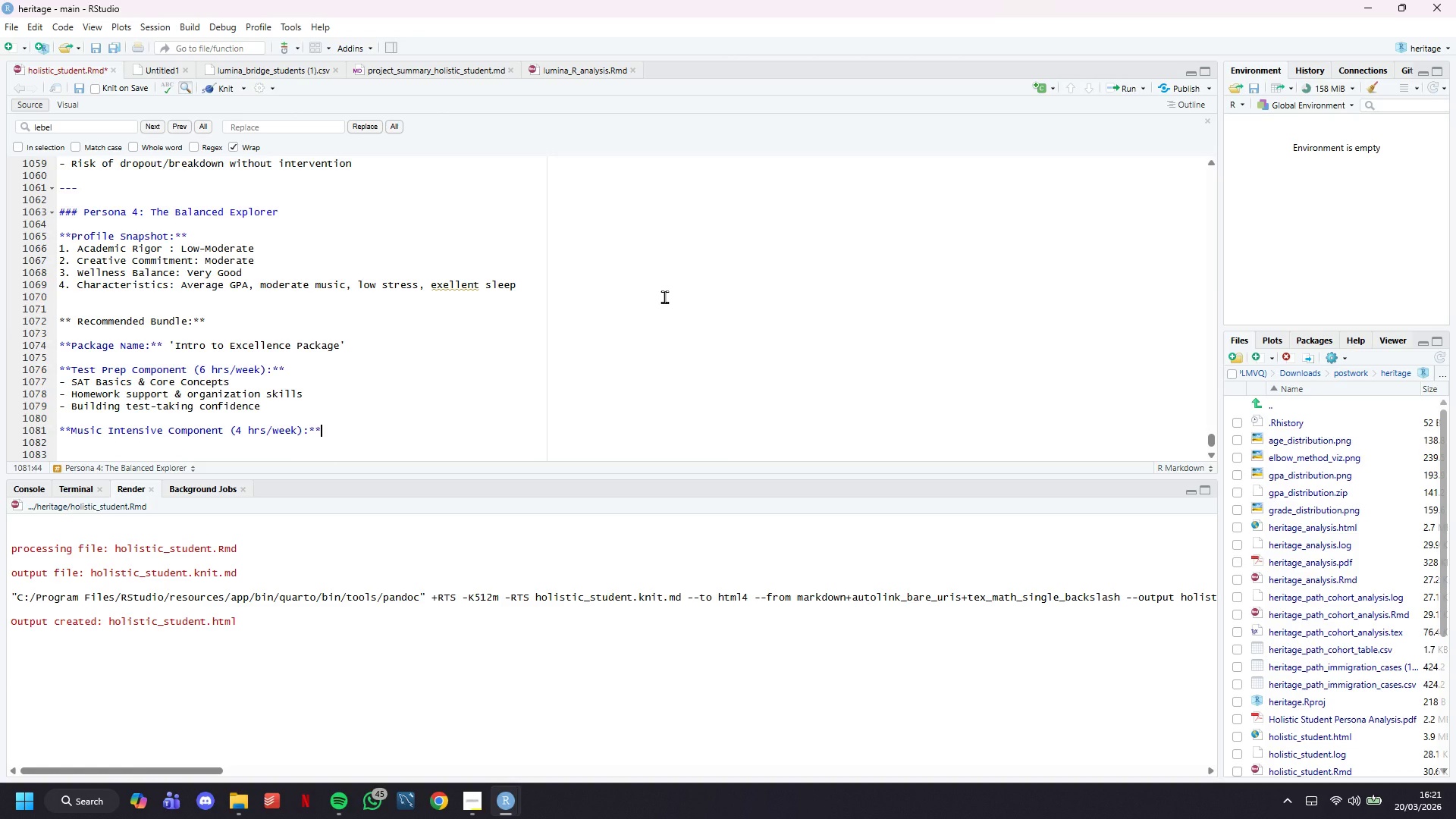 
 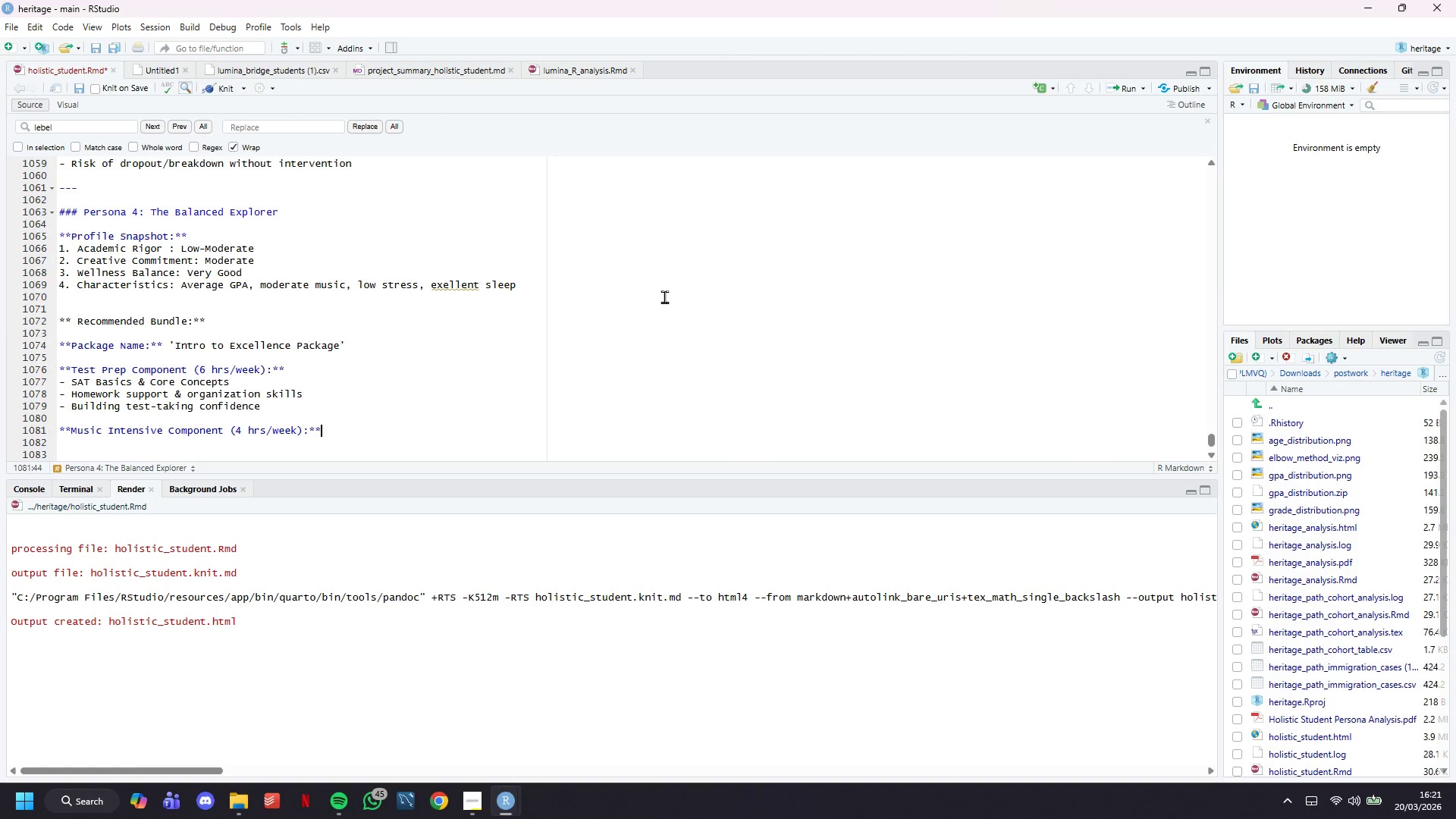 
key(ArrowRight)
 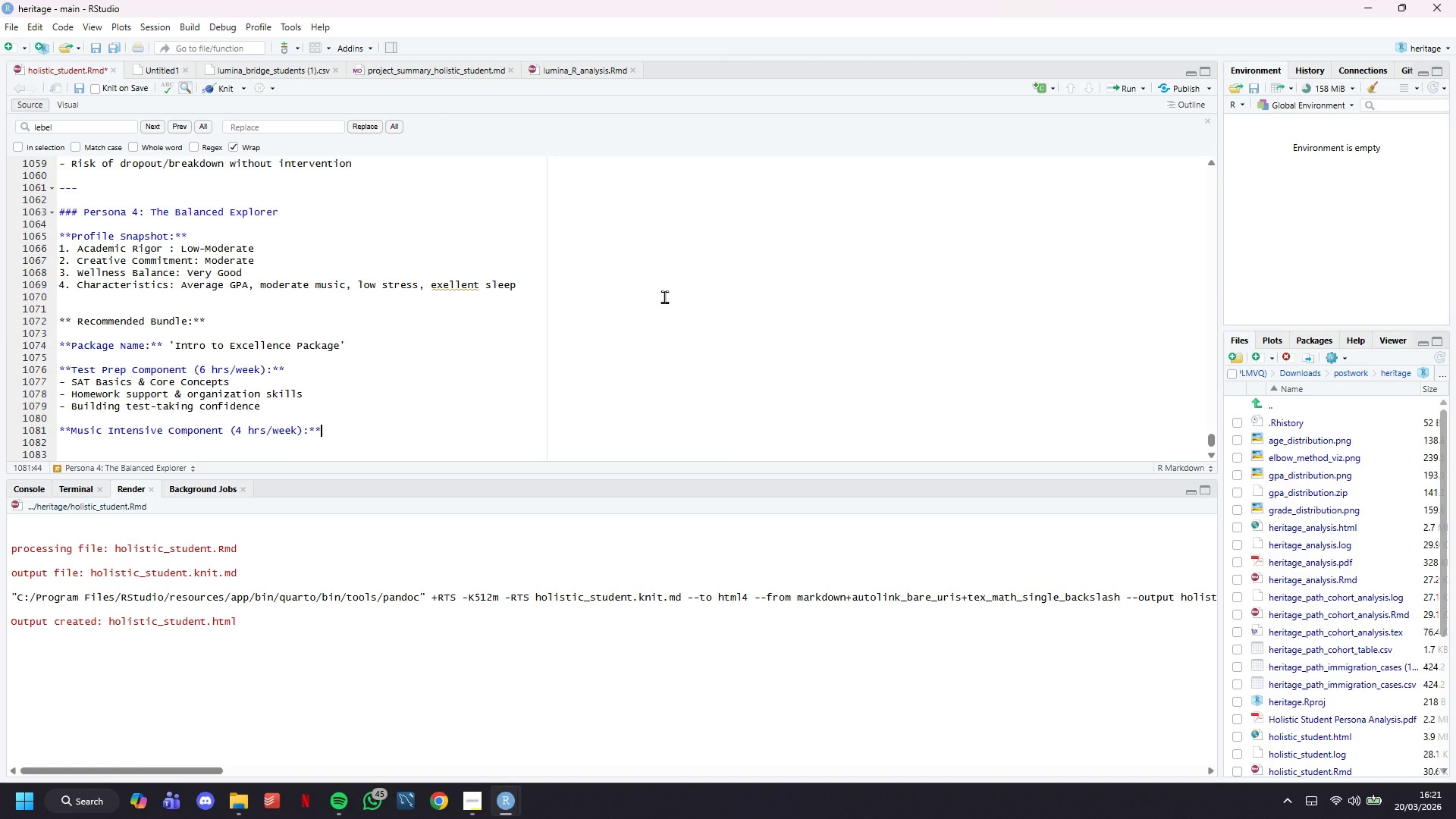 
key(ArrowRight)
 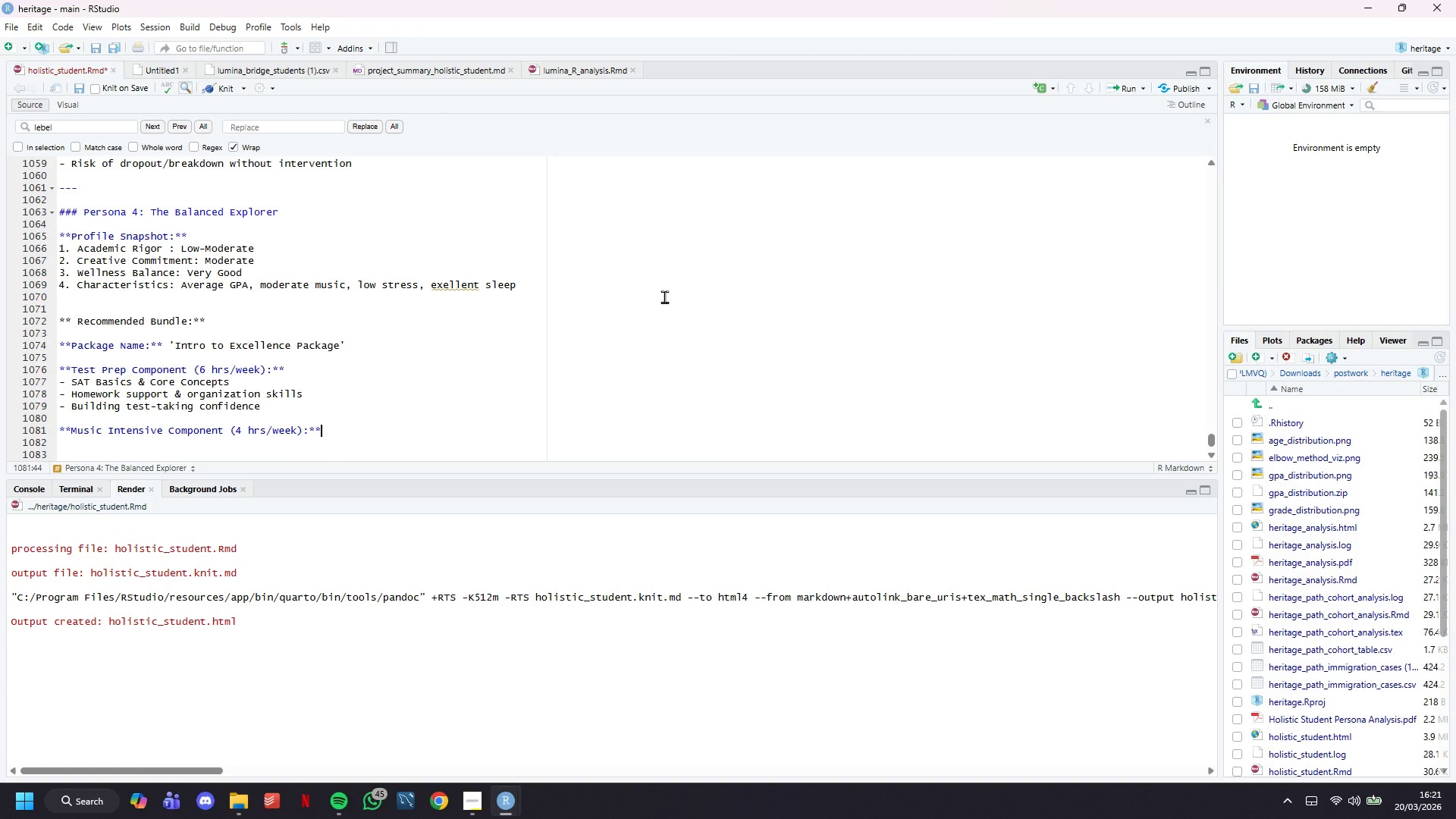 
key(Shift+ShiftRight)
 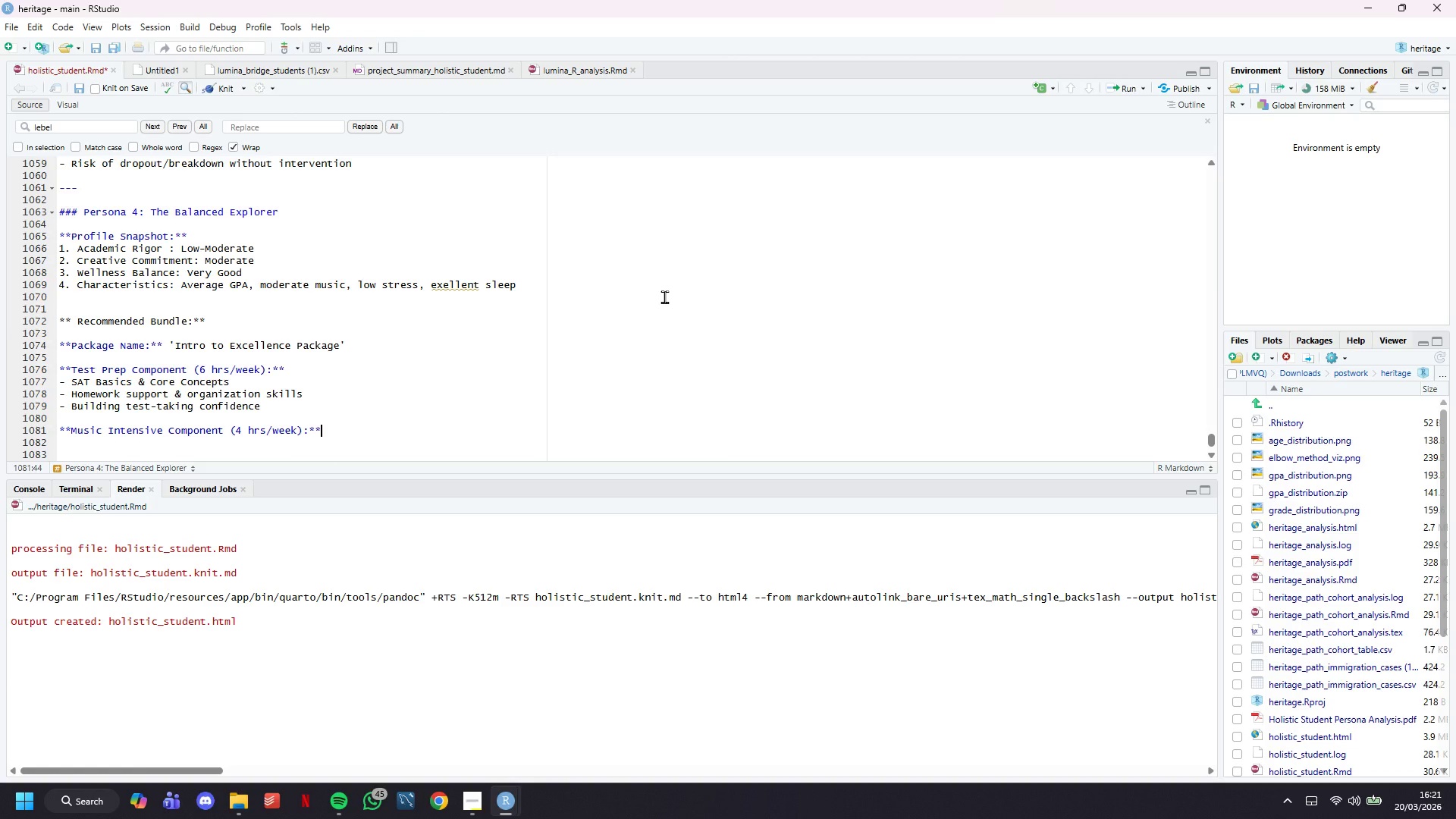 
key(Shift+ShiftRight)
 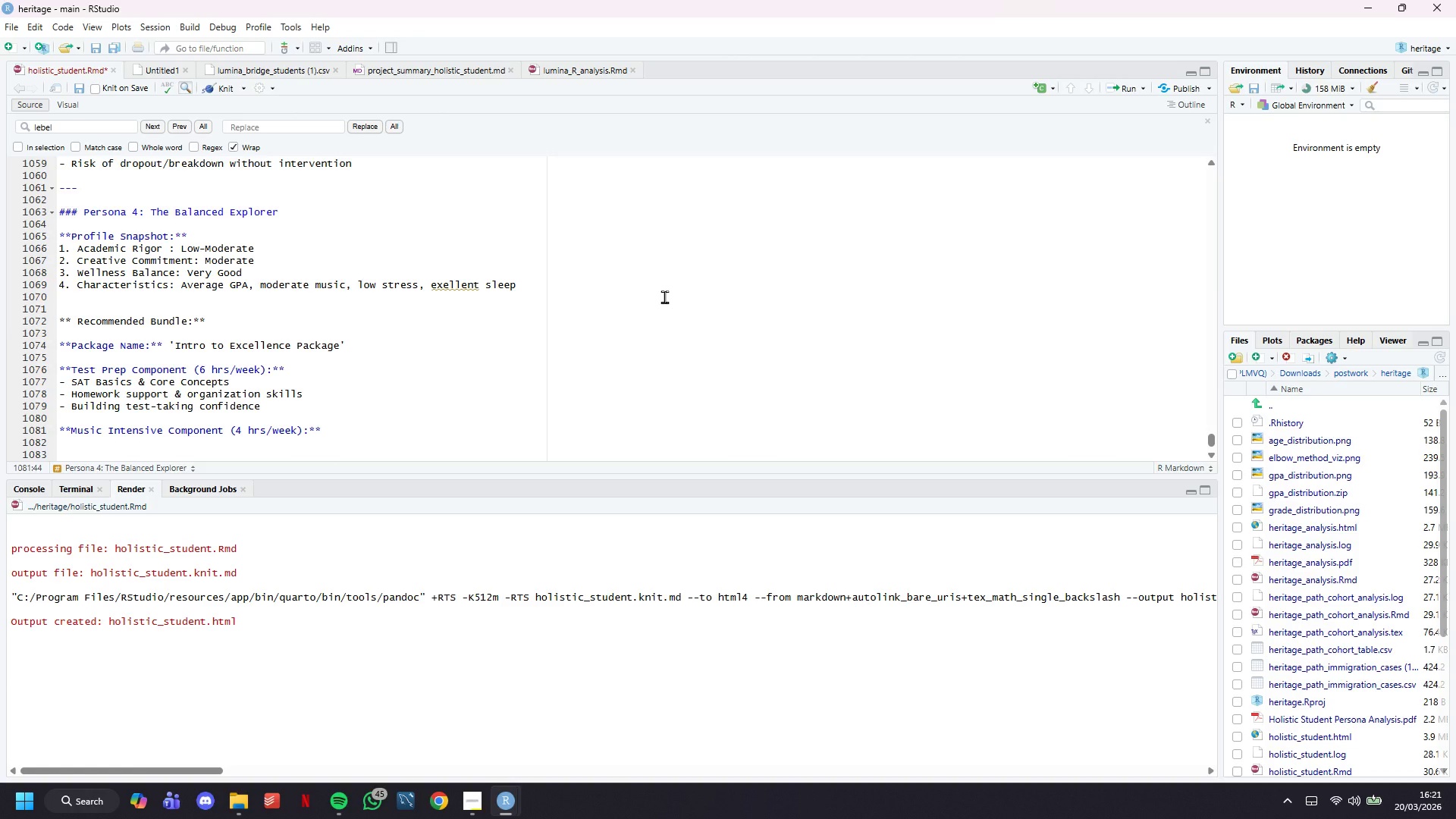 
key(Shift+ShiftRight)
 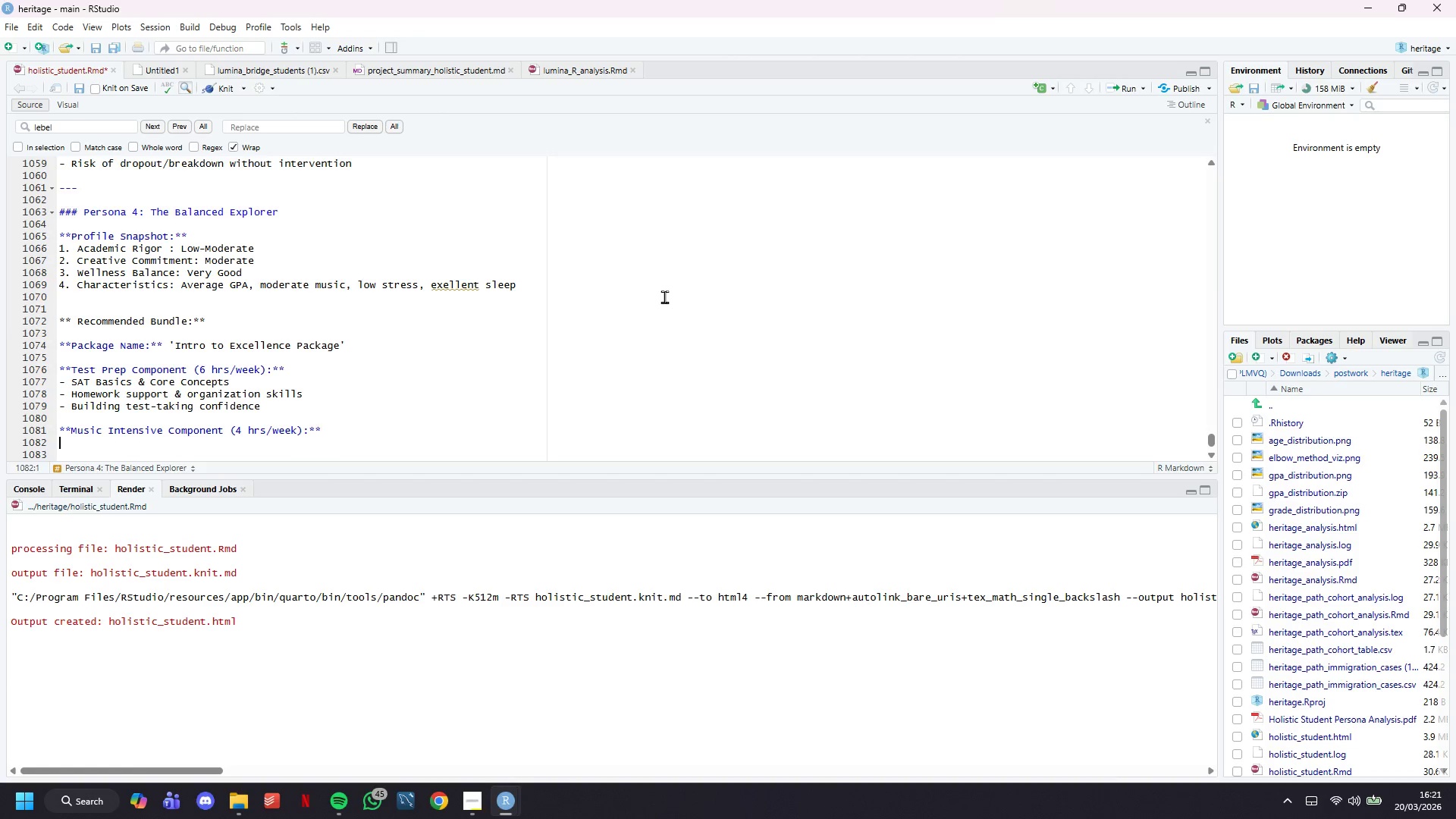 
key(Enter)
 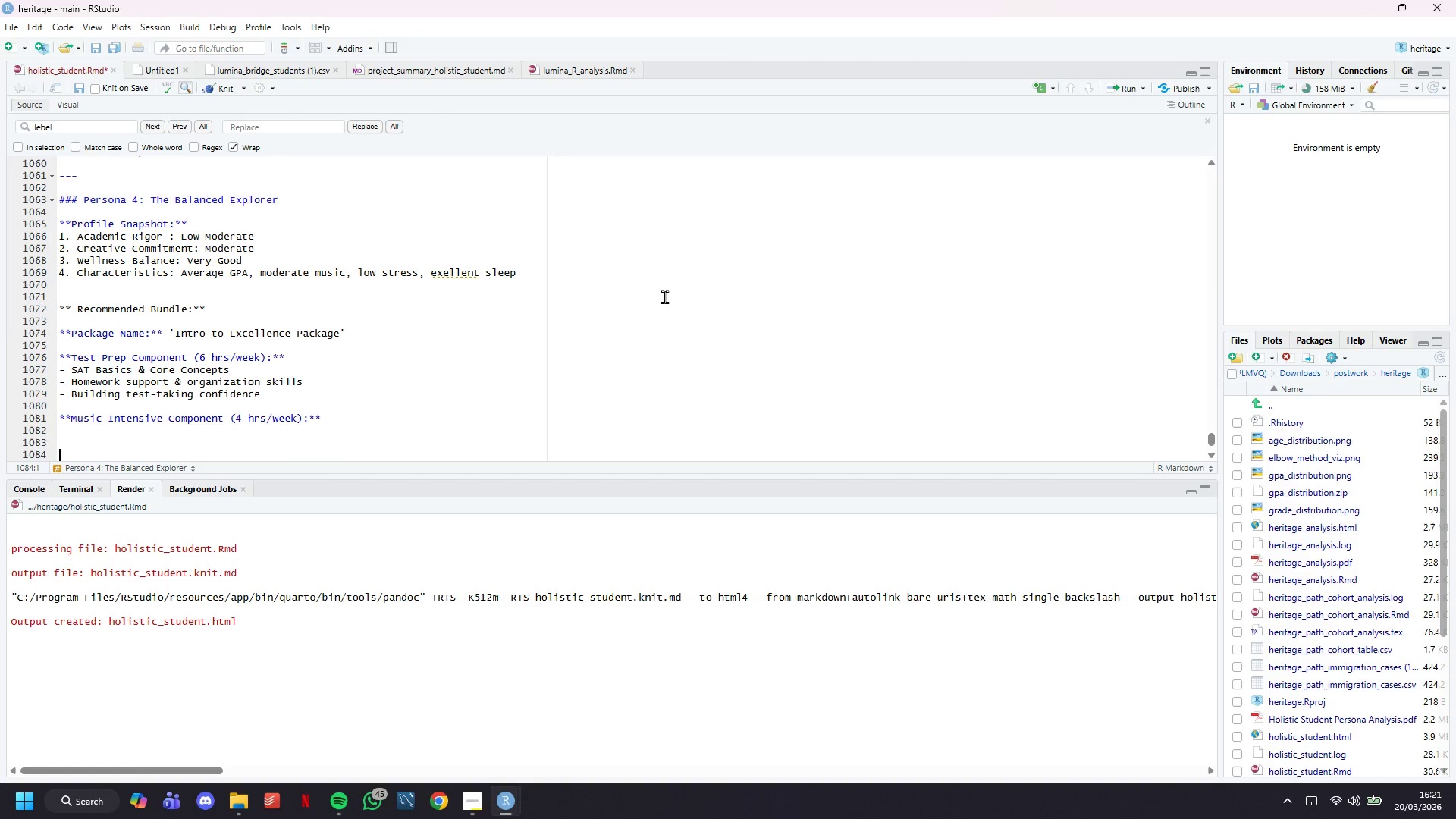 
key(Enter)
 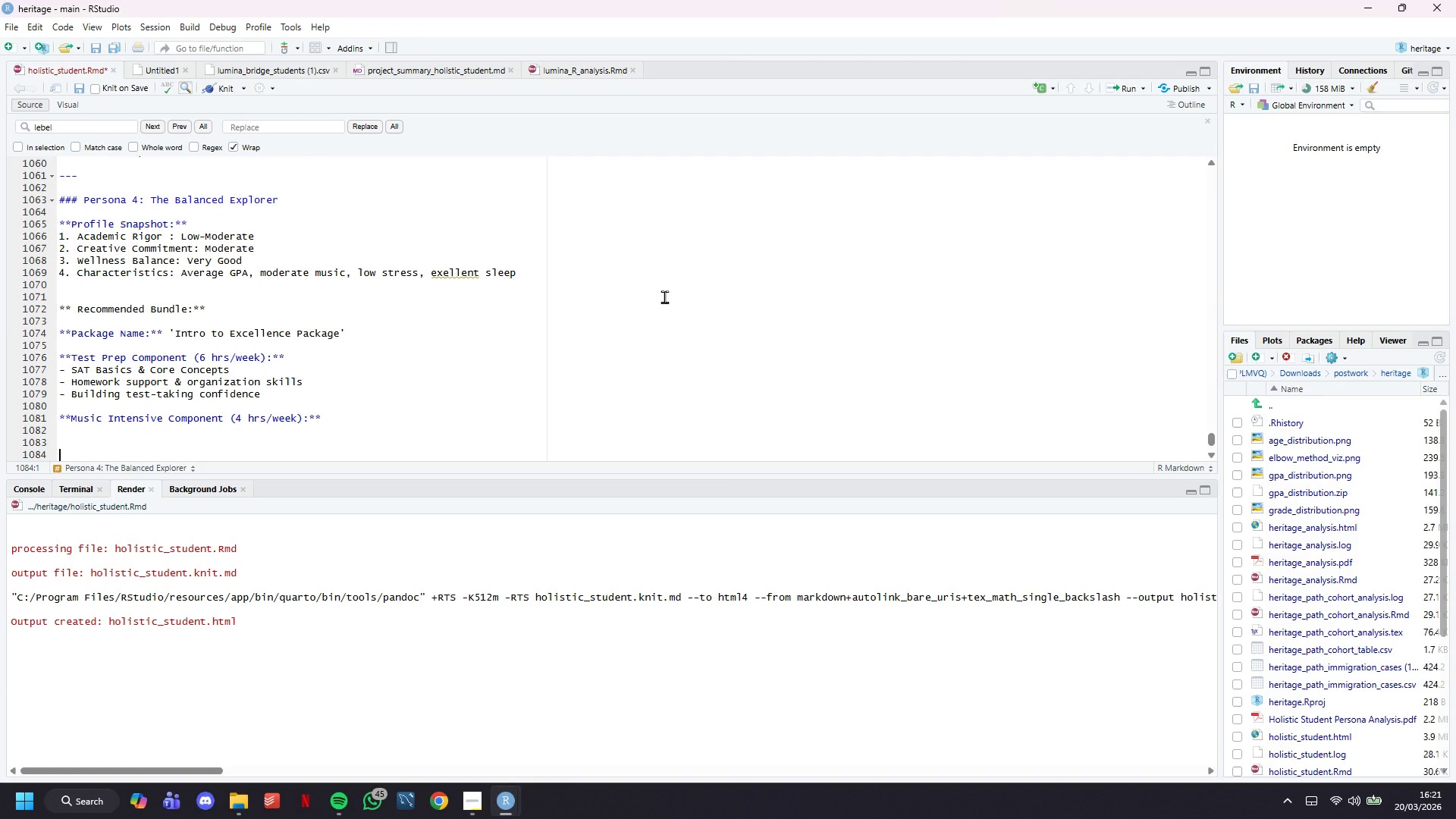 
key(Enter)
 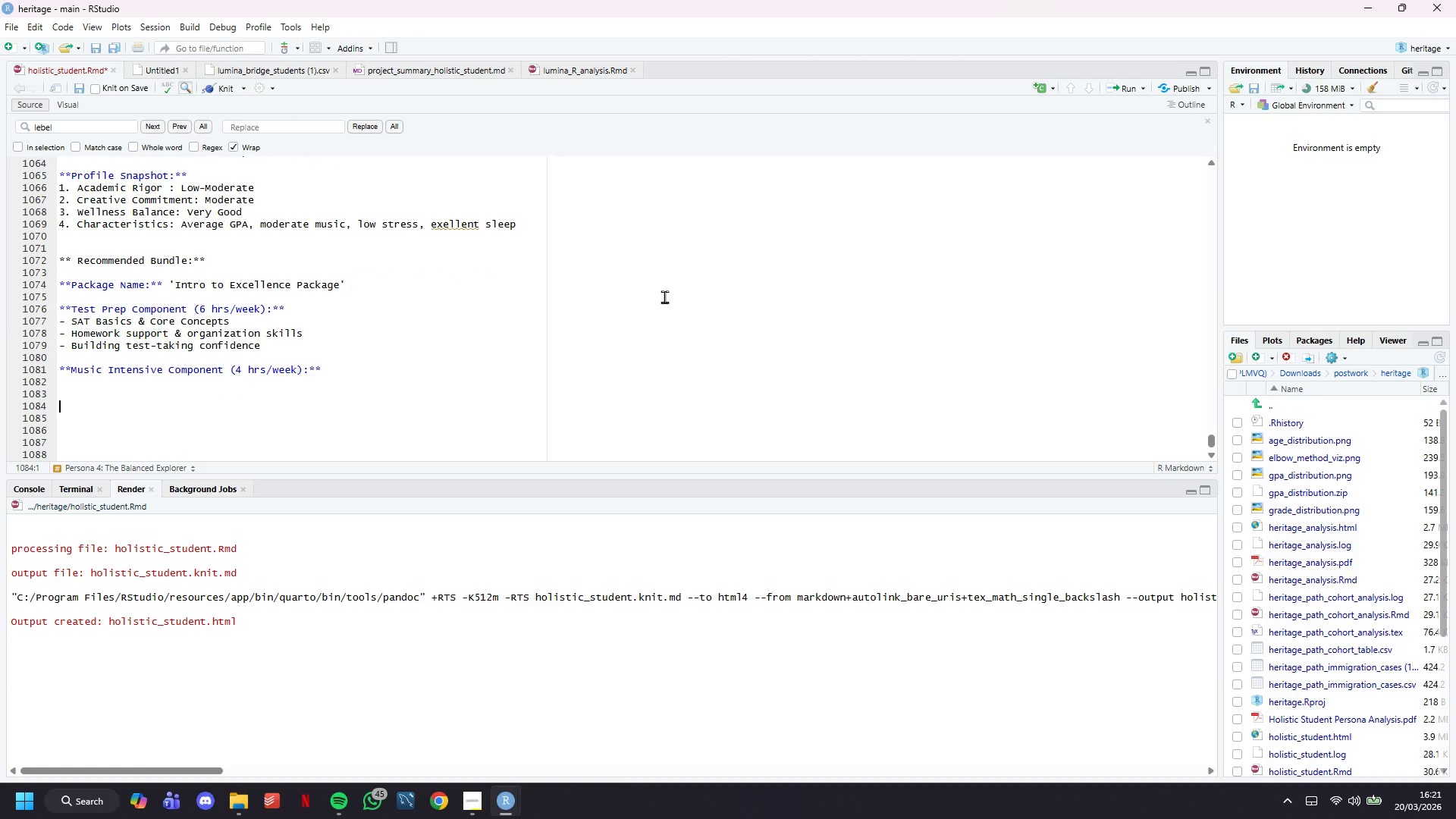 
scroll: coordinate [664, 297], scroll_direction: down, amount: 4.0
 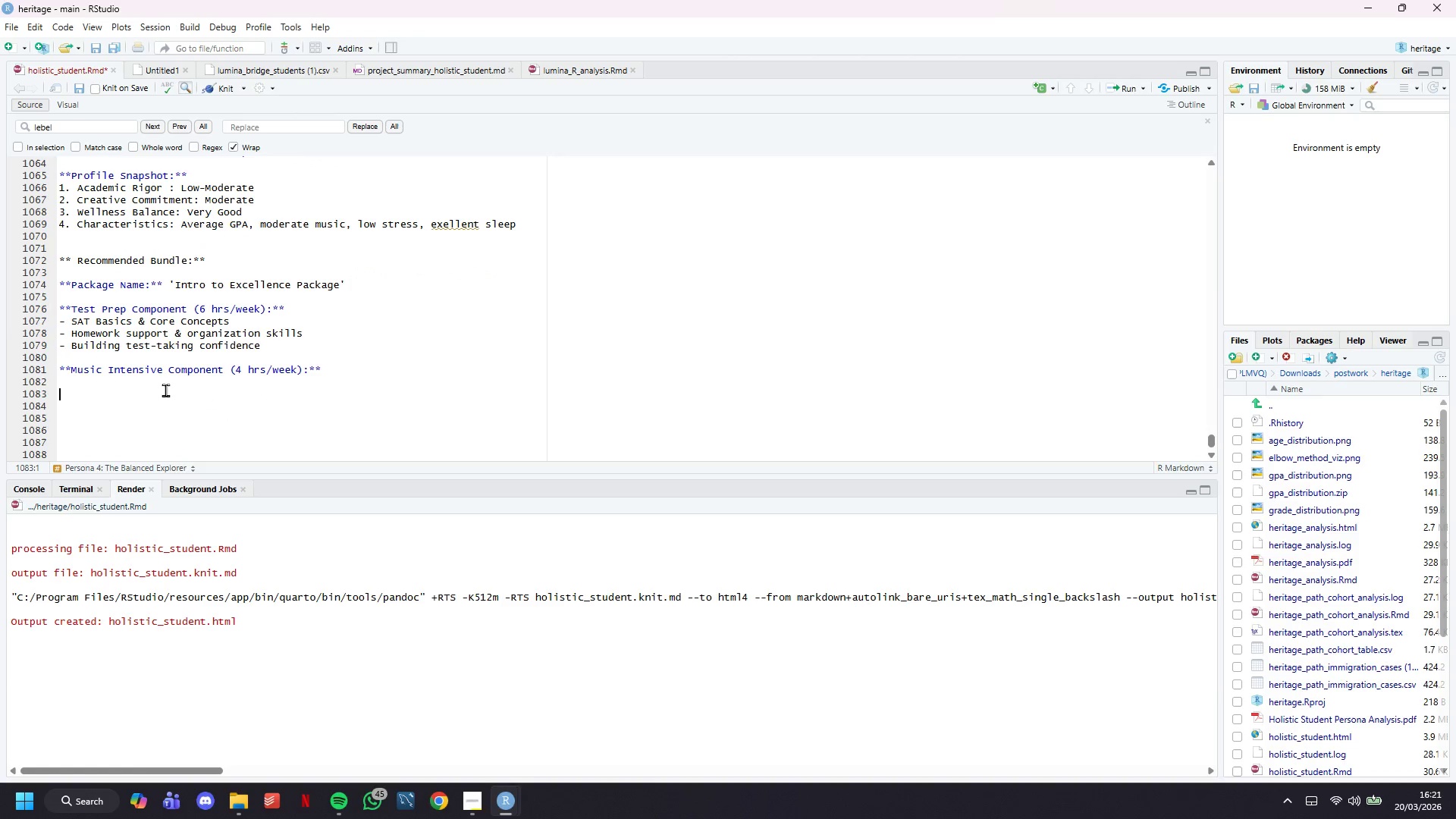 
left_click([165, 390])
 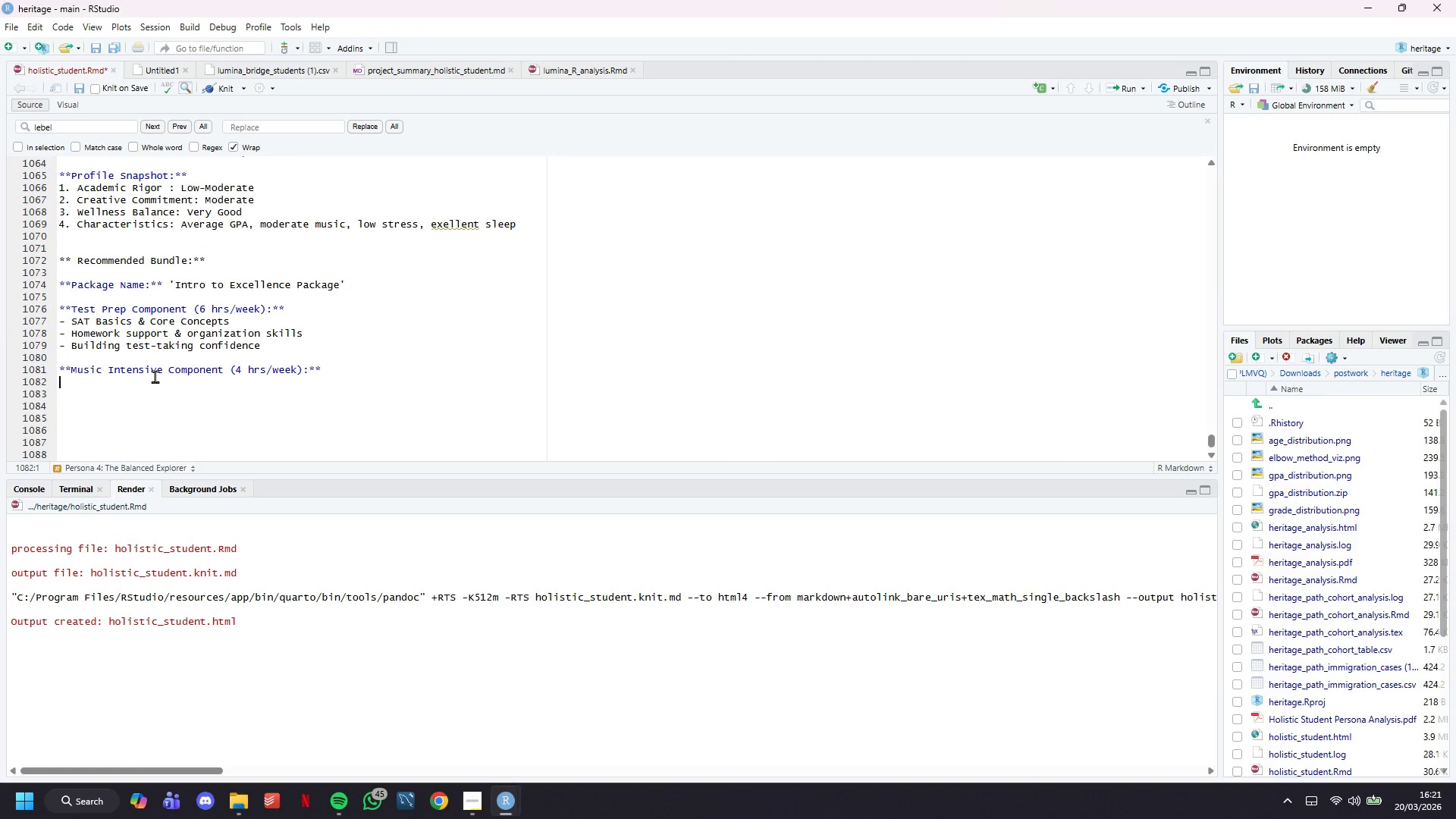 
left_click([155, 376])
 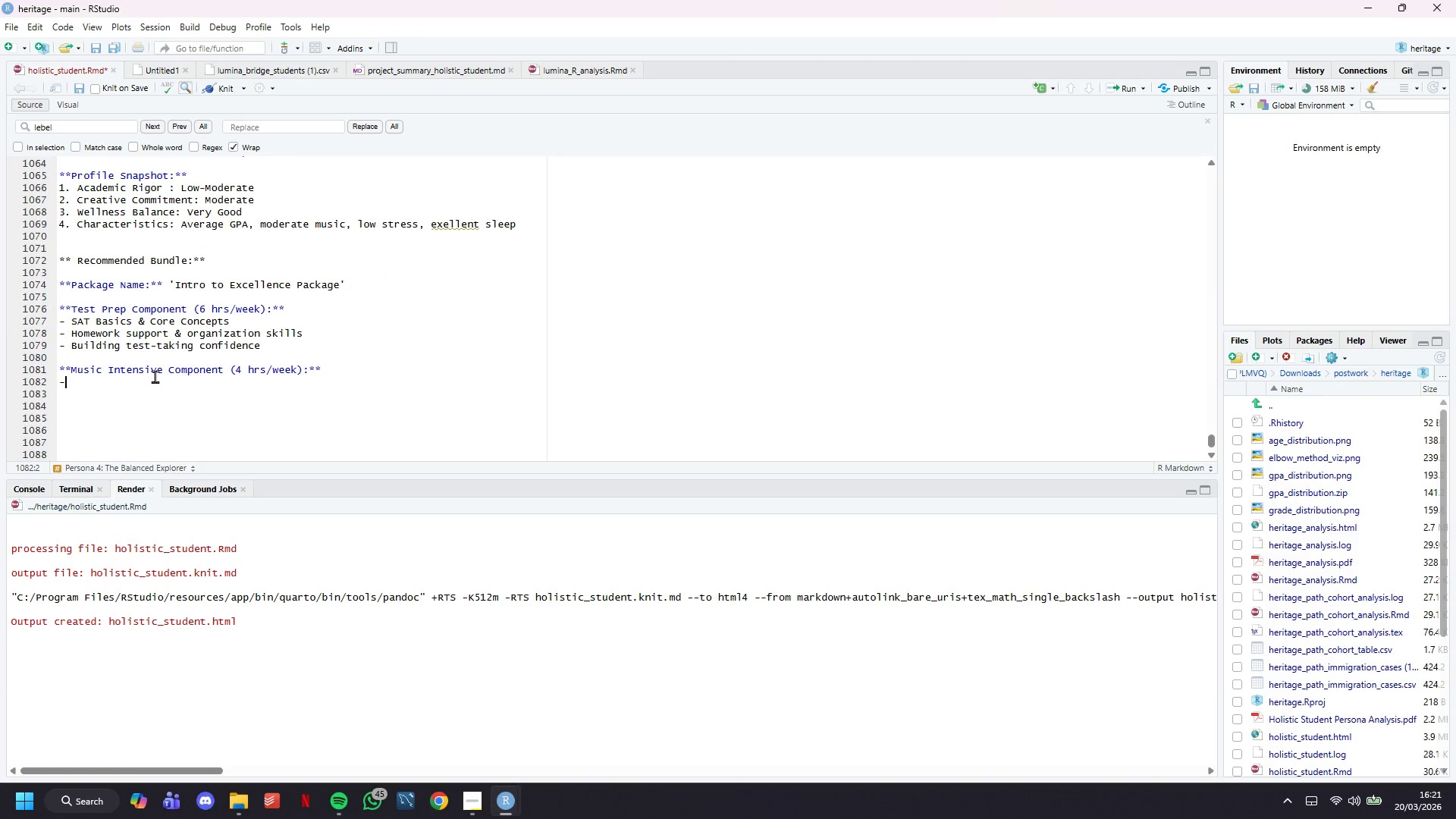 
type(- Beginner/Intermediate lessons (any instrument)
 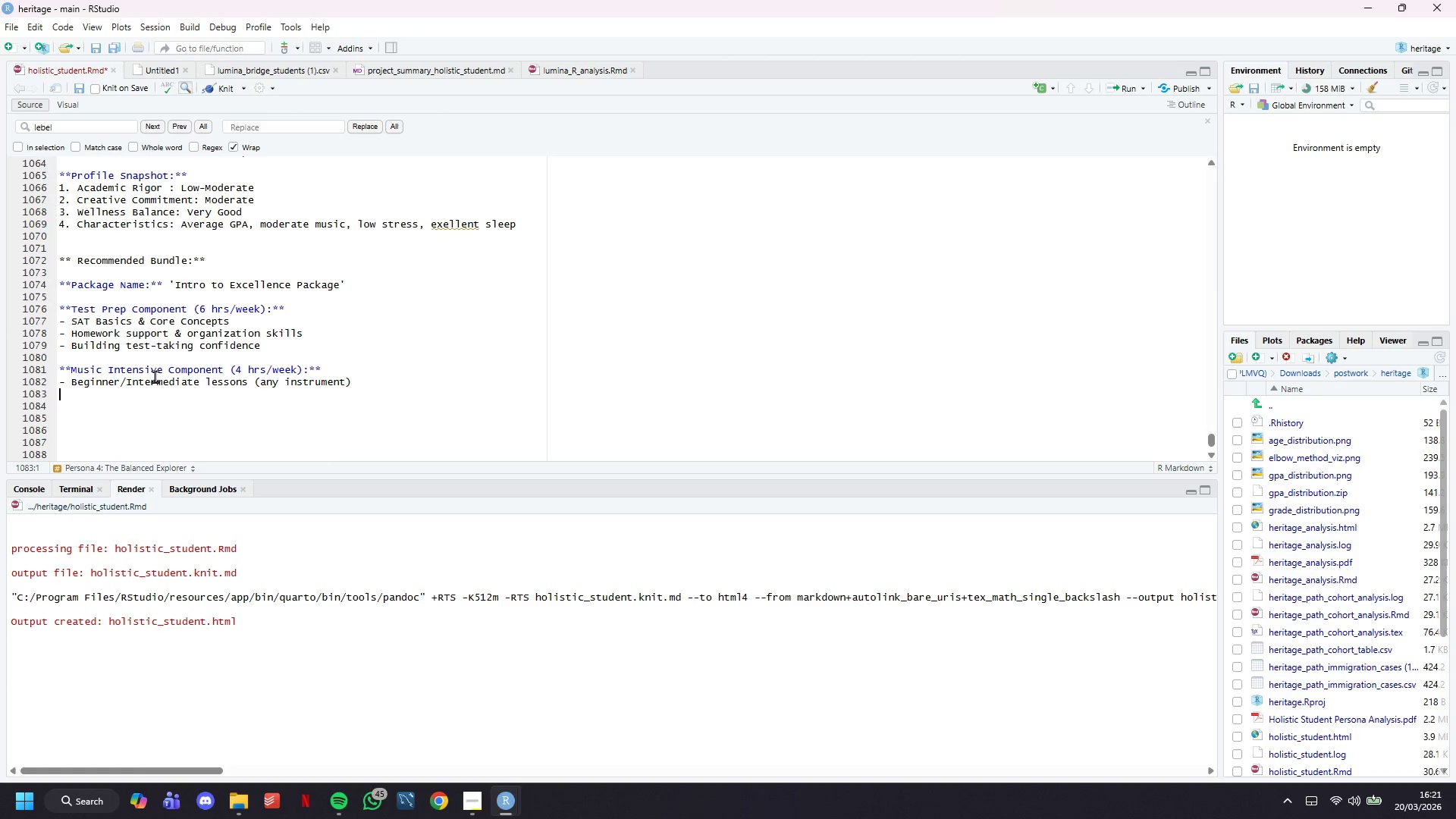 
 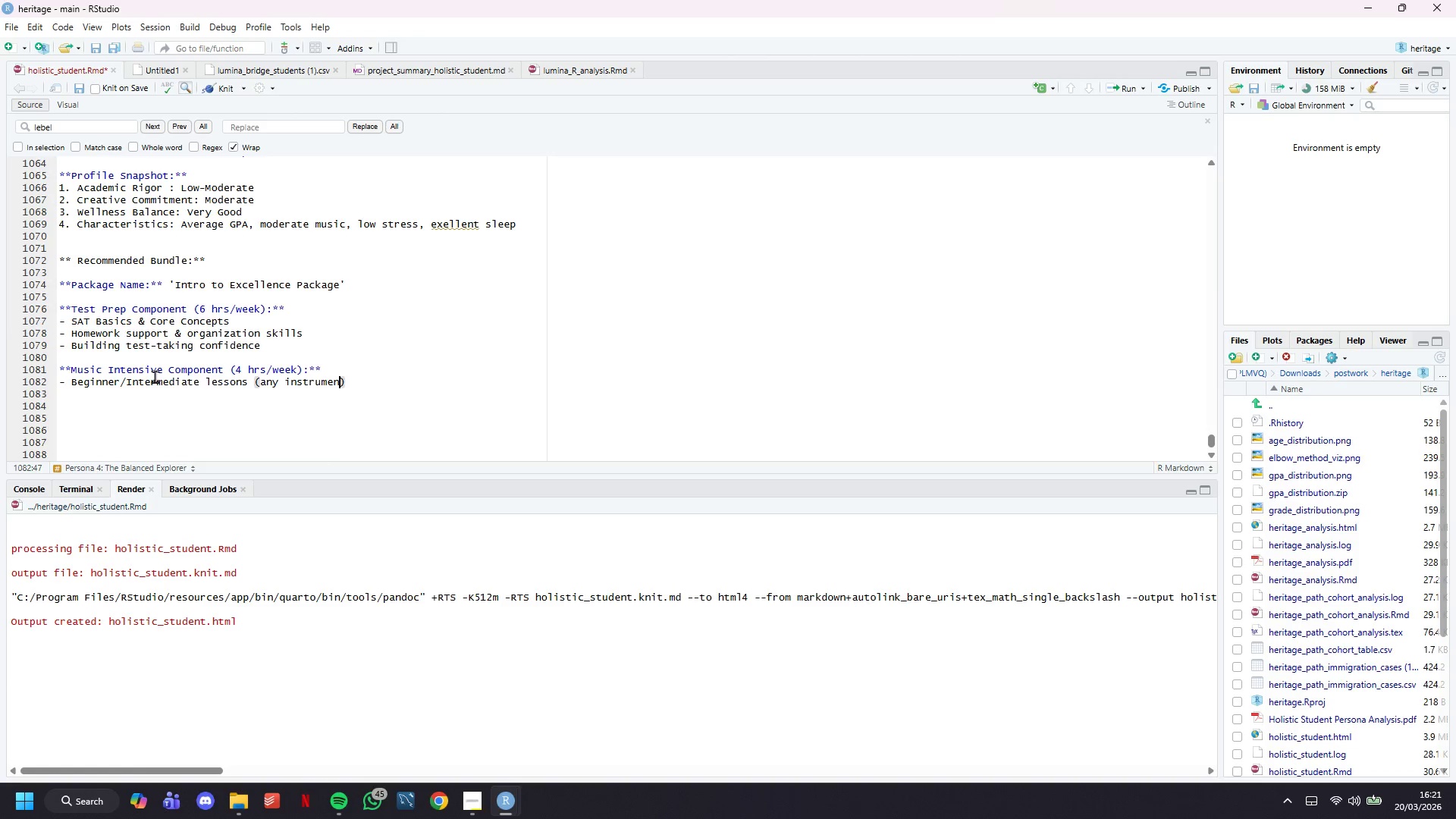 
key(ArrowRight)
 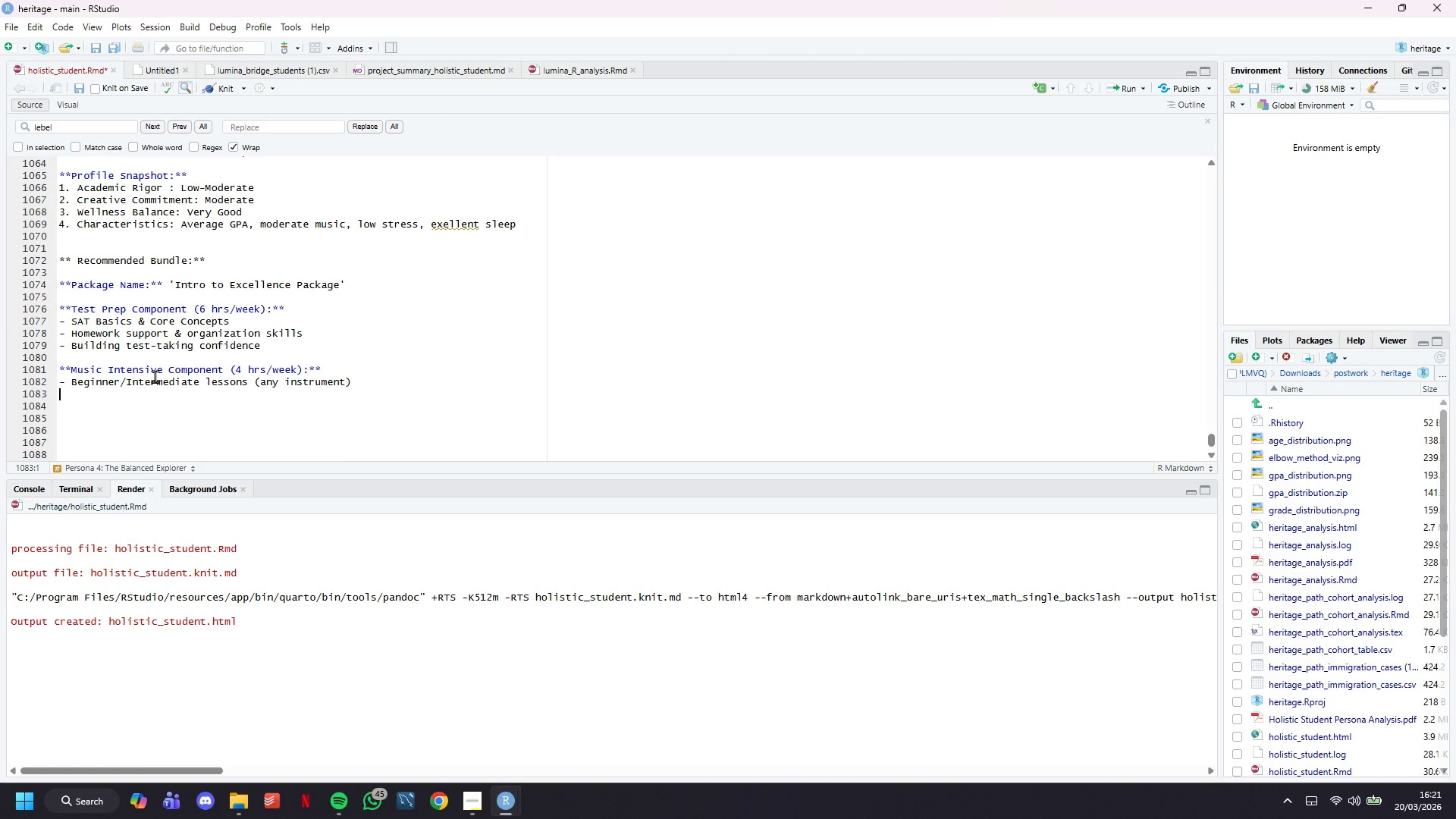 
key(Enter)
 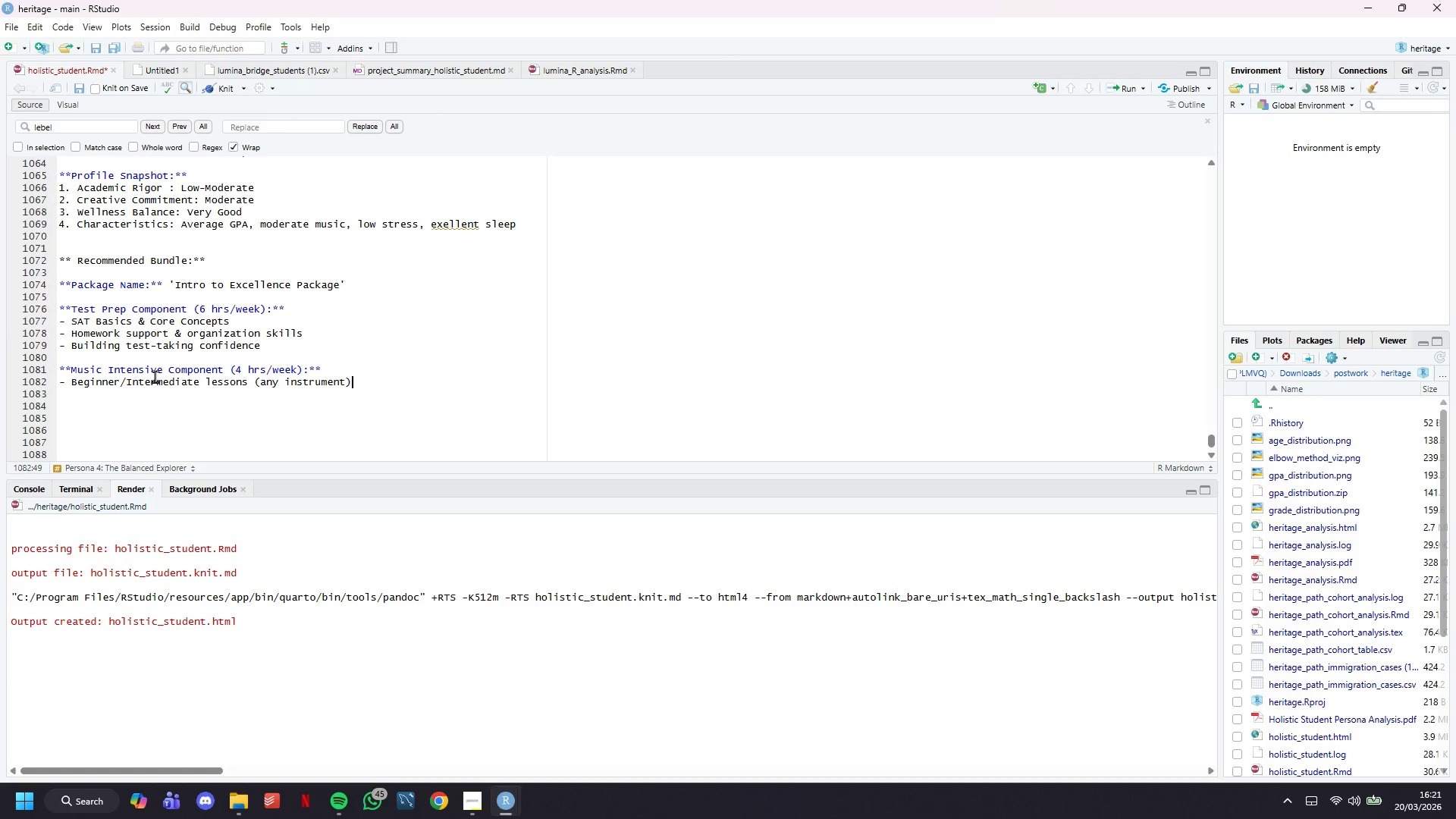 
key(Backspace)
 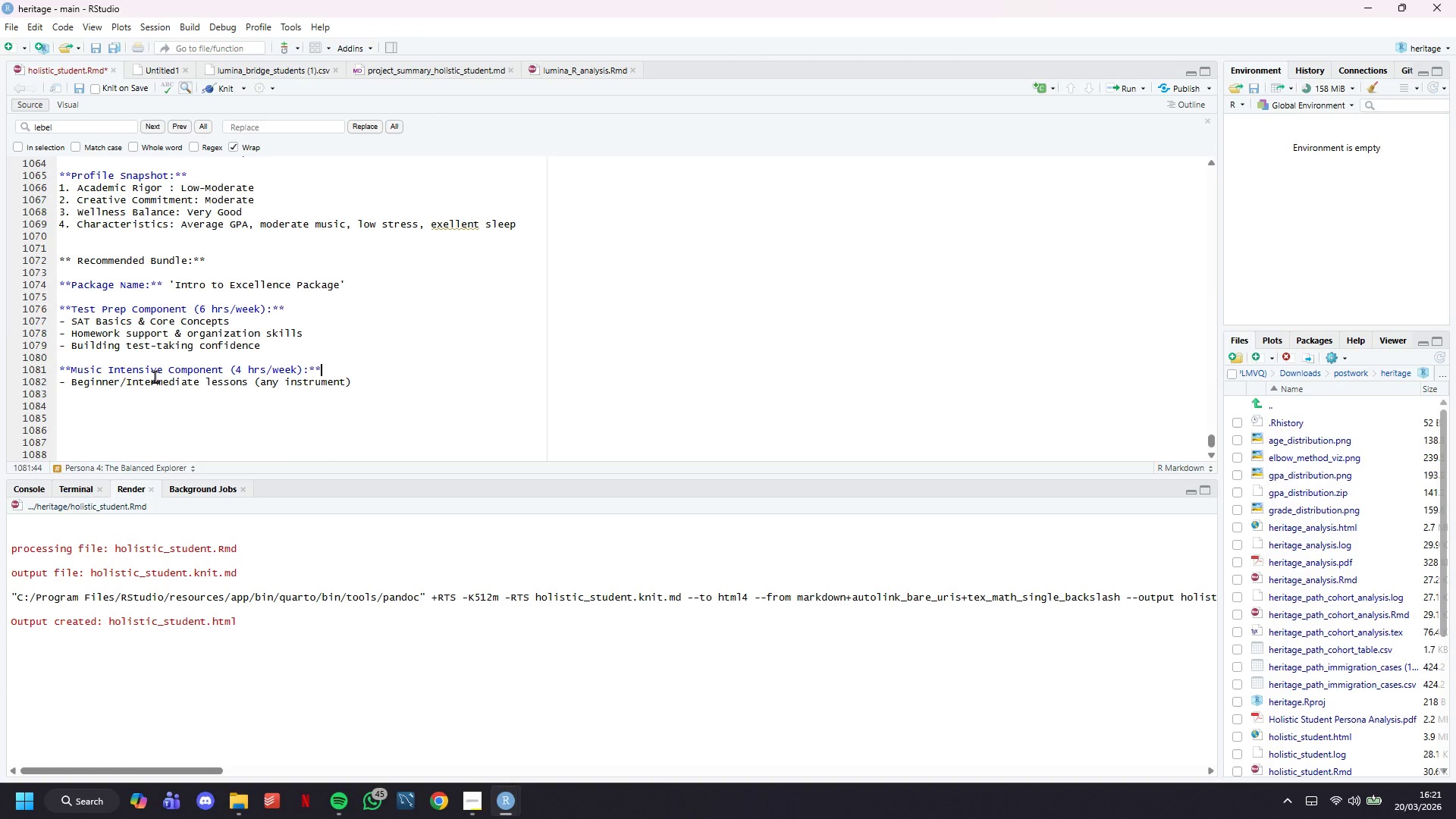 
key(ArrowUp)
 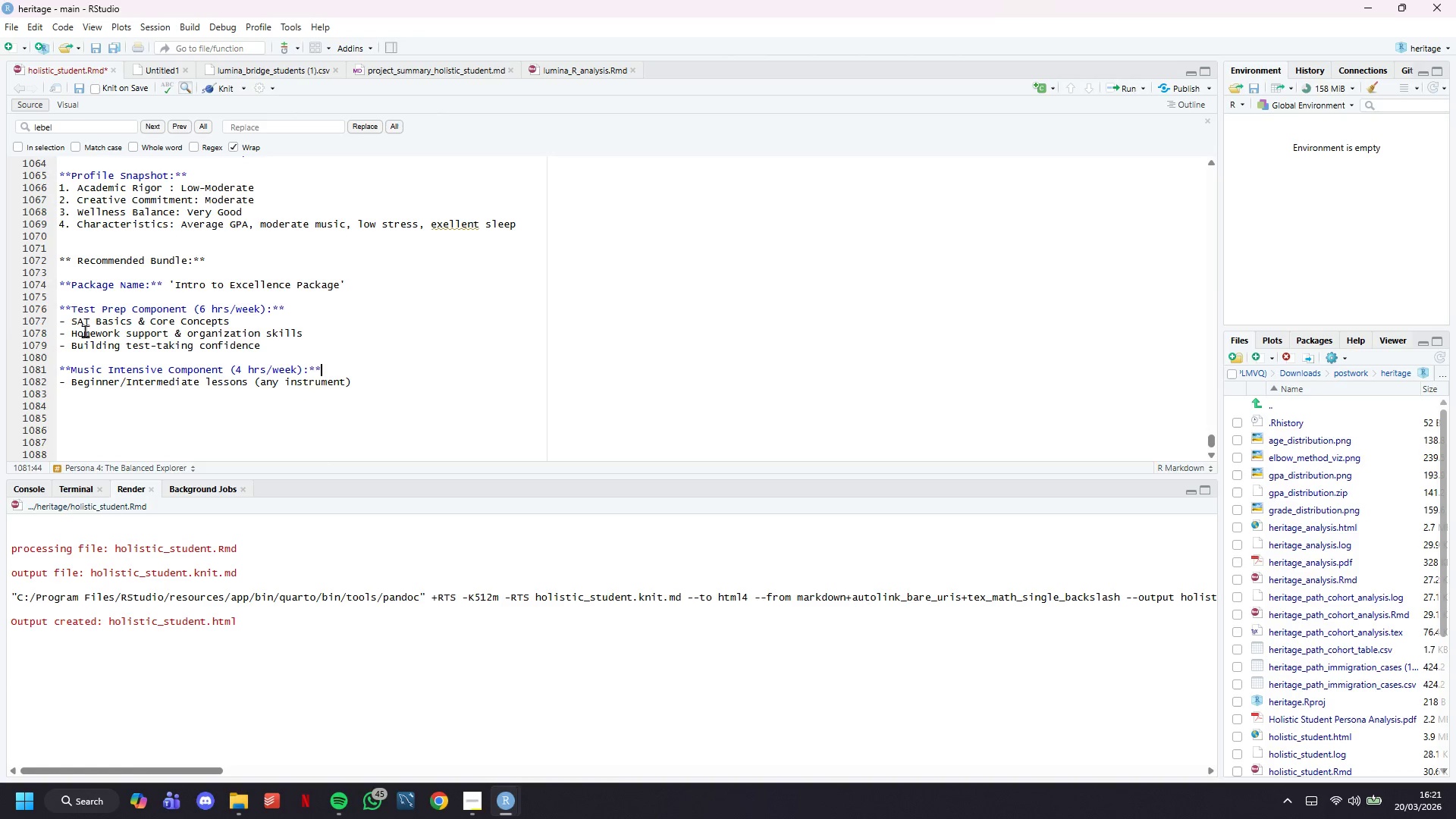 
left_click([74, 315])
 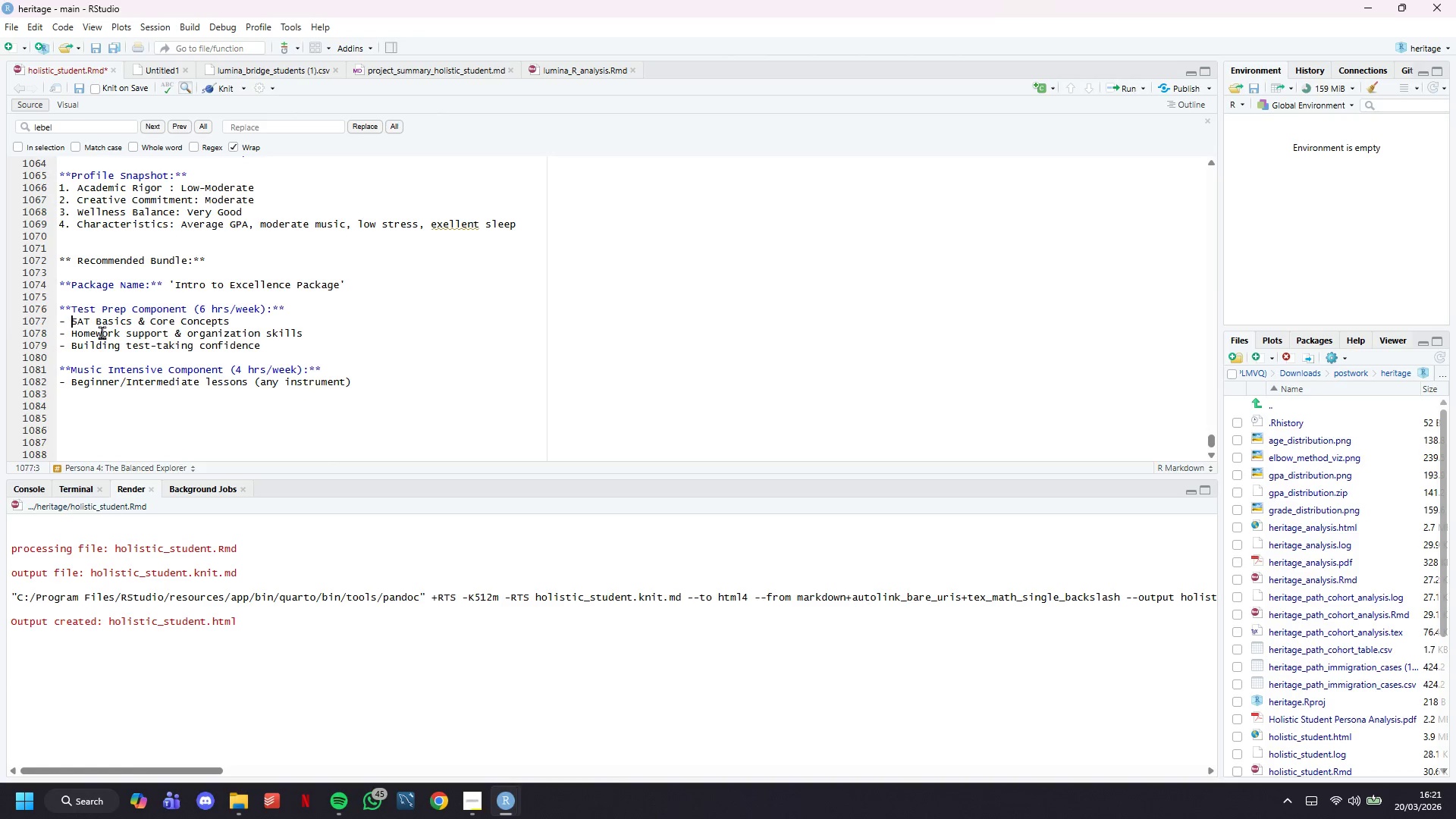 
key(ArrowDown)
 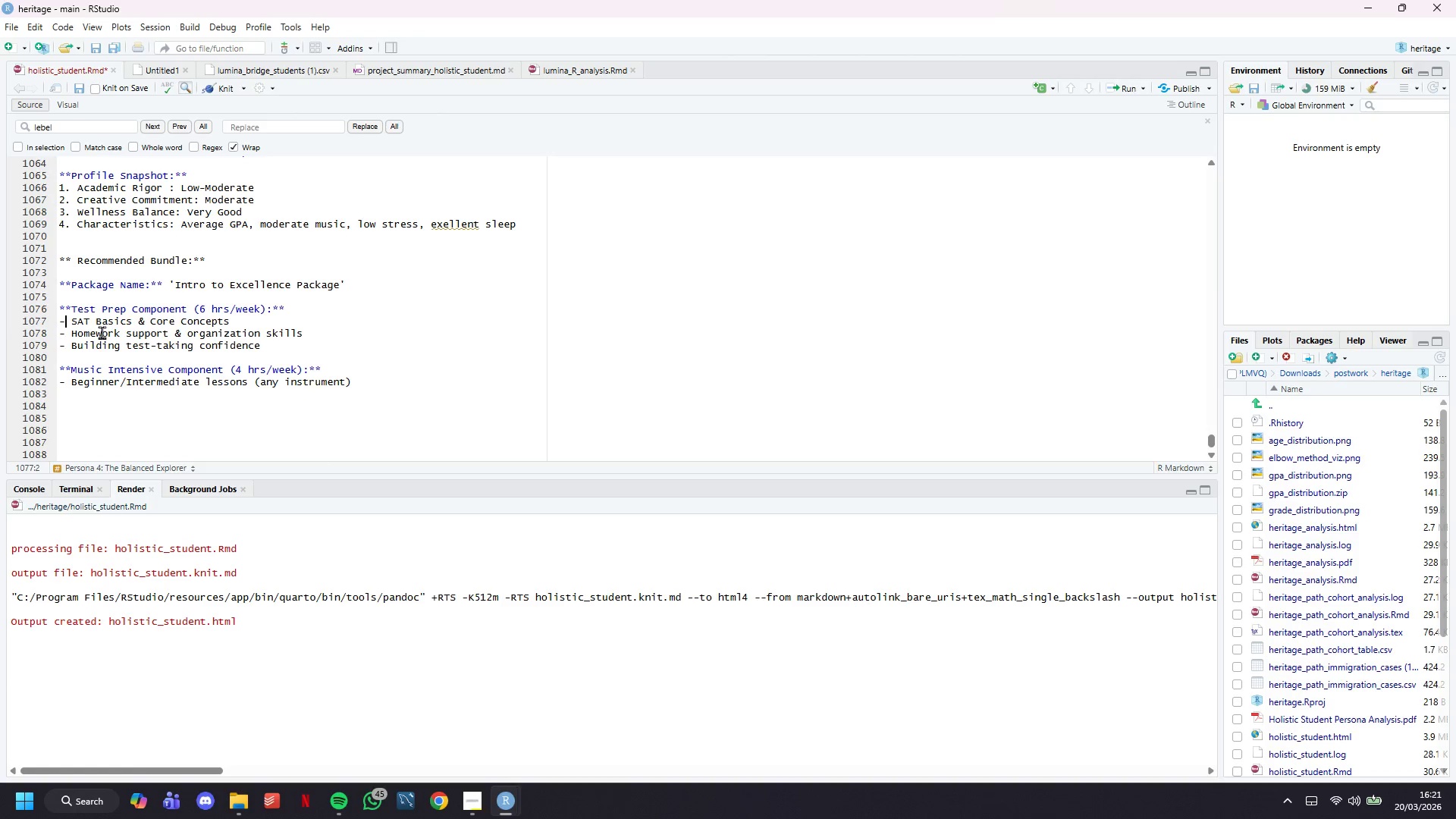 
key(ArrowLeft)
 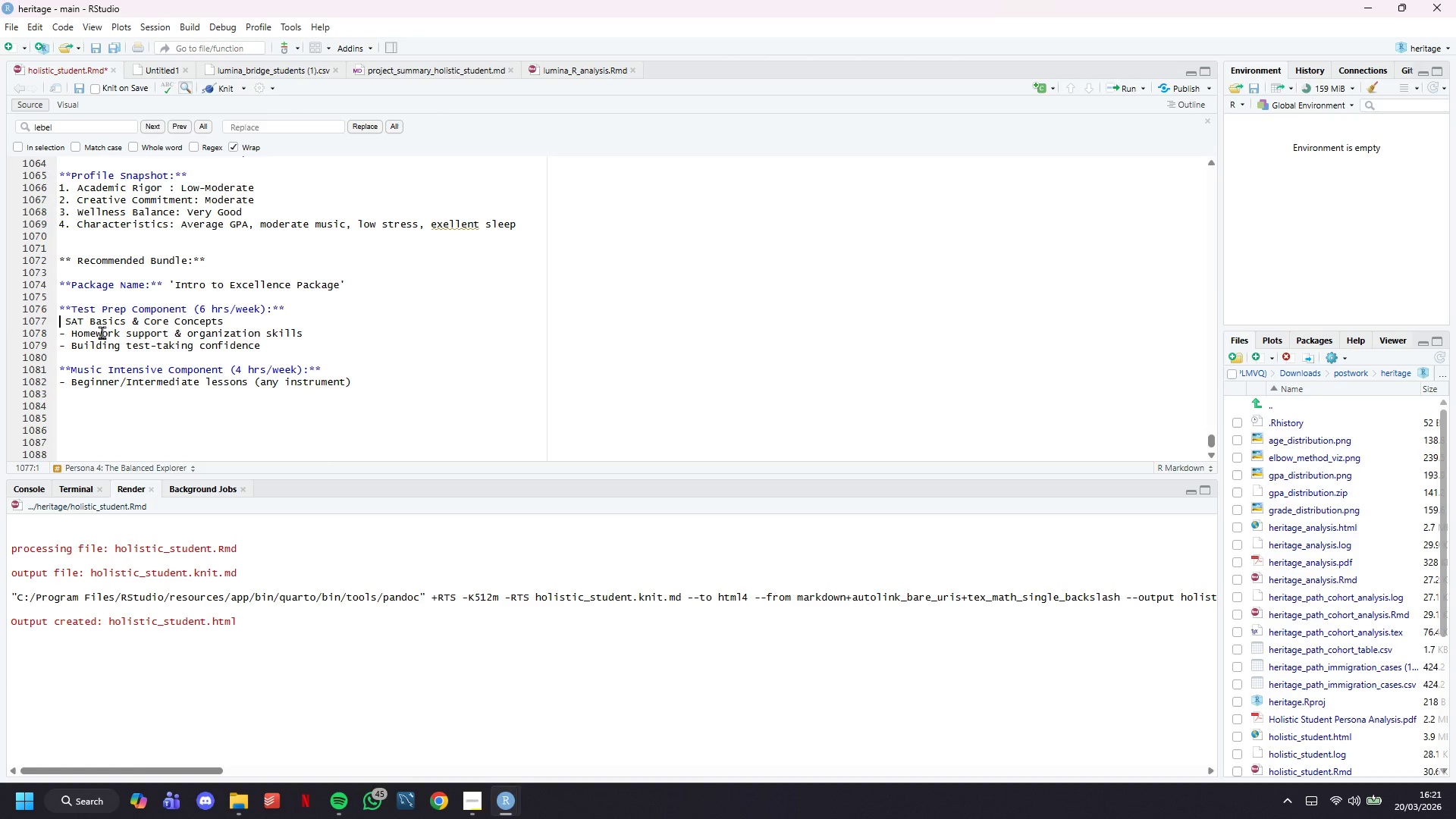 
key(Backspace)
 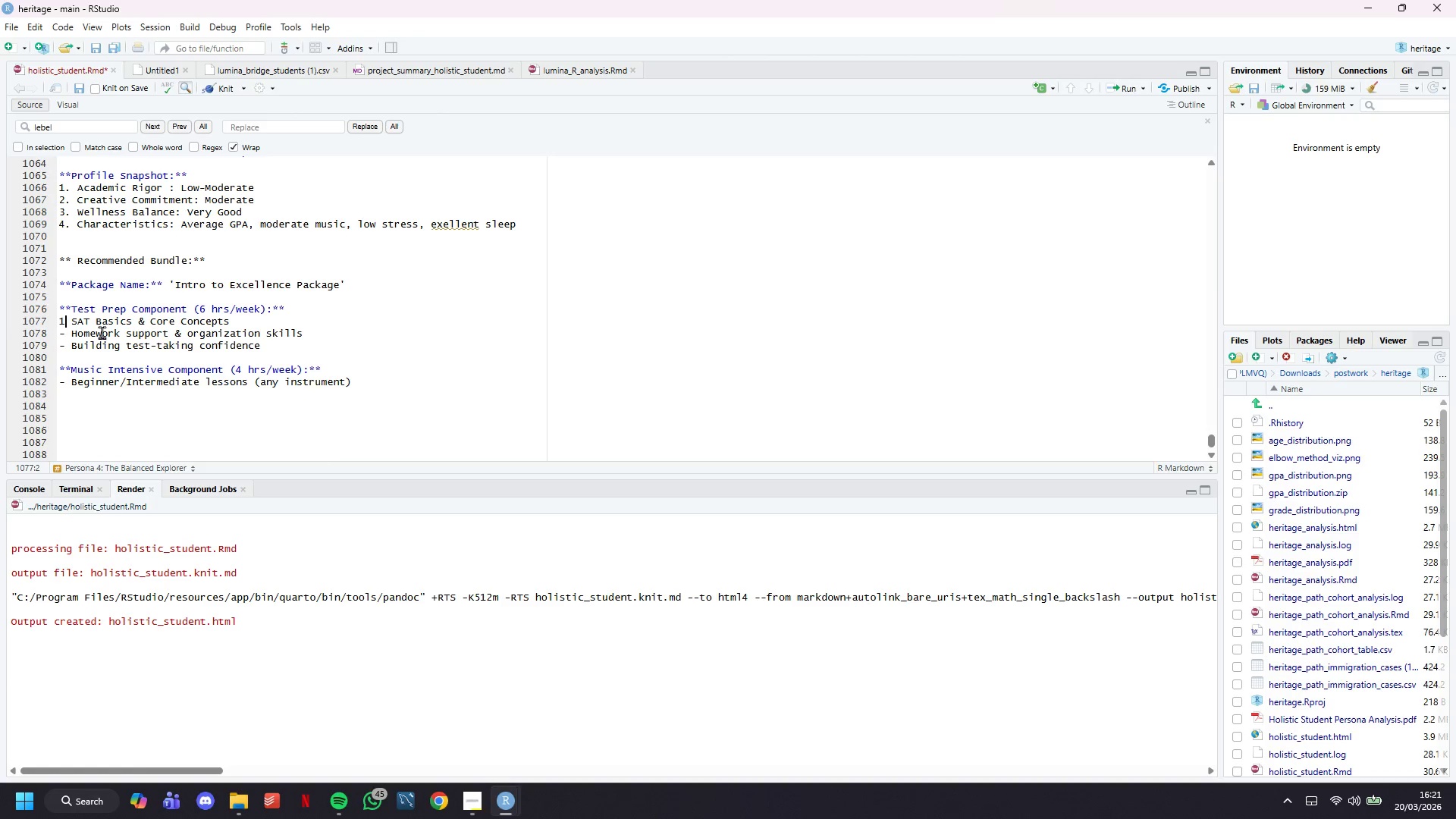 
key(1)
 